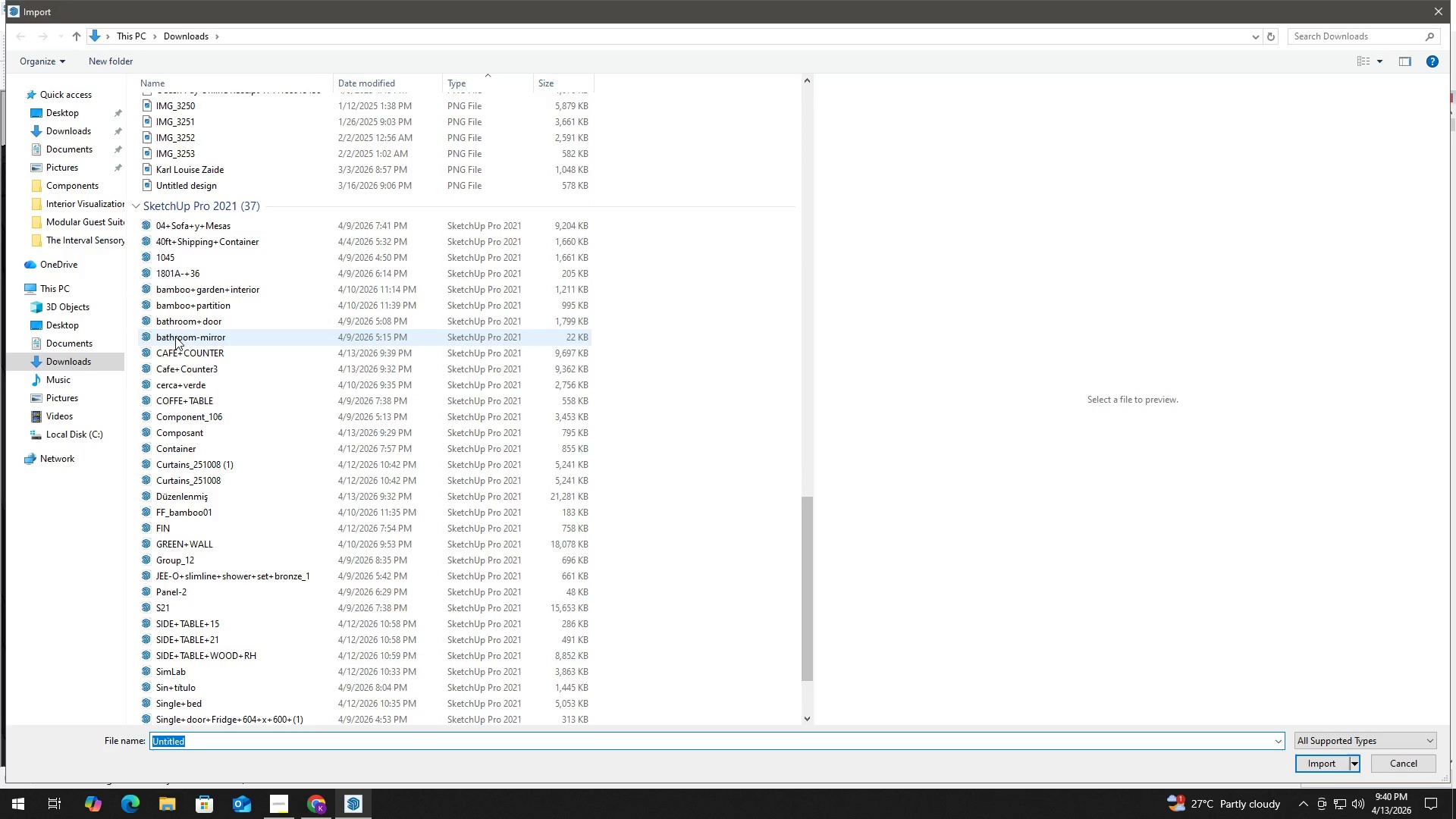 
left_click([192, 347])
 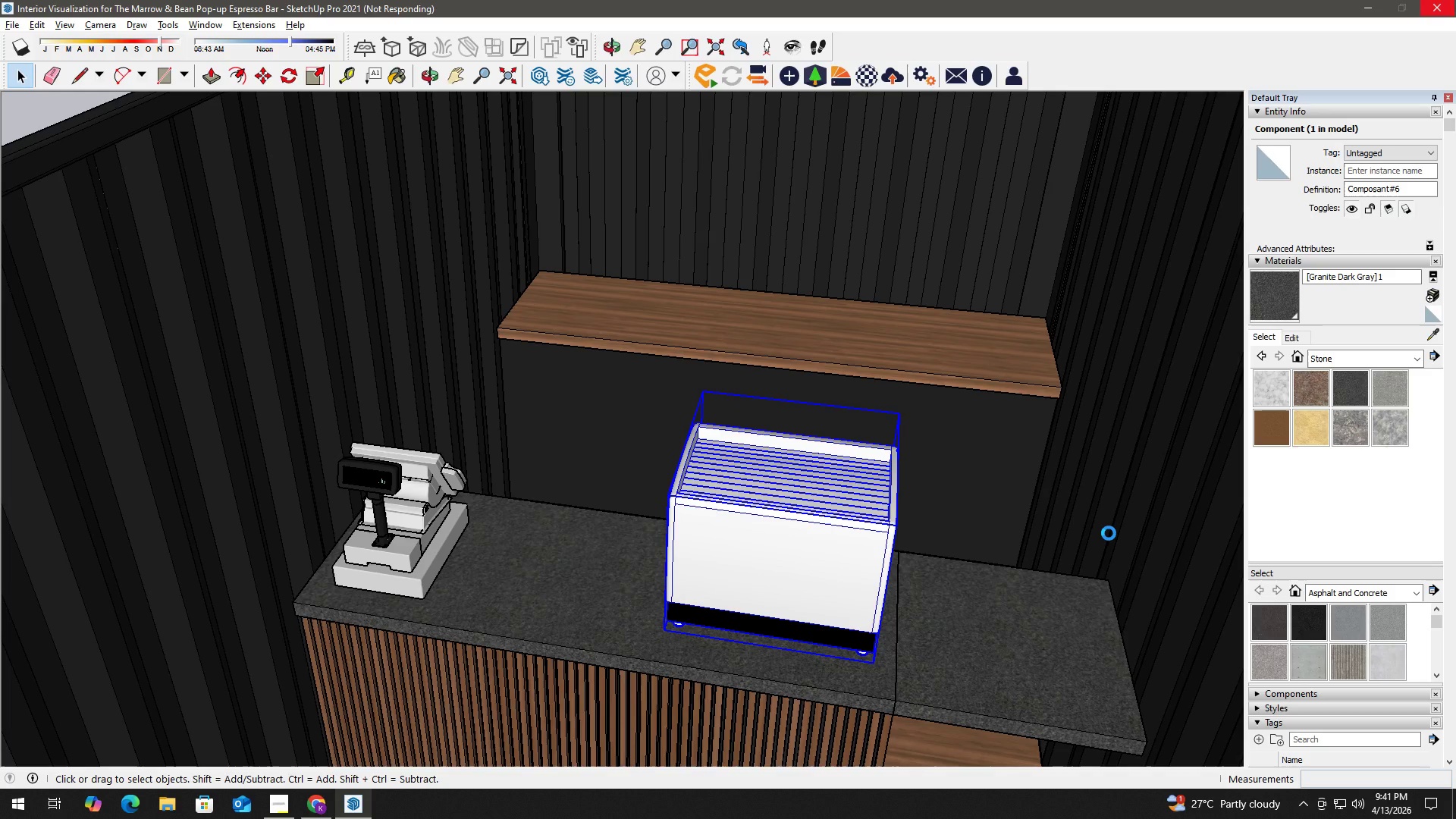 
wait(46.19)
 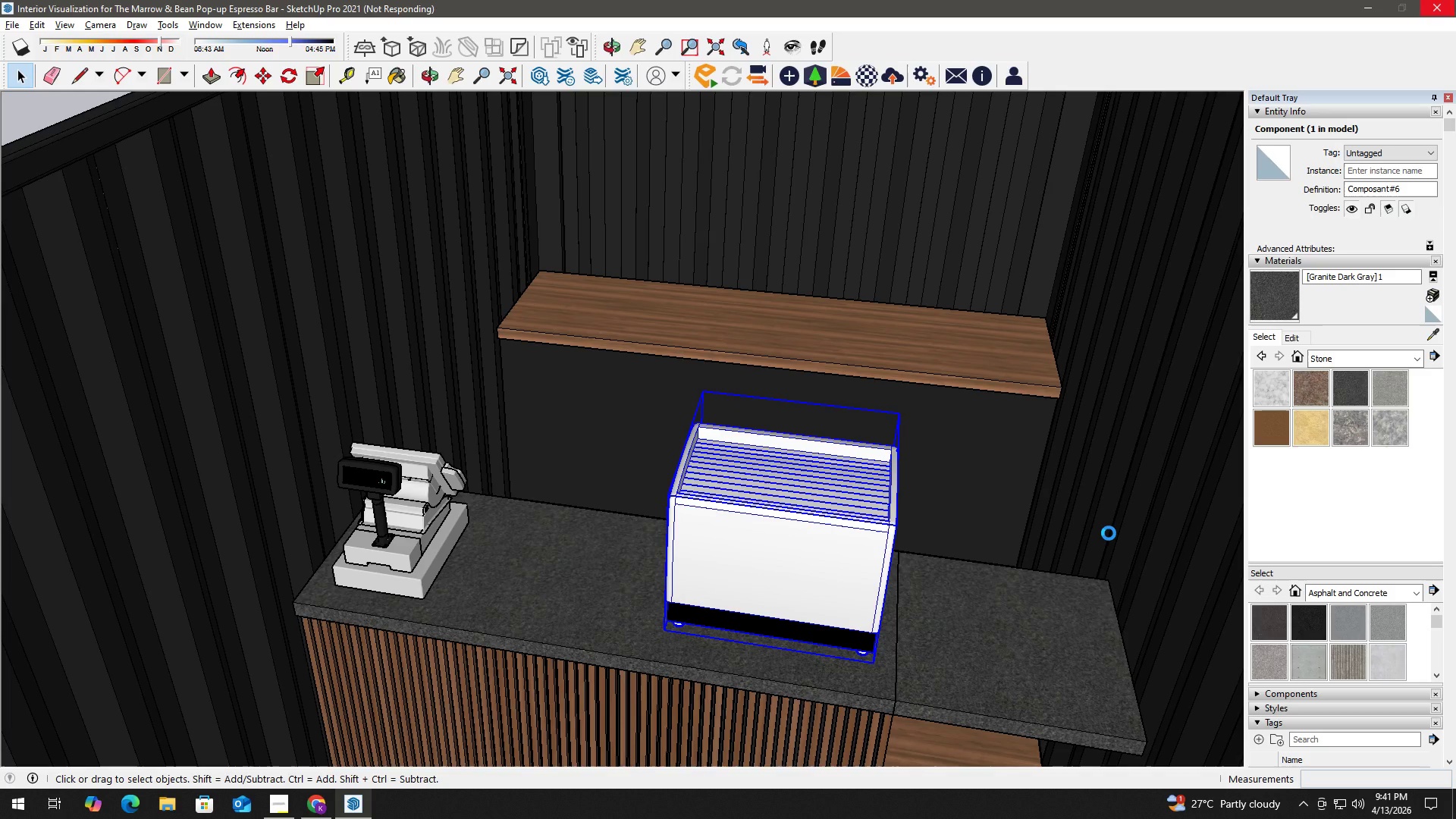 
left_click([868, 454])
 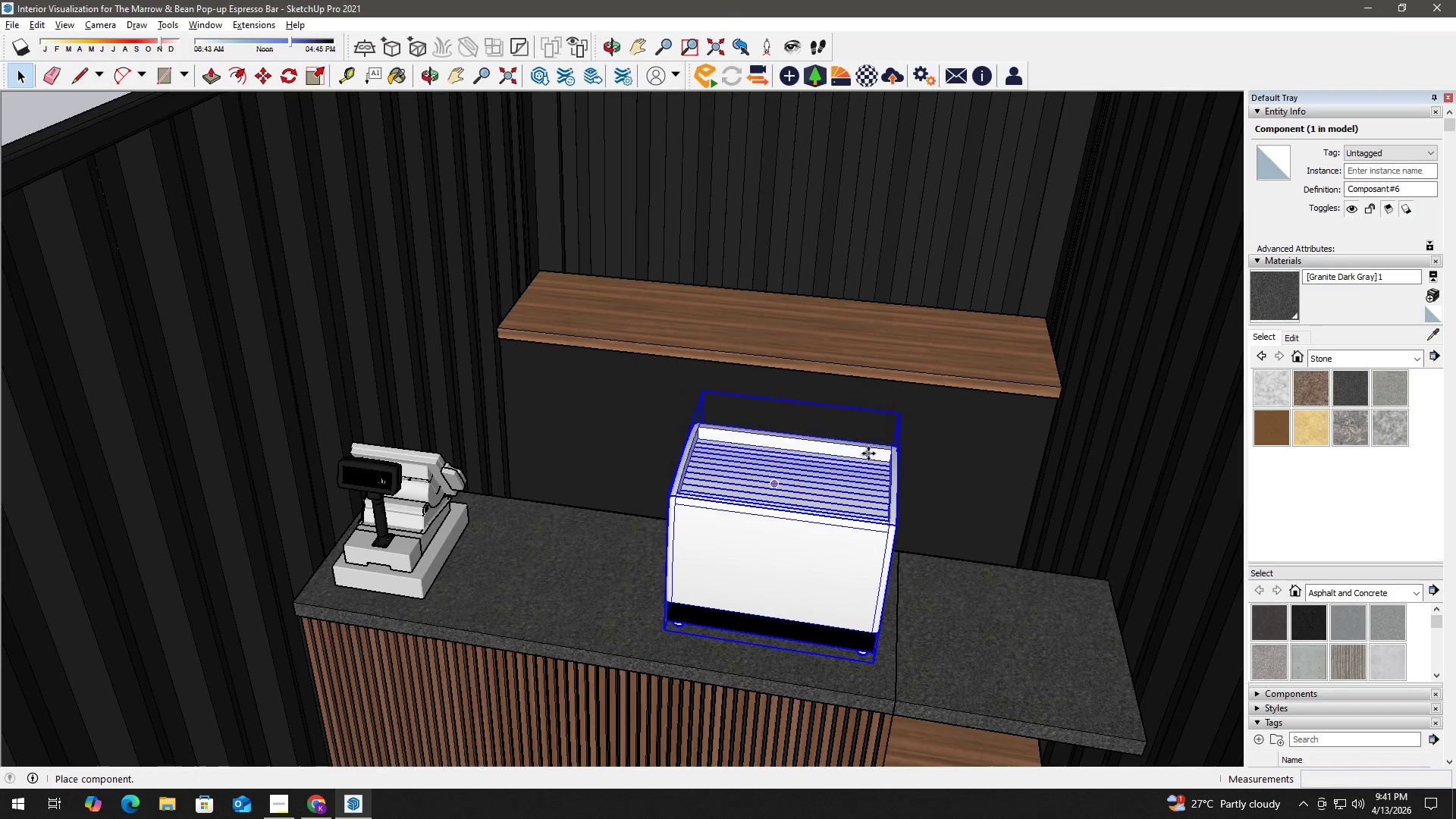 
hold_key(key=ShiftLeft, duration=0.64)
 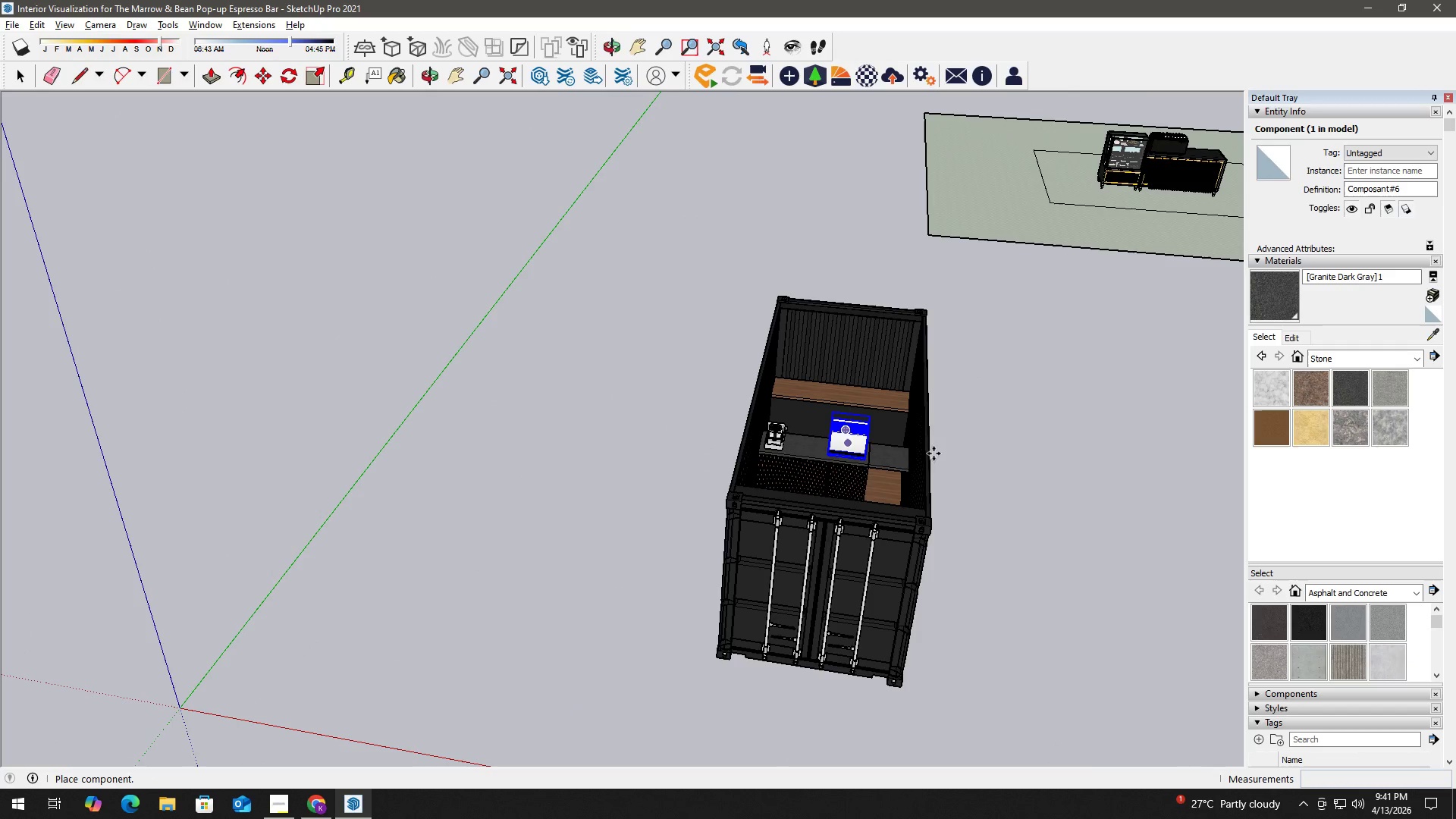 
scroll: coordinate [1038, 456], scroll_direction: down, amount: 36.0
 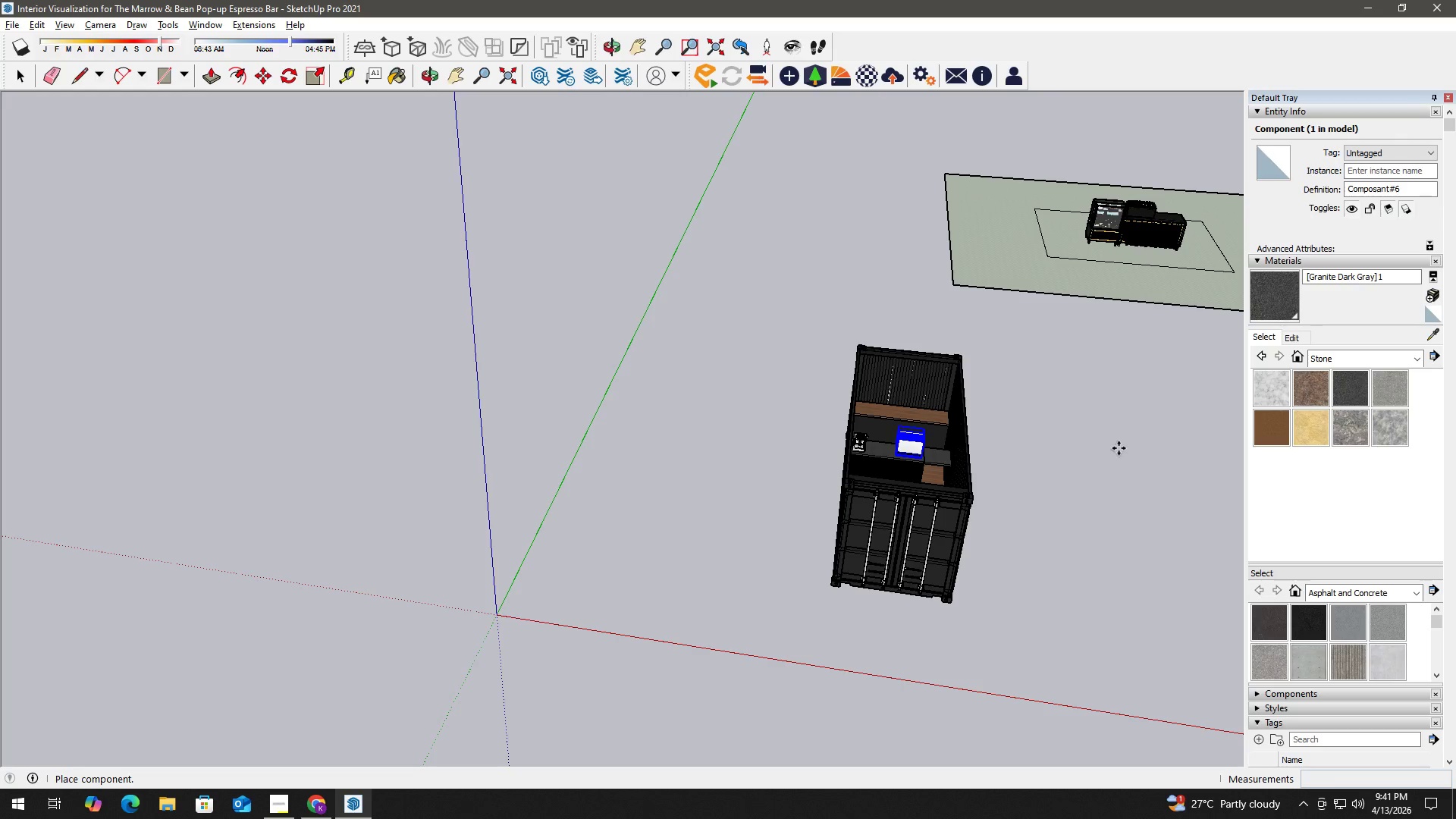 
key(H)
 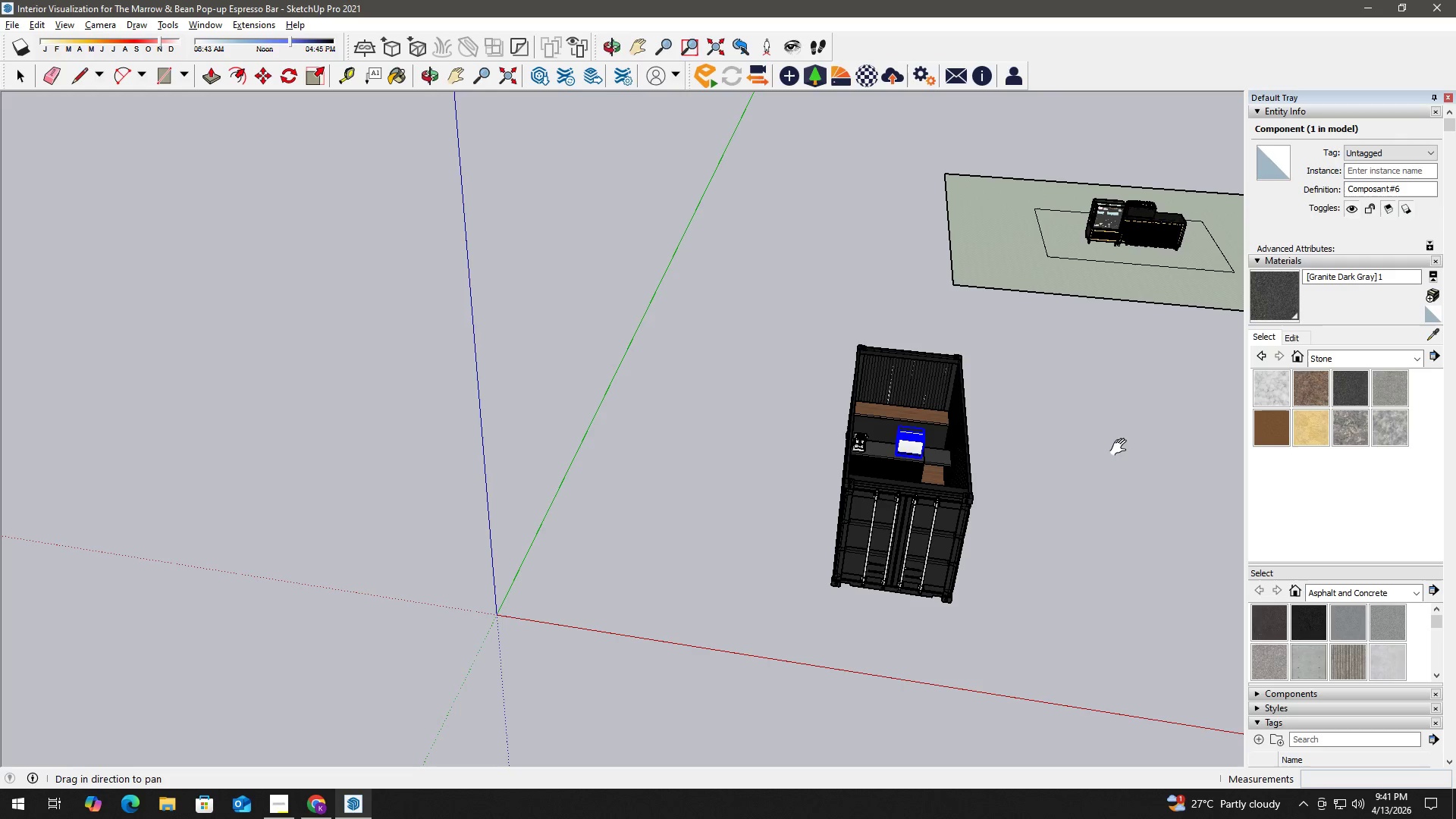 
left_click_drag(start_coordinate=[1122, 447], to_coordinate=[839, 432])
 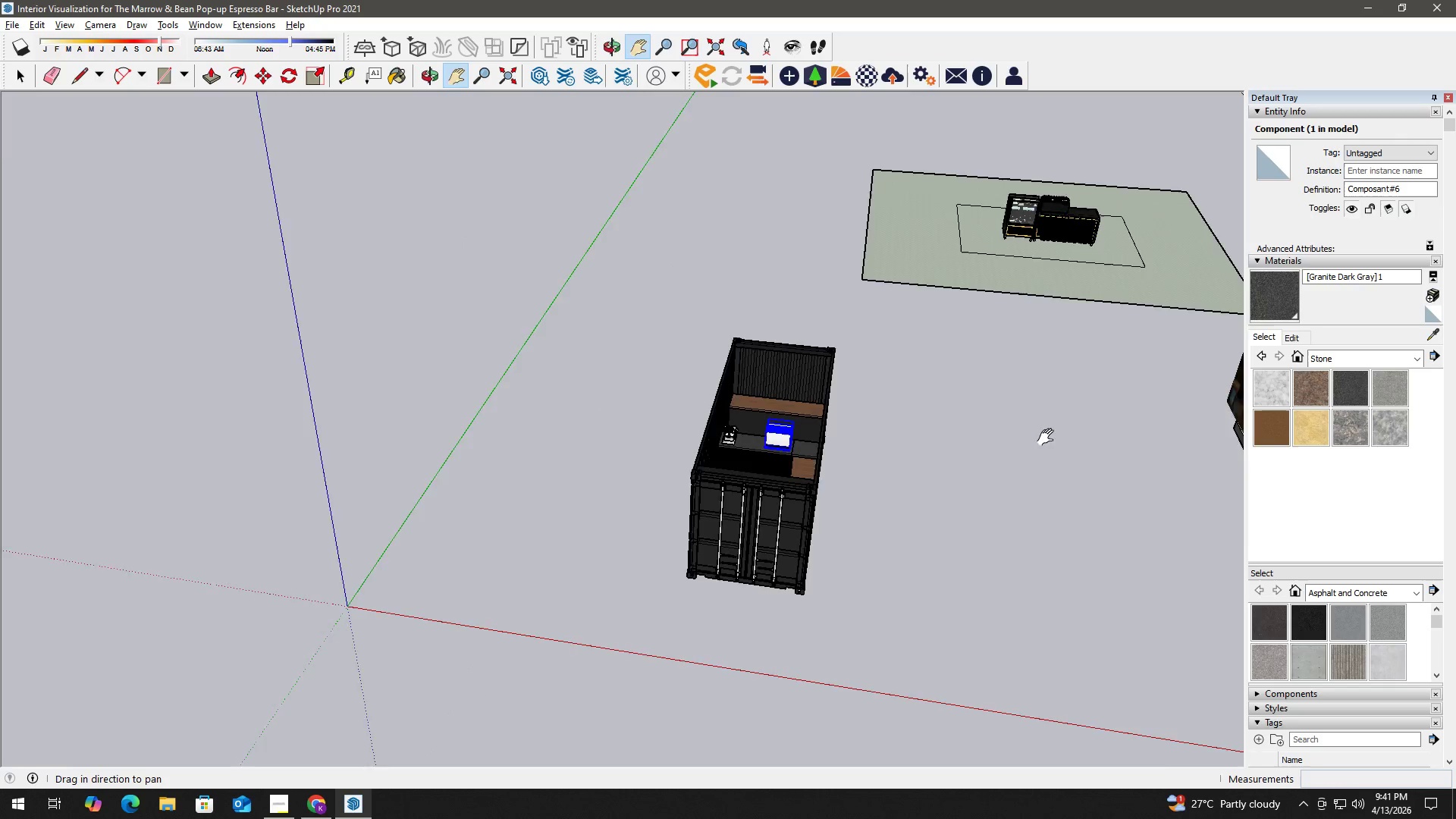 
left_click_drag(start_coordinate=[1063, 438], to_coordinate=[715, 397])
 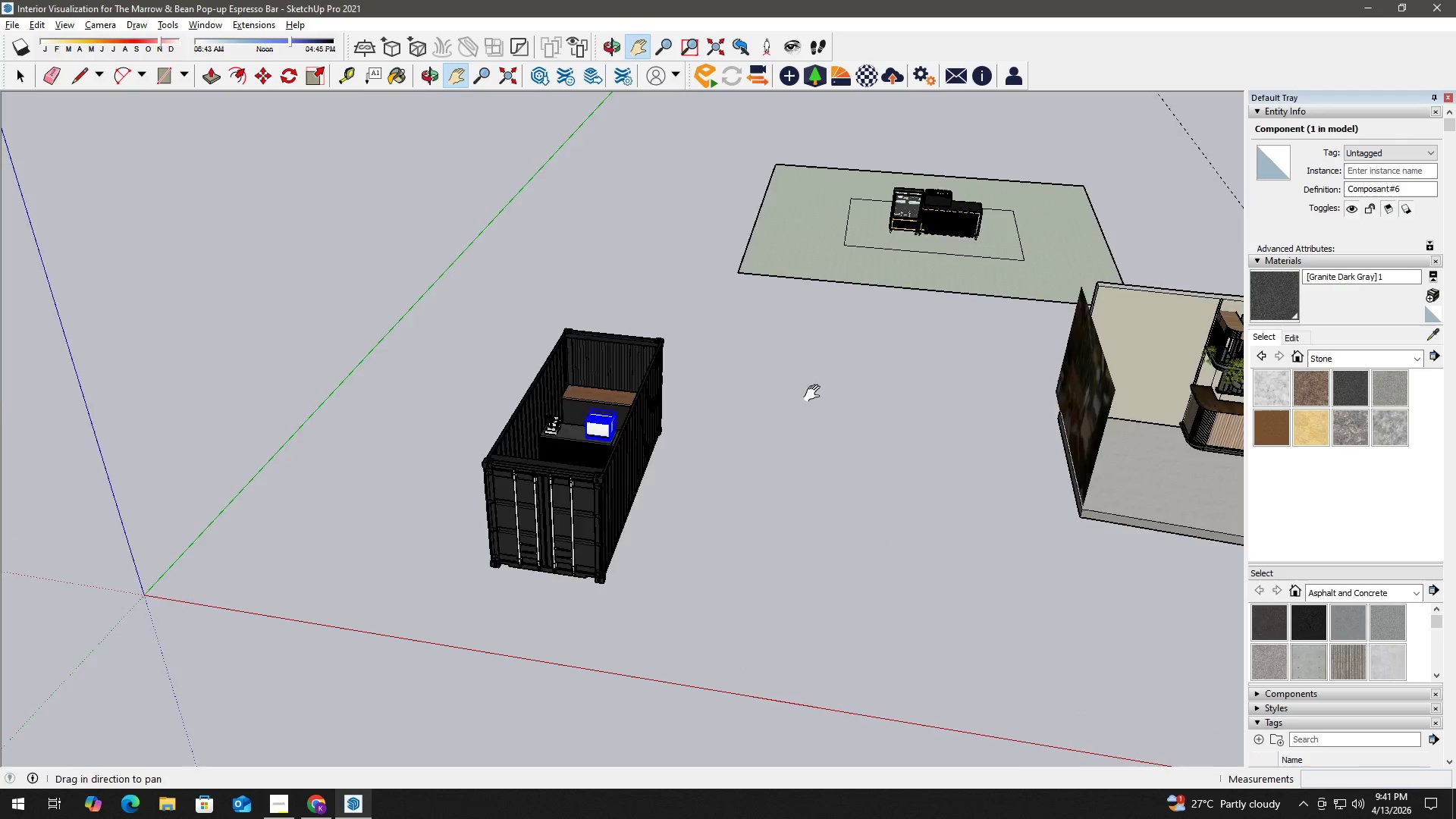 
key(Space)
 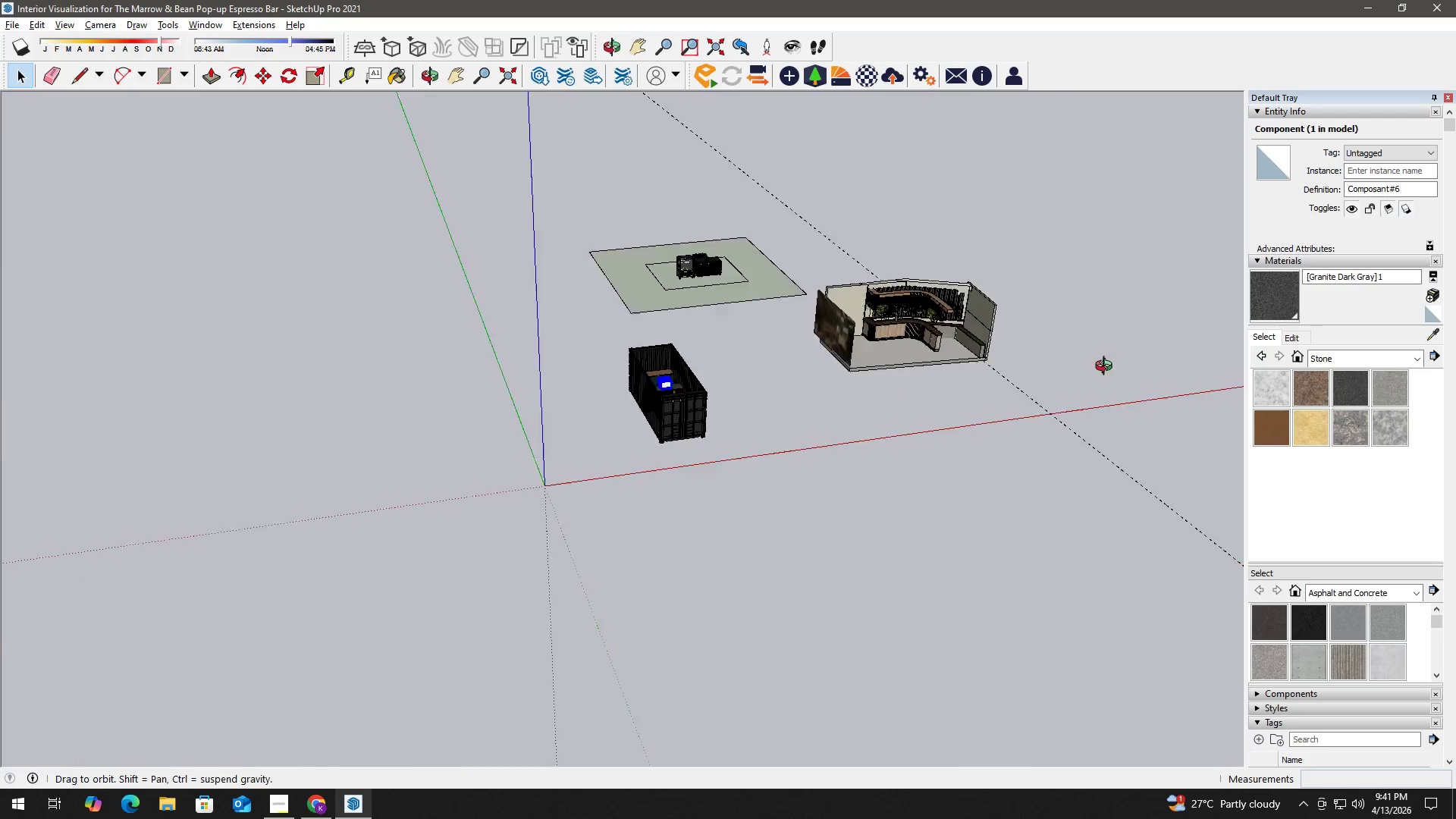 
scroll: coordinate [778, 406], scroll_direction: down, amount: 18.0
 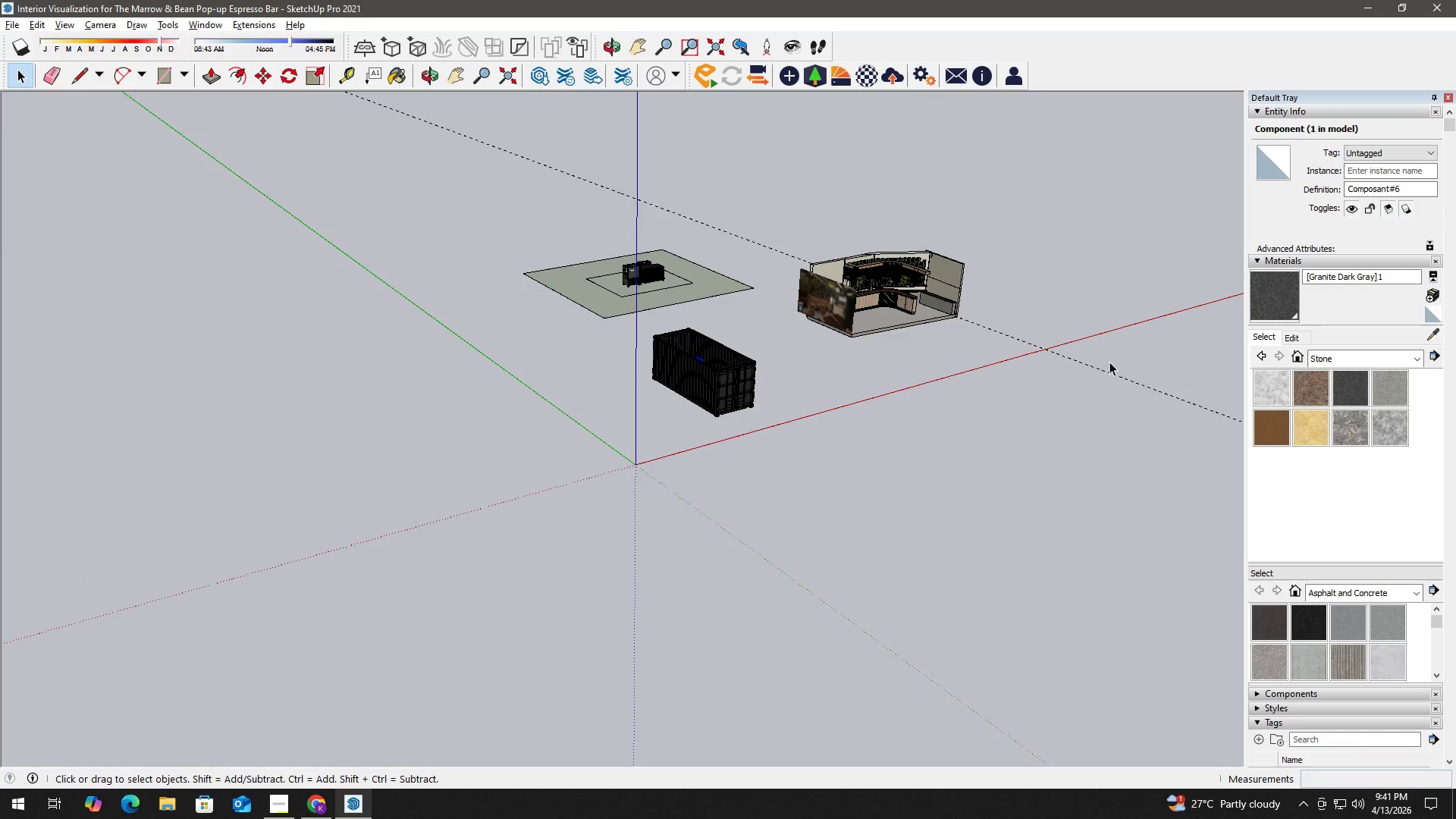 
left_click([957, 355])
 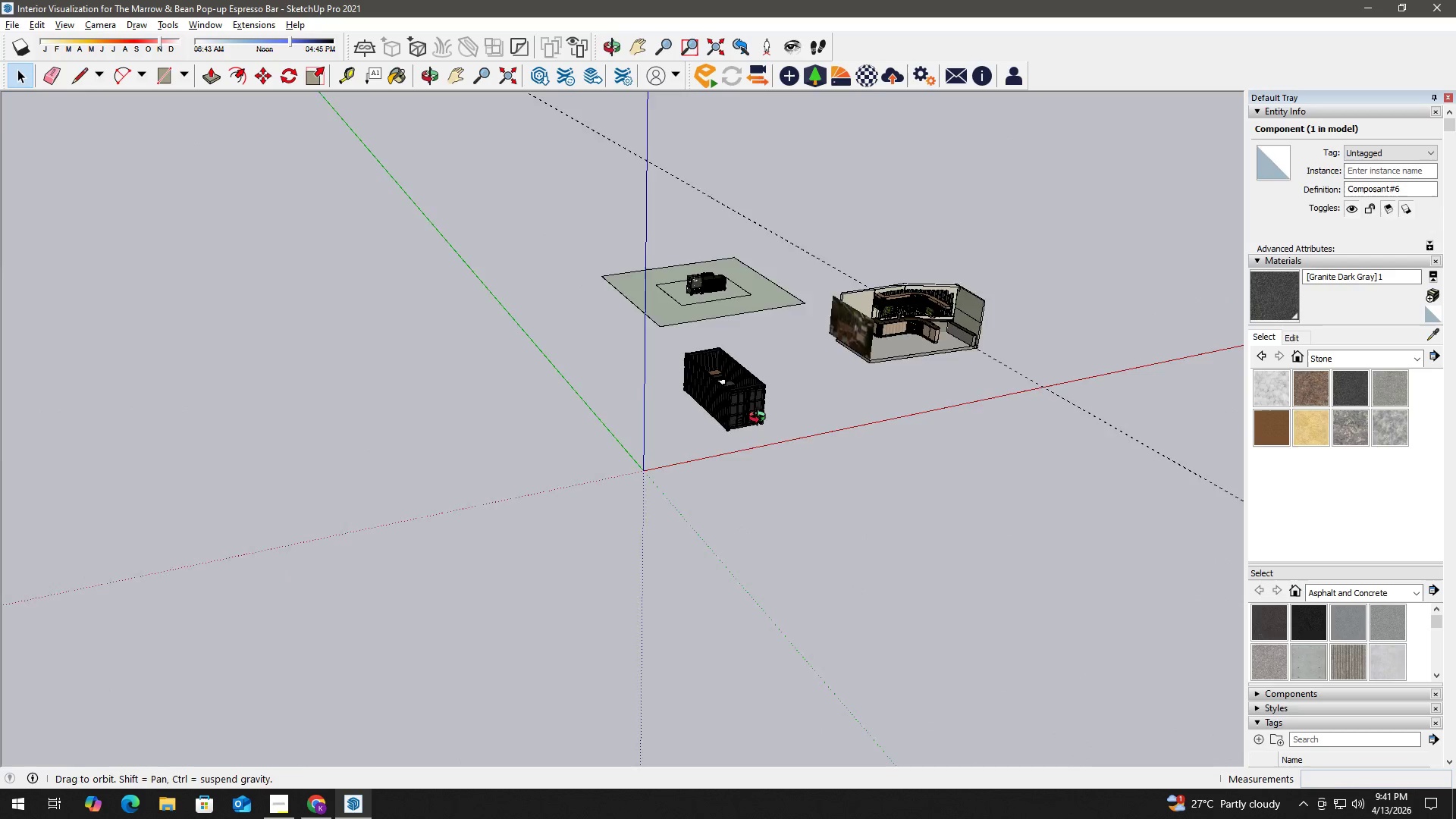 
scroll: coordinate [1038, 356], scroll_direction: down, amount: 3.0
 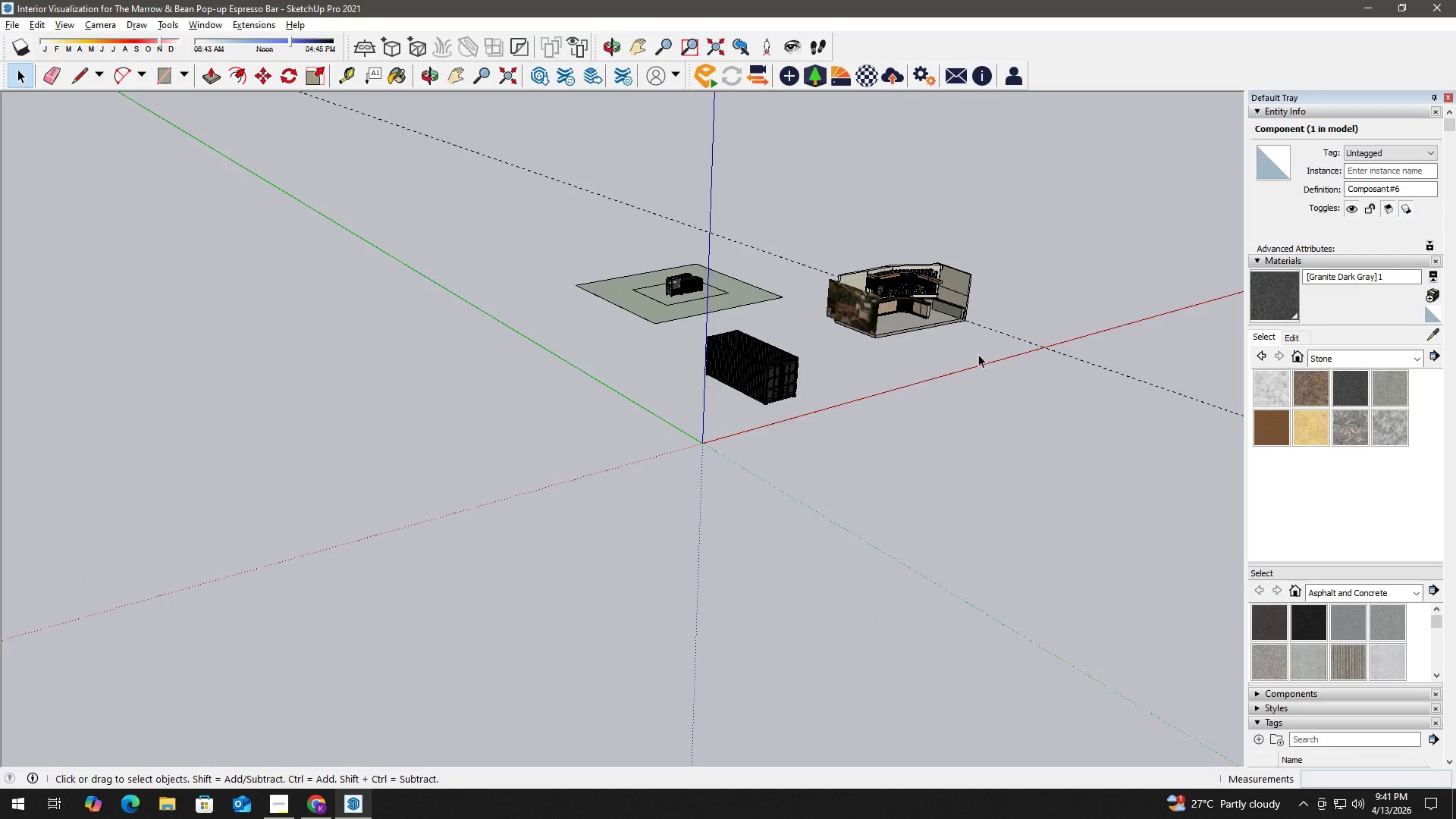 
key(H)
 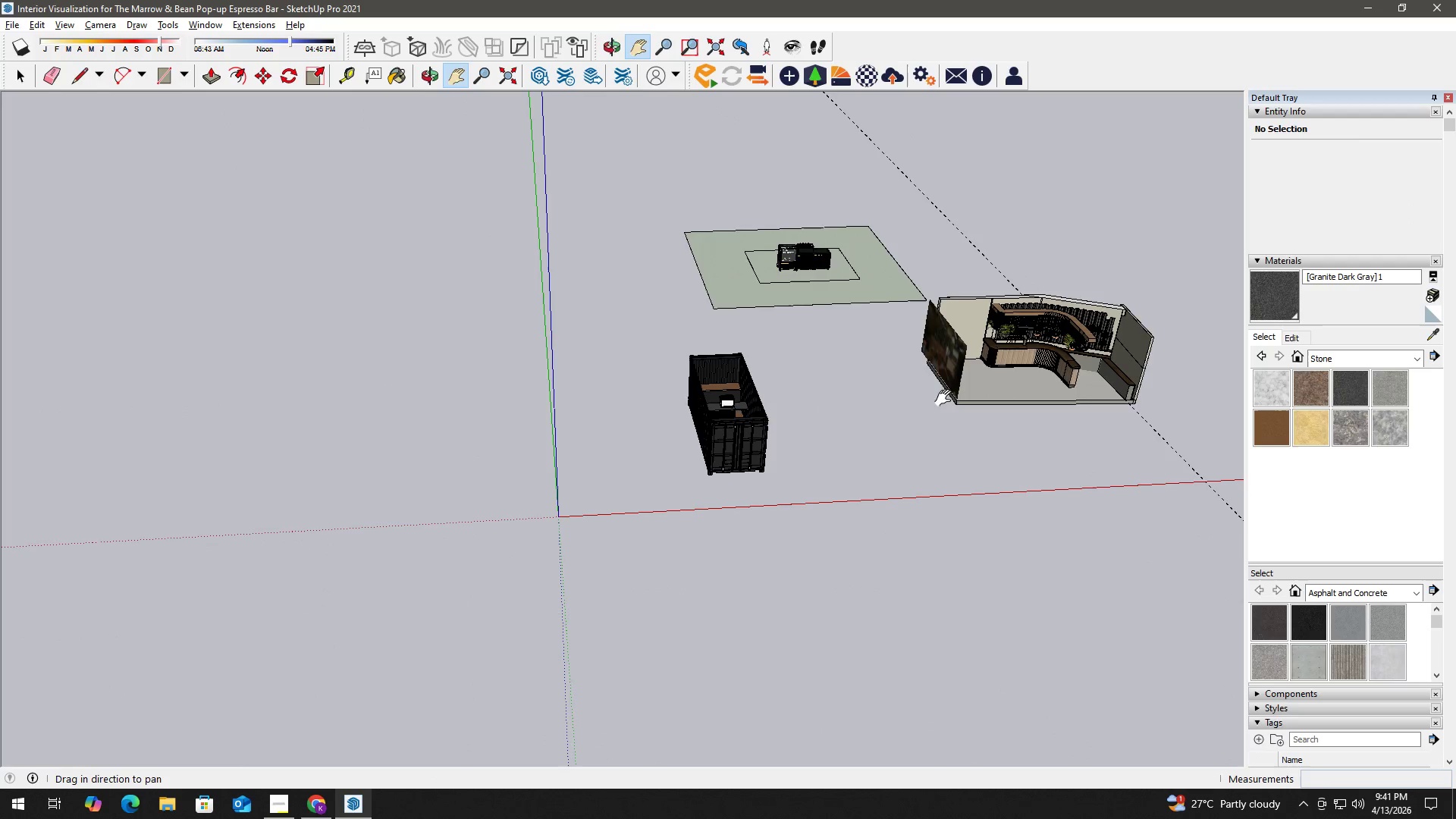 
left_click_drag(start_coordinate=[946, 398], to_coordinate=[663, 405])
 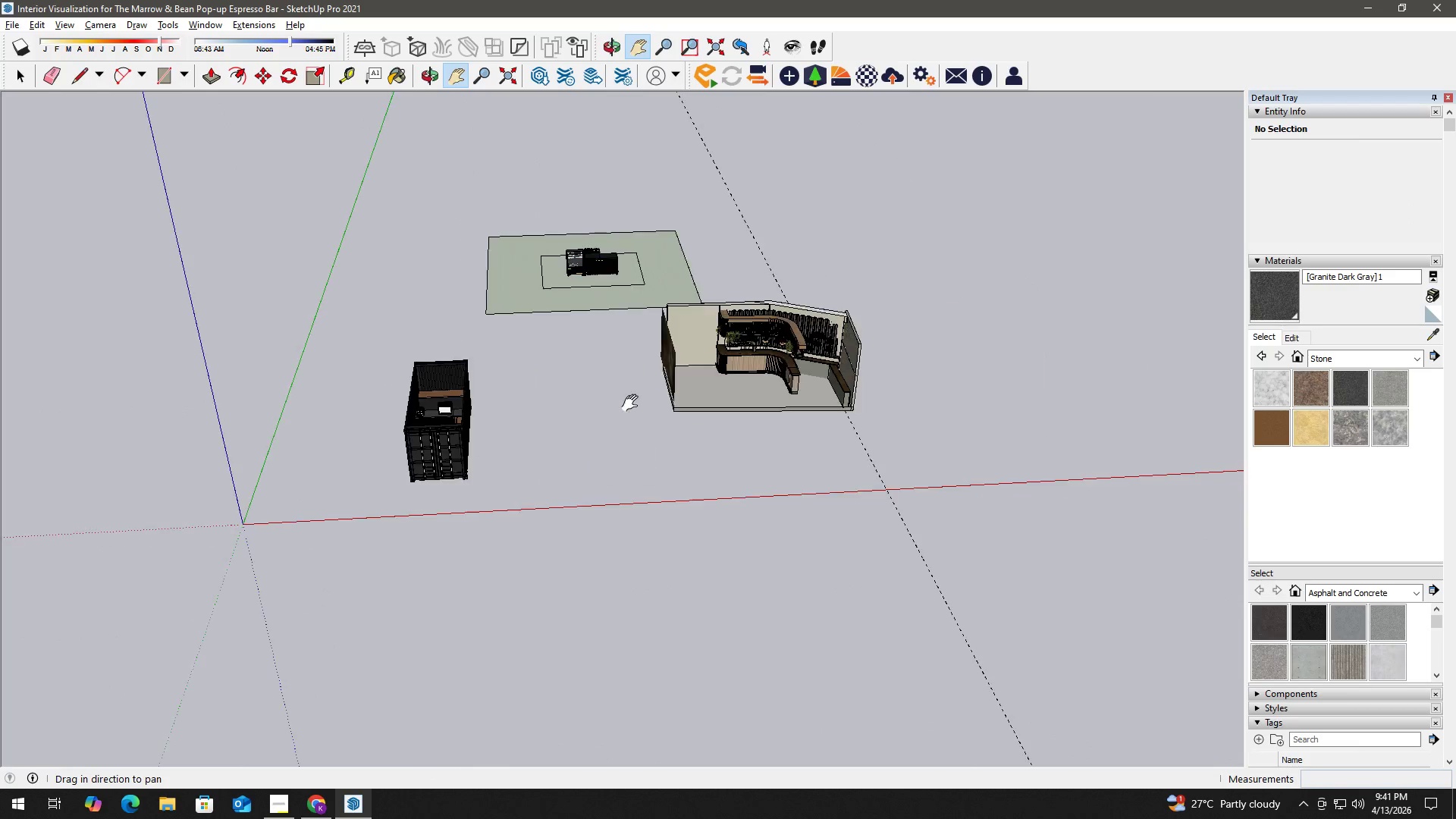 
scroll: coordinate [827, 396], scroll_direction: up, amount: 3.0
 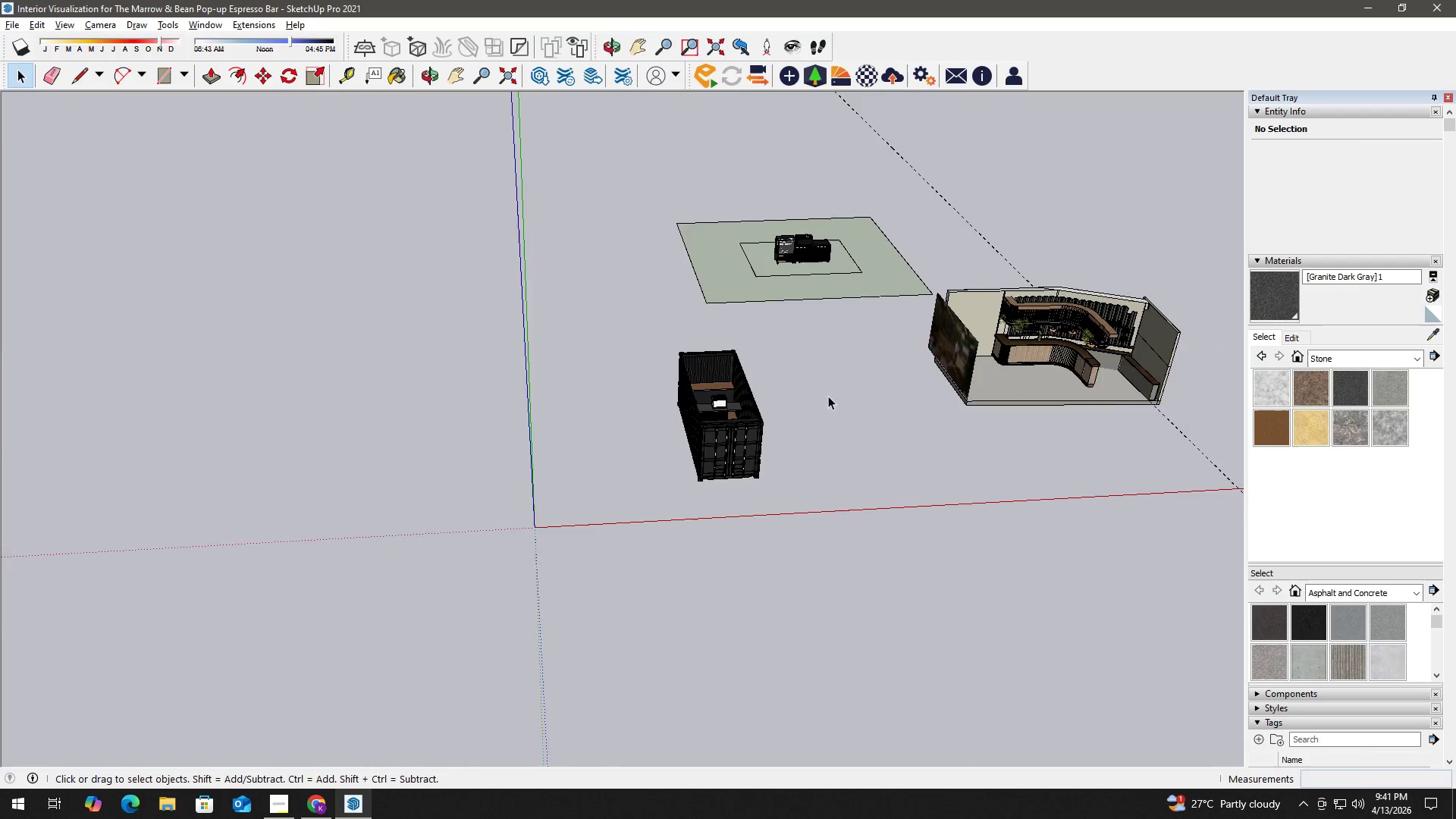 
key(Space)
 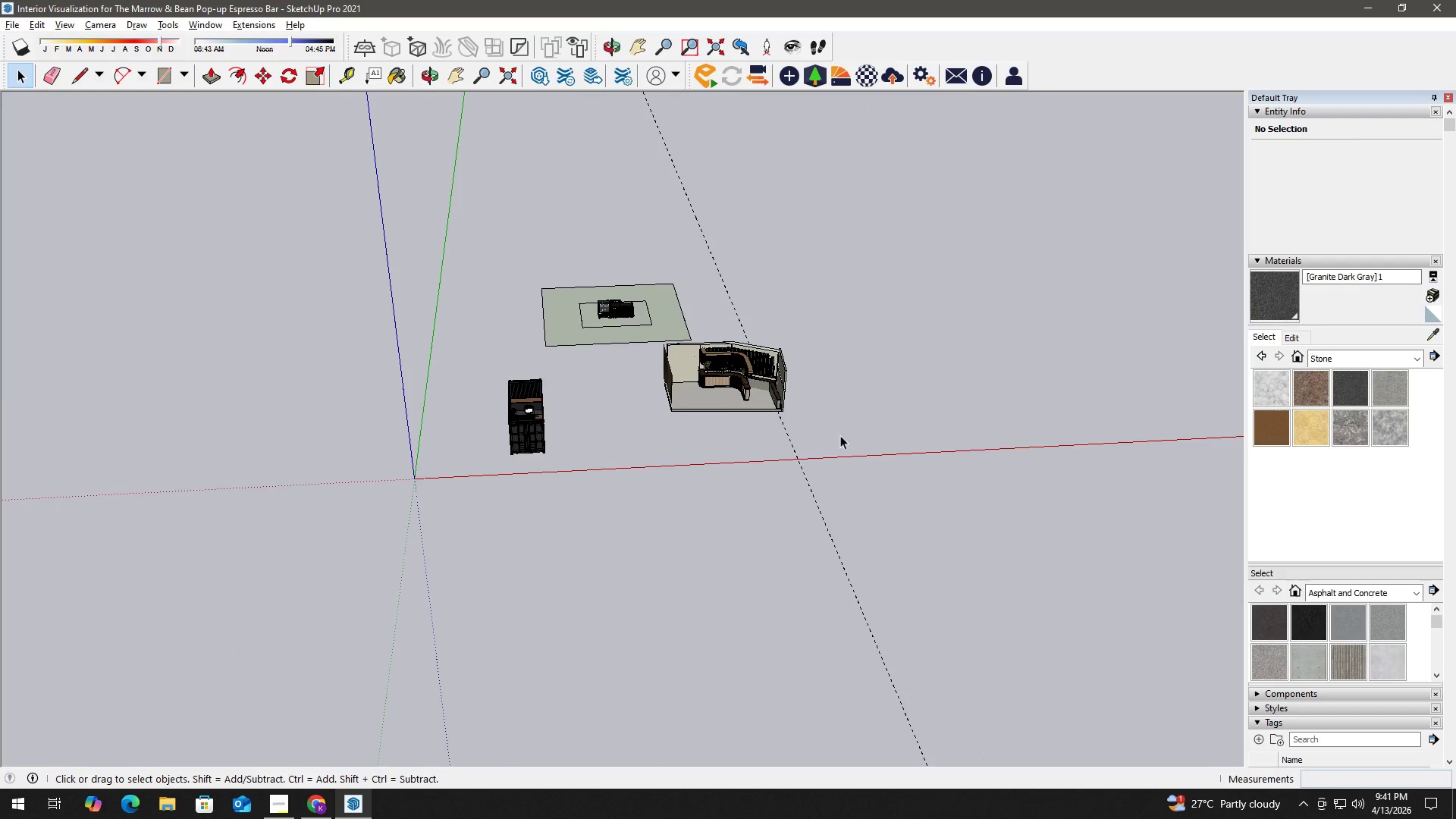 
scroll: coordinate [839, 435], scroll_direction: down, amount: 15.0
 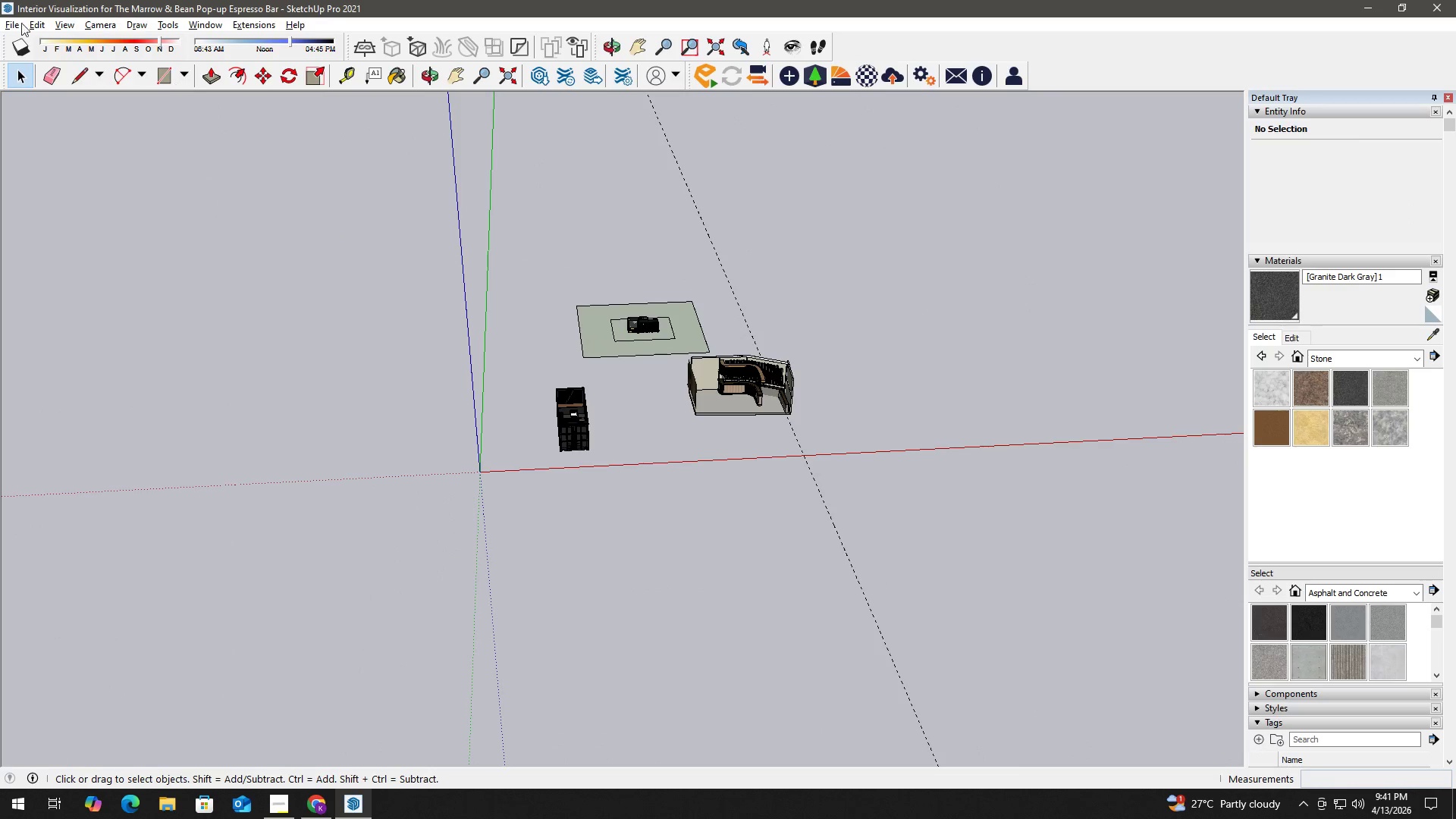 
left_click([4, 27])
 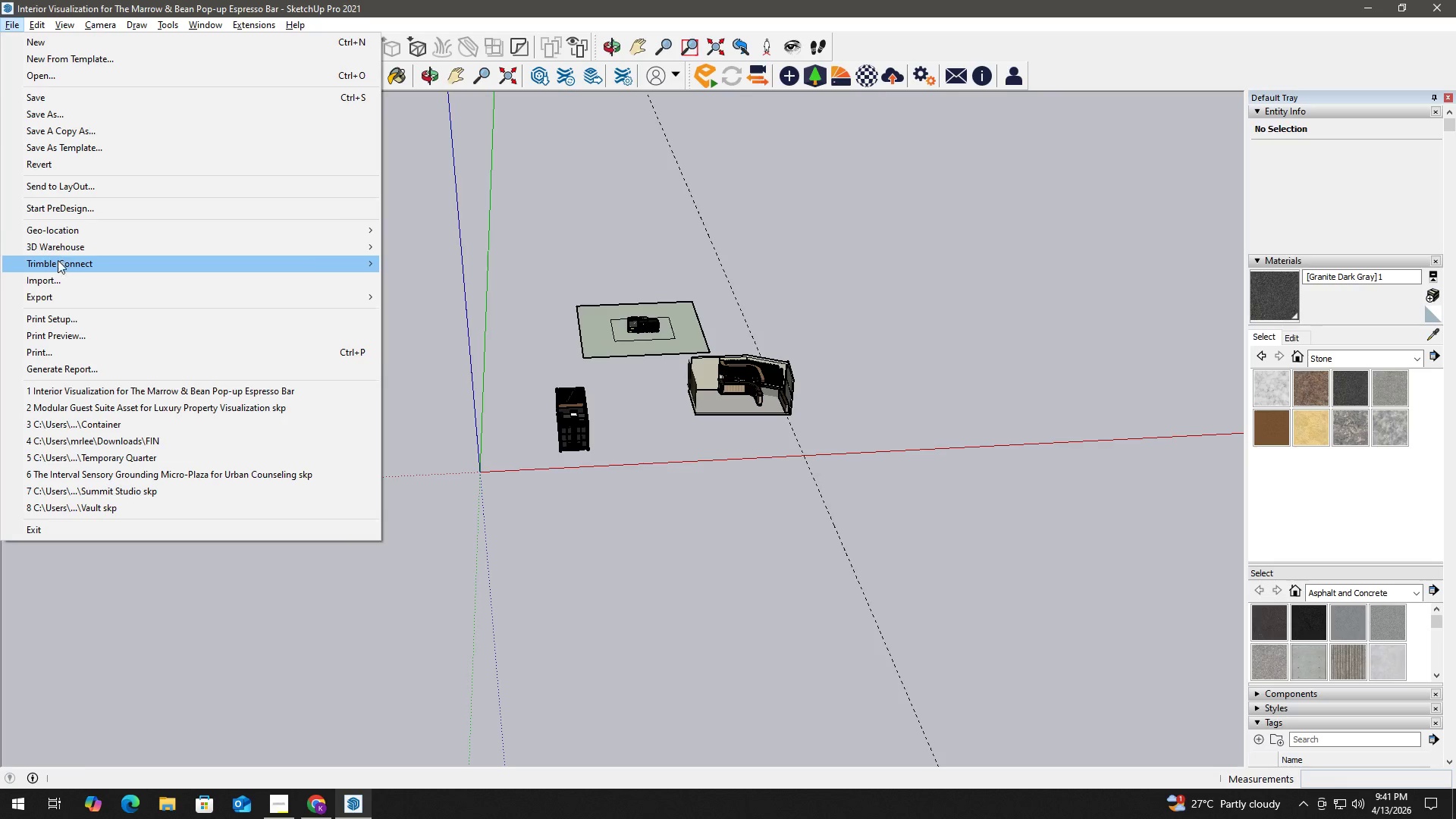 
left_click([64, 276])
 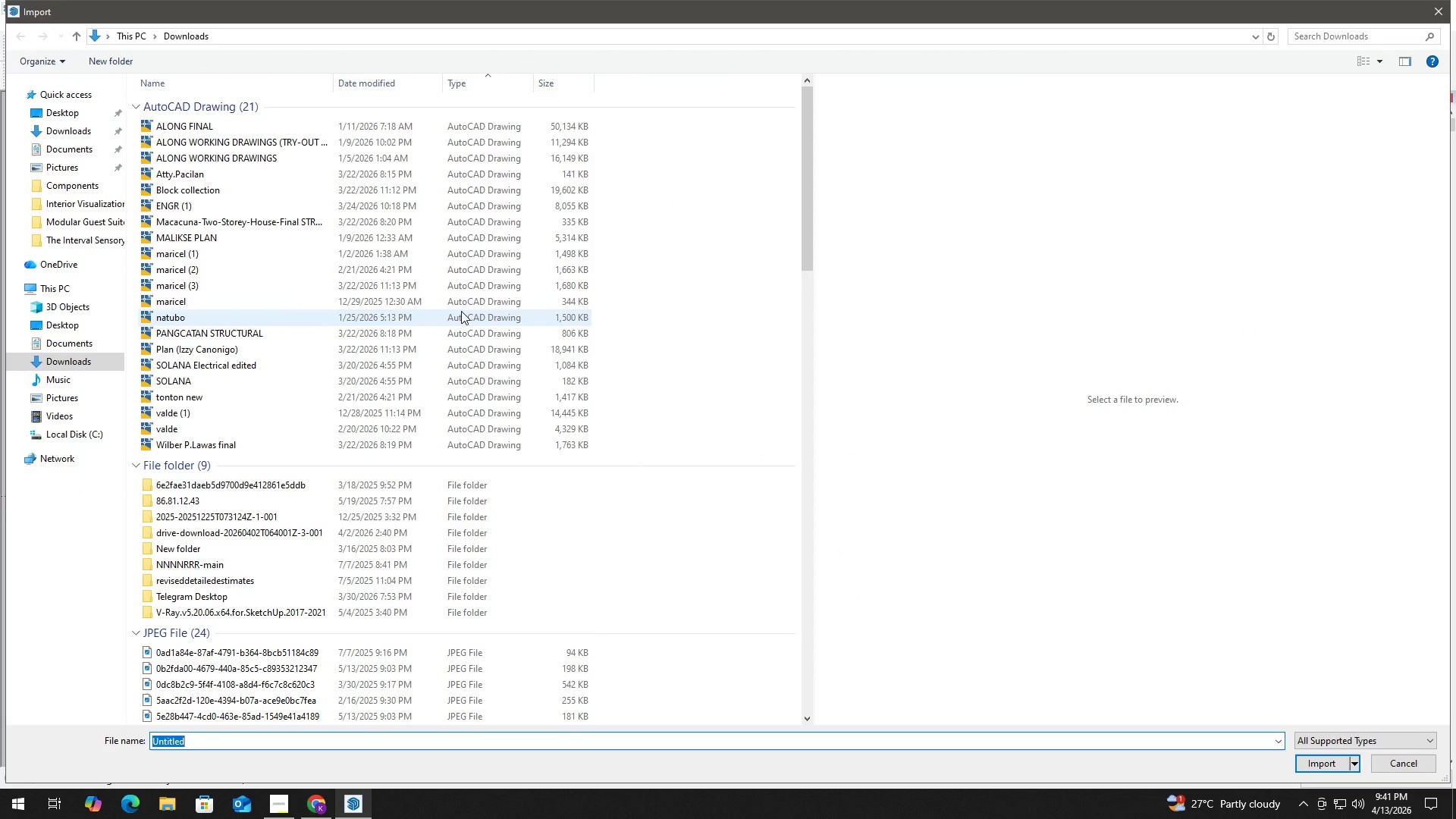 
scroll: coordinate [653, 319], scroll_direction: down, amount: 3.0
 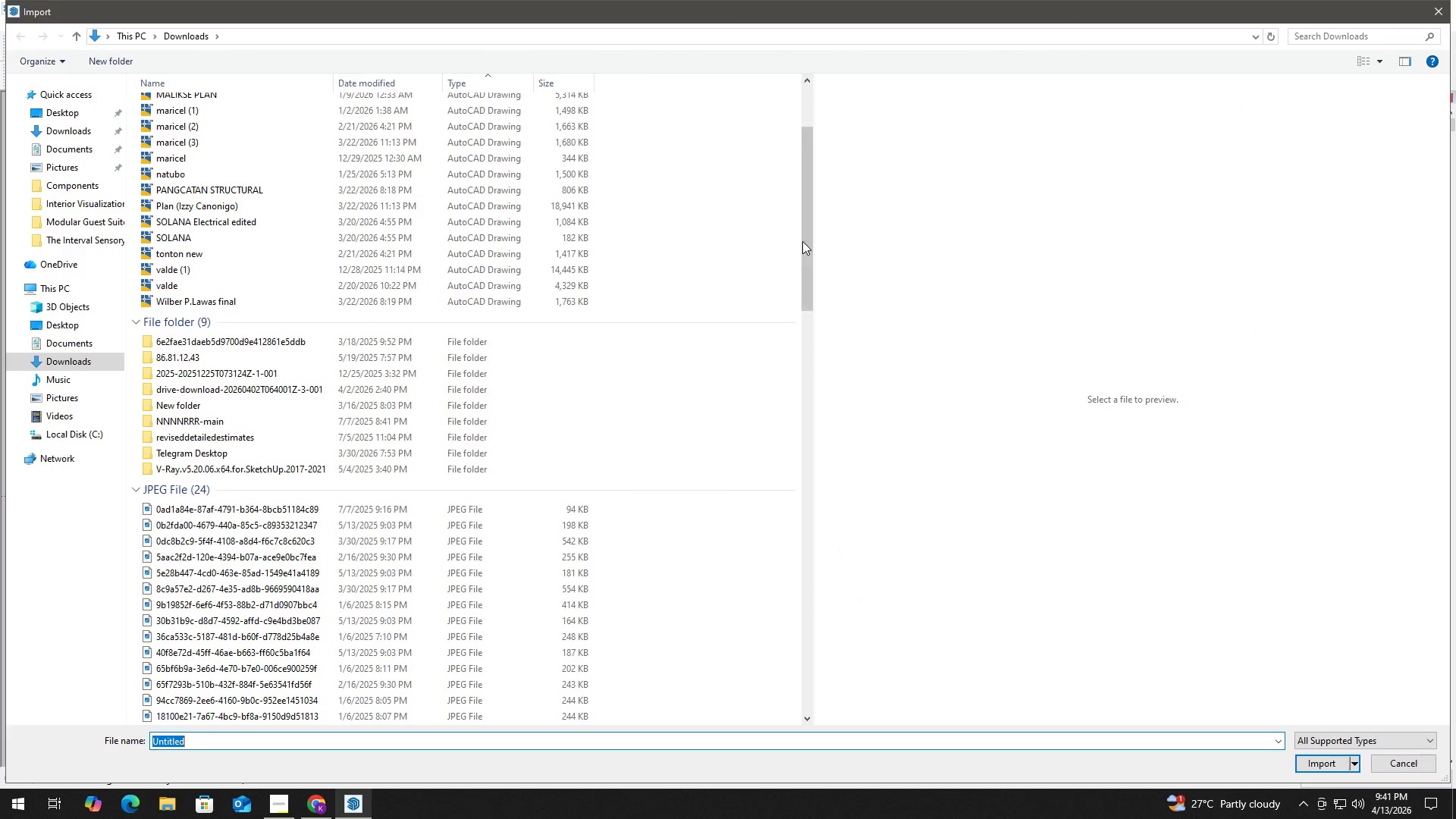 
left_click_drag(start_coordinate=[806, 239], to_coordinate=[783, 560])
 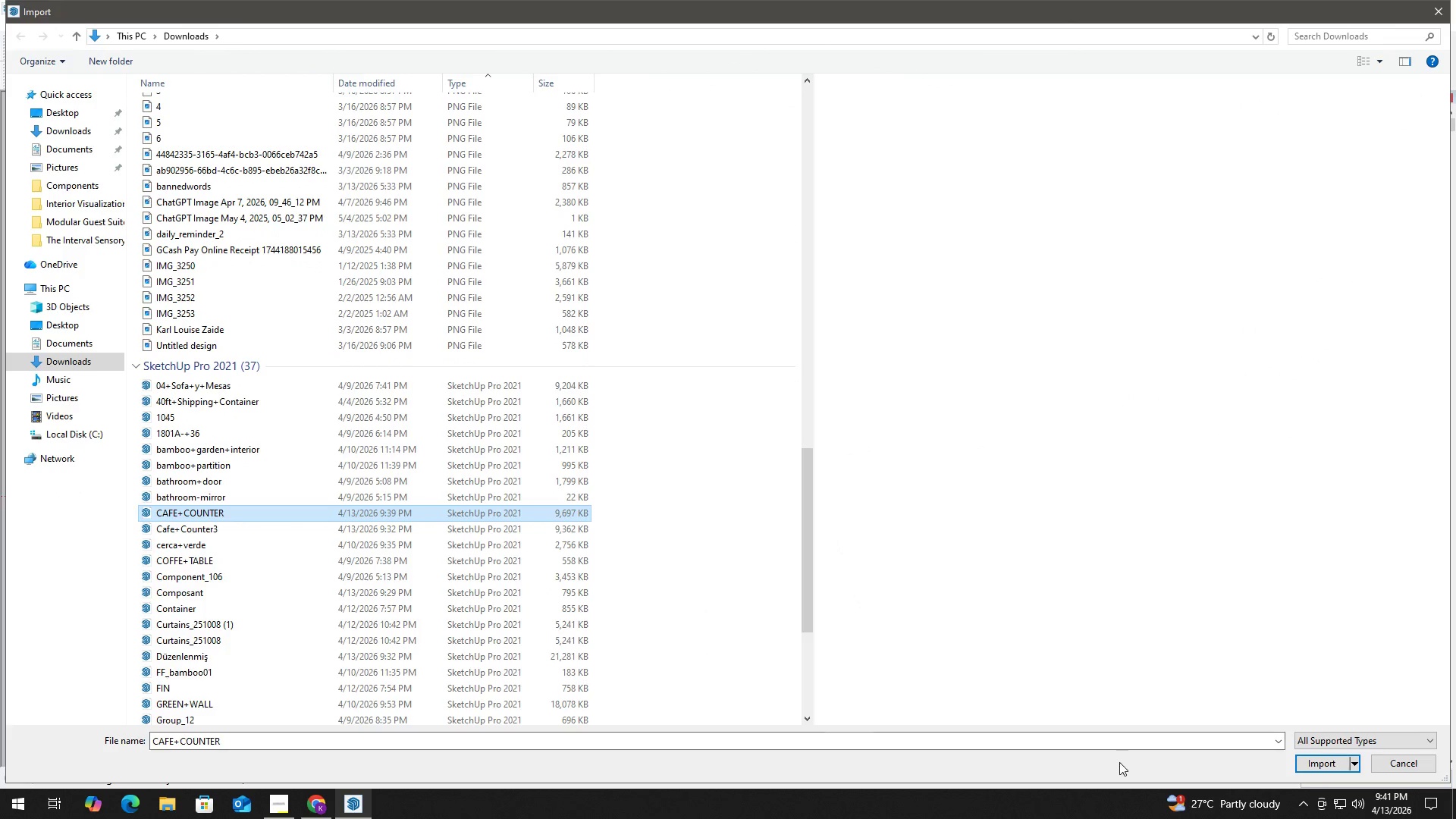 
left_click([1307, 767])
 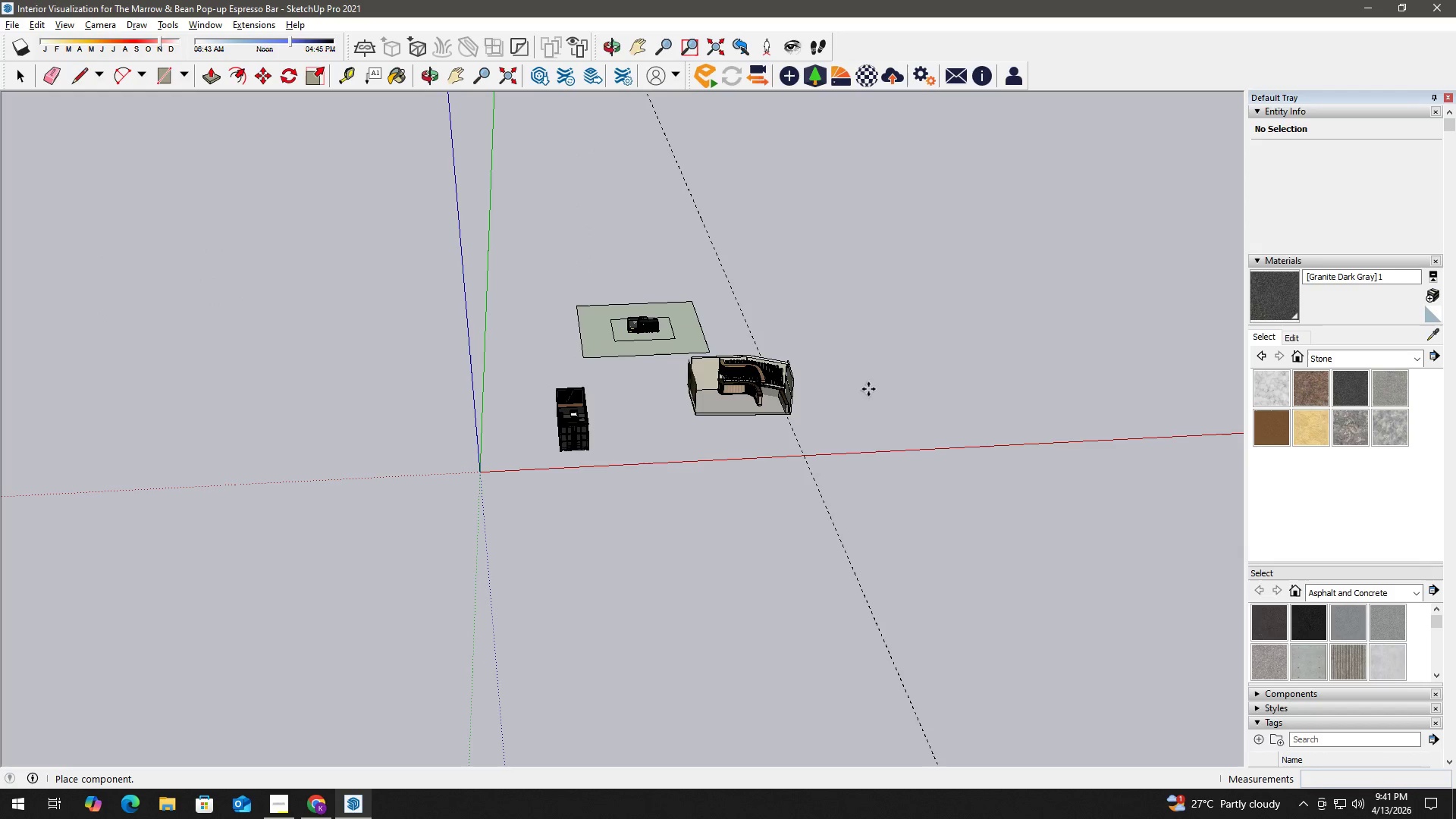 
scroll: coordinate [900, 379], scroll_direction: down, amount: 3.0
 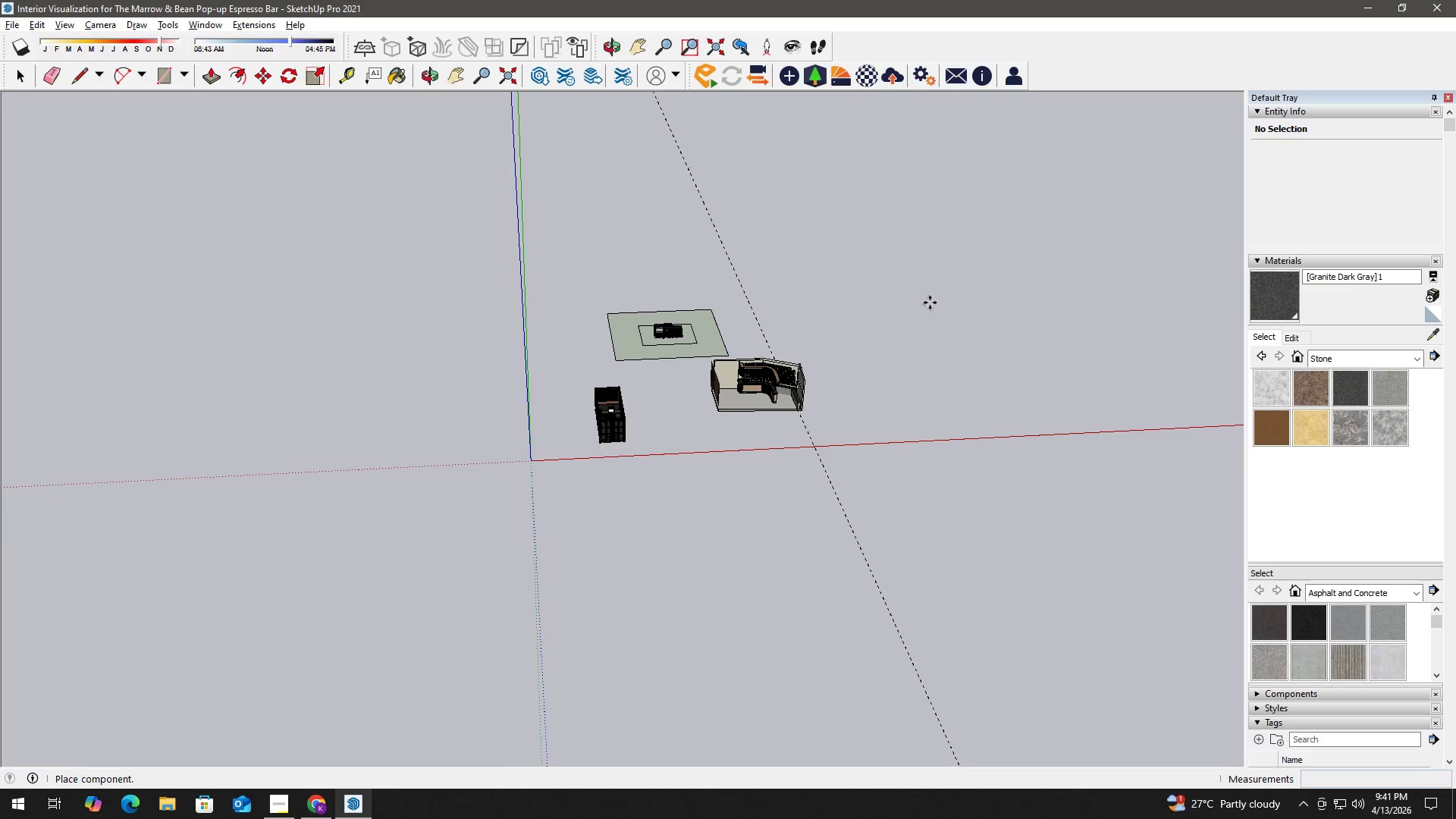 
left_click([930, 303])
 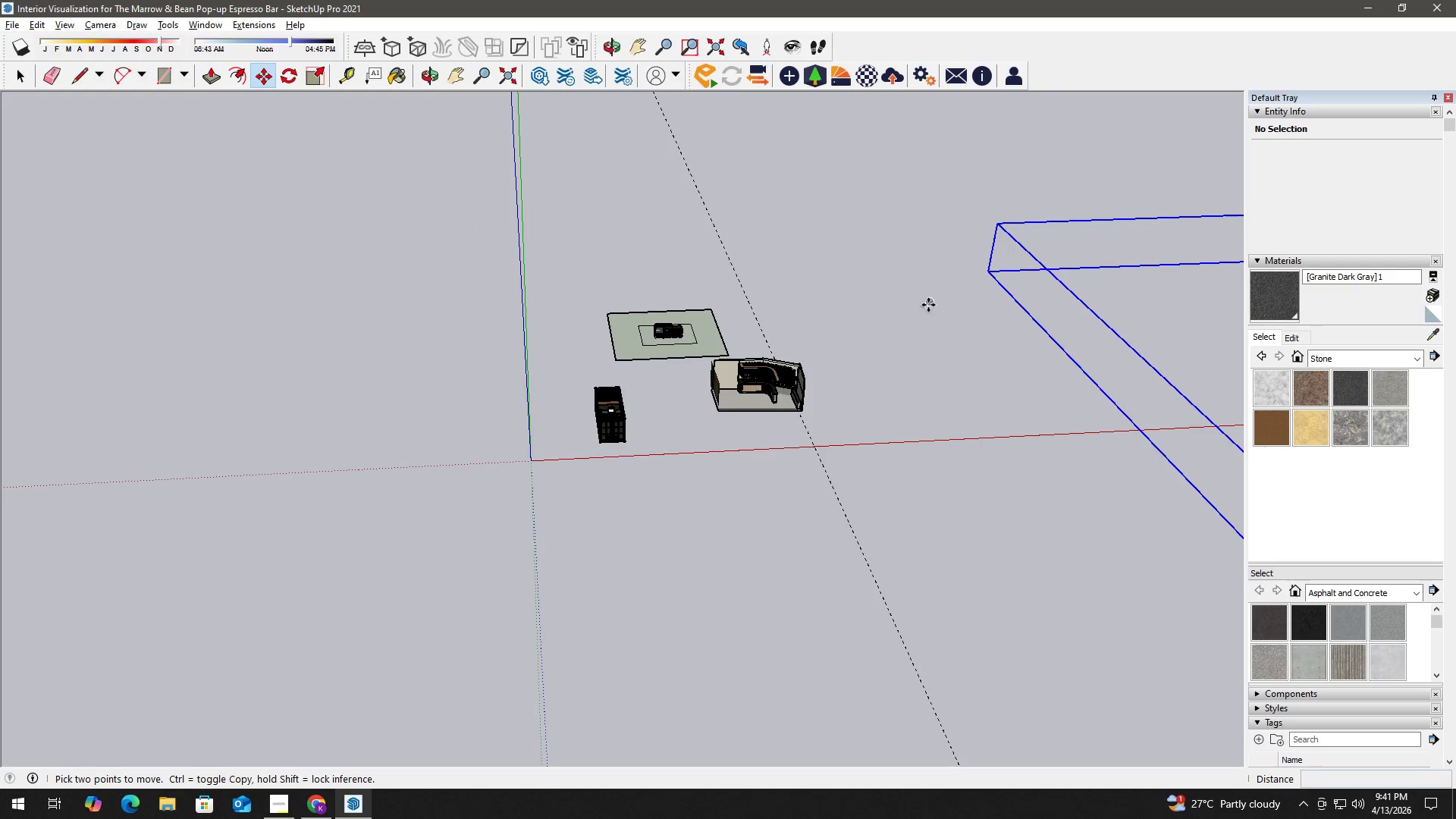 
scroll: coordinate [936, 450], scroll_direction: down, amount: 18.0
 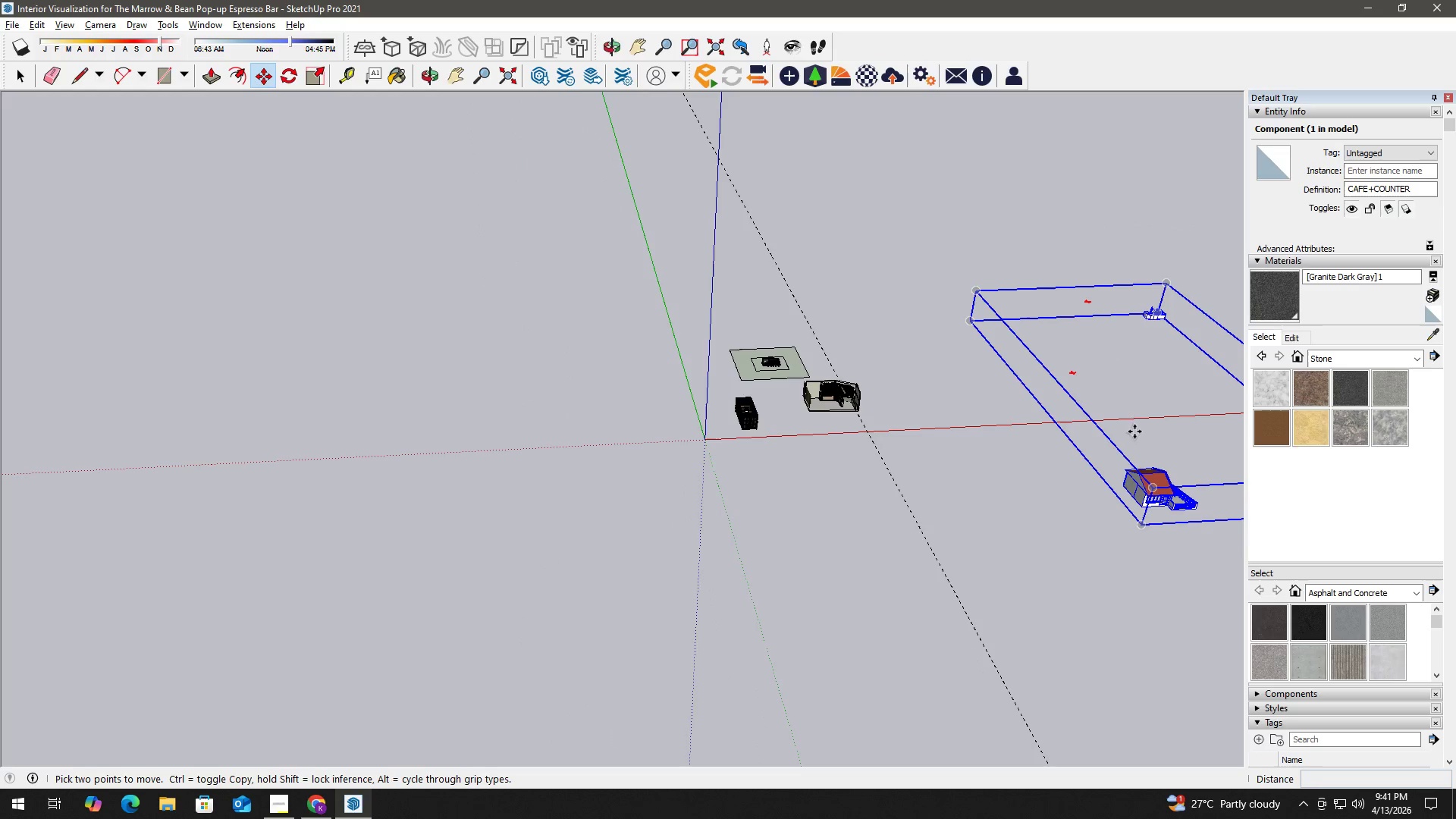 
key(H)
 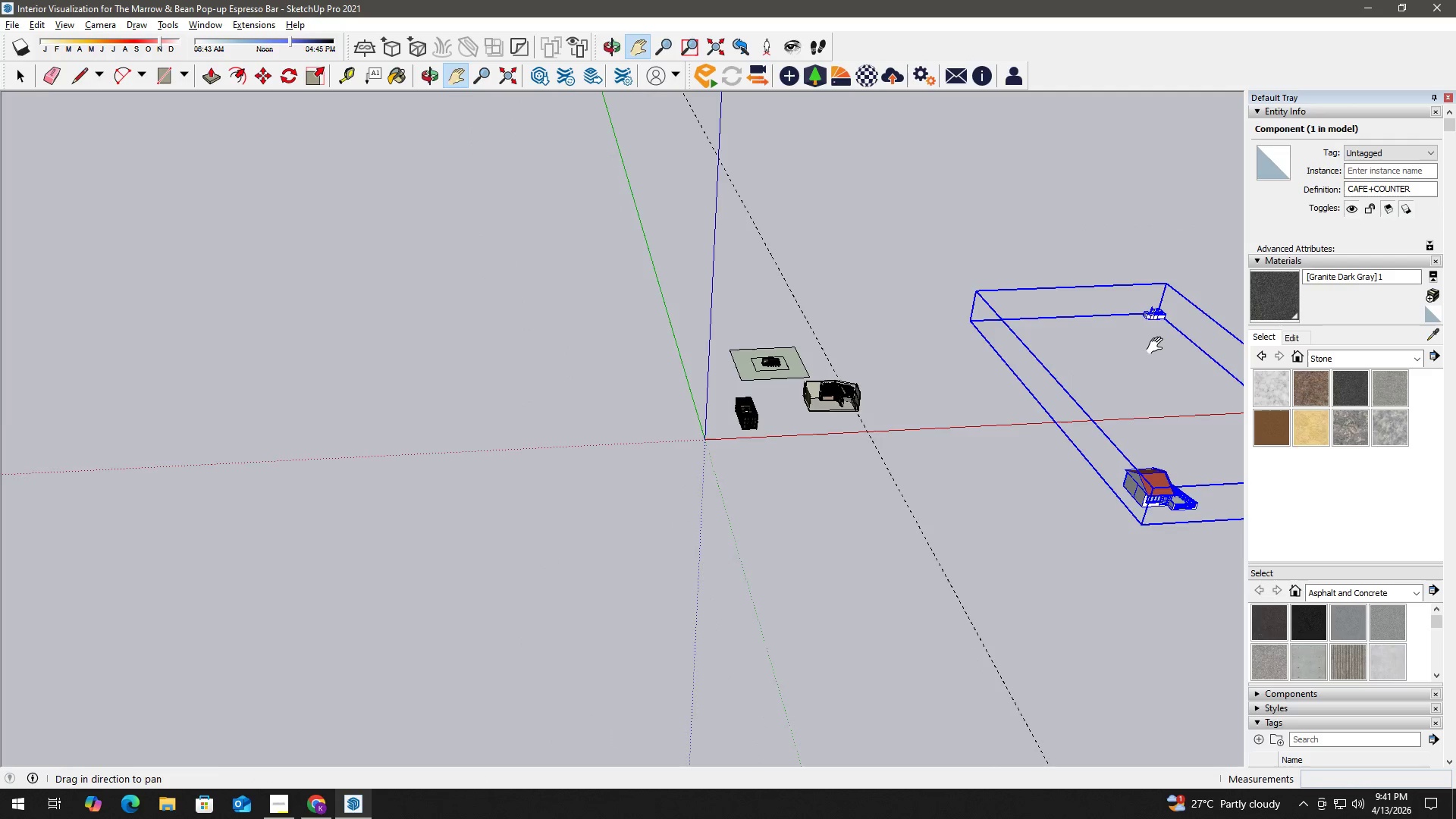 
left_click_drag(start_coordinate=[1156, 347], to_coordinate=[971, 358])
 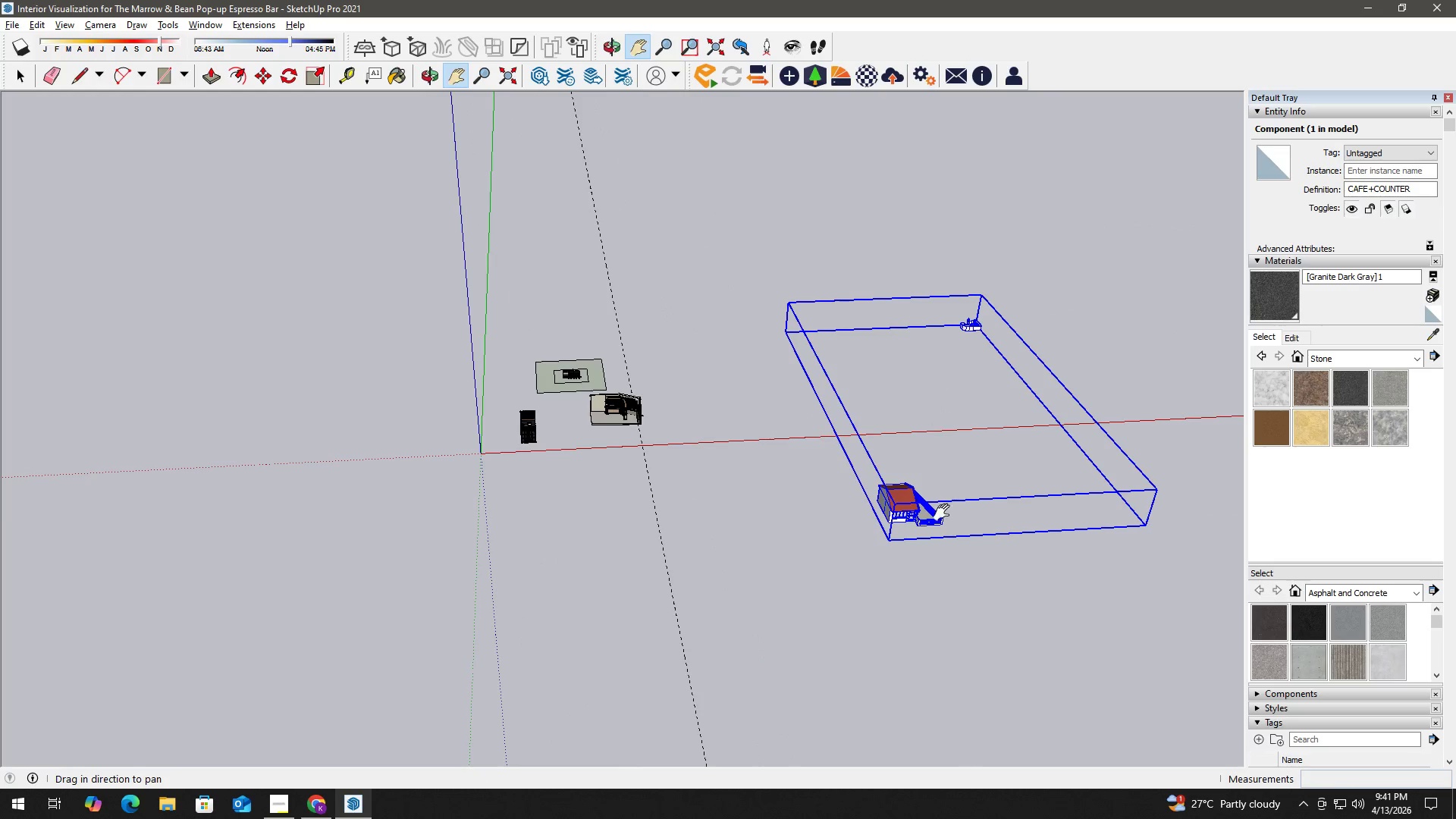 
key(Space)
 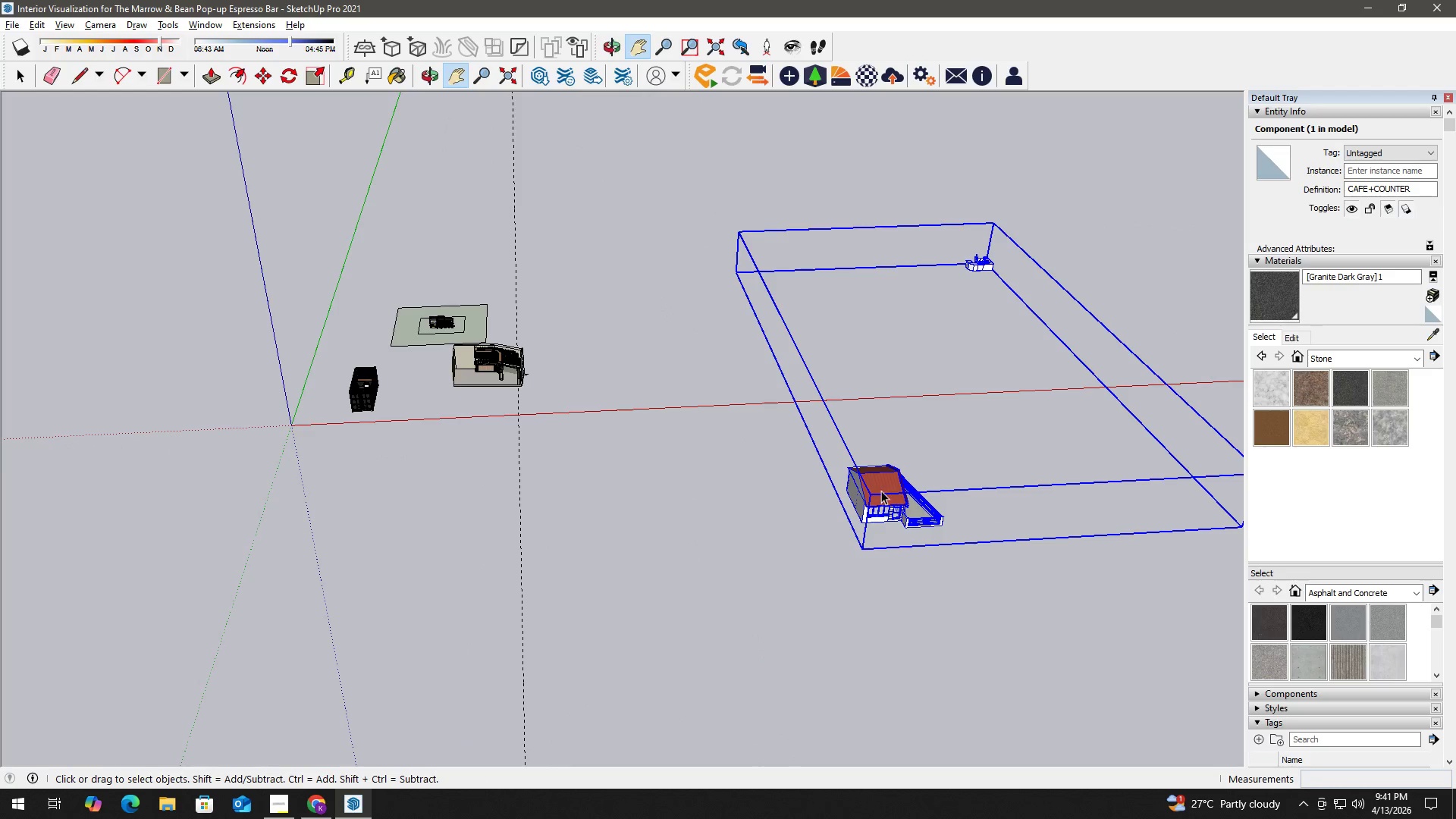 
left_click([881, 489])
 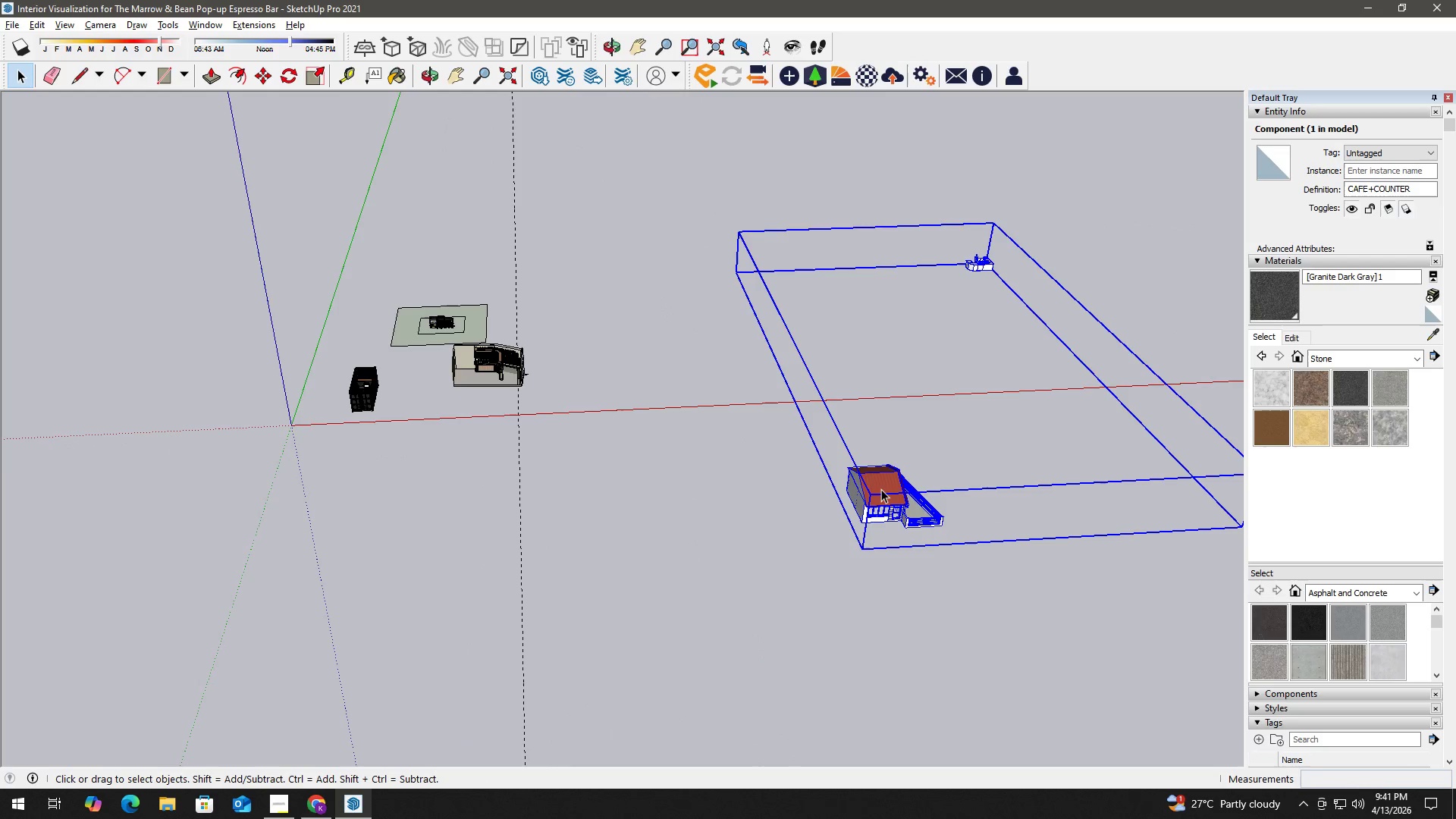 
scroll: coordinate [938, 525], scroll_direction: up, amount: 4.0
 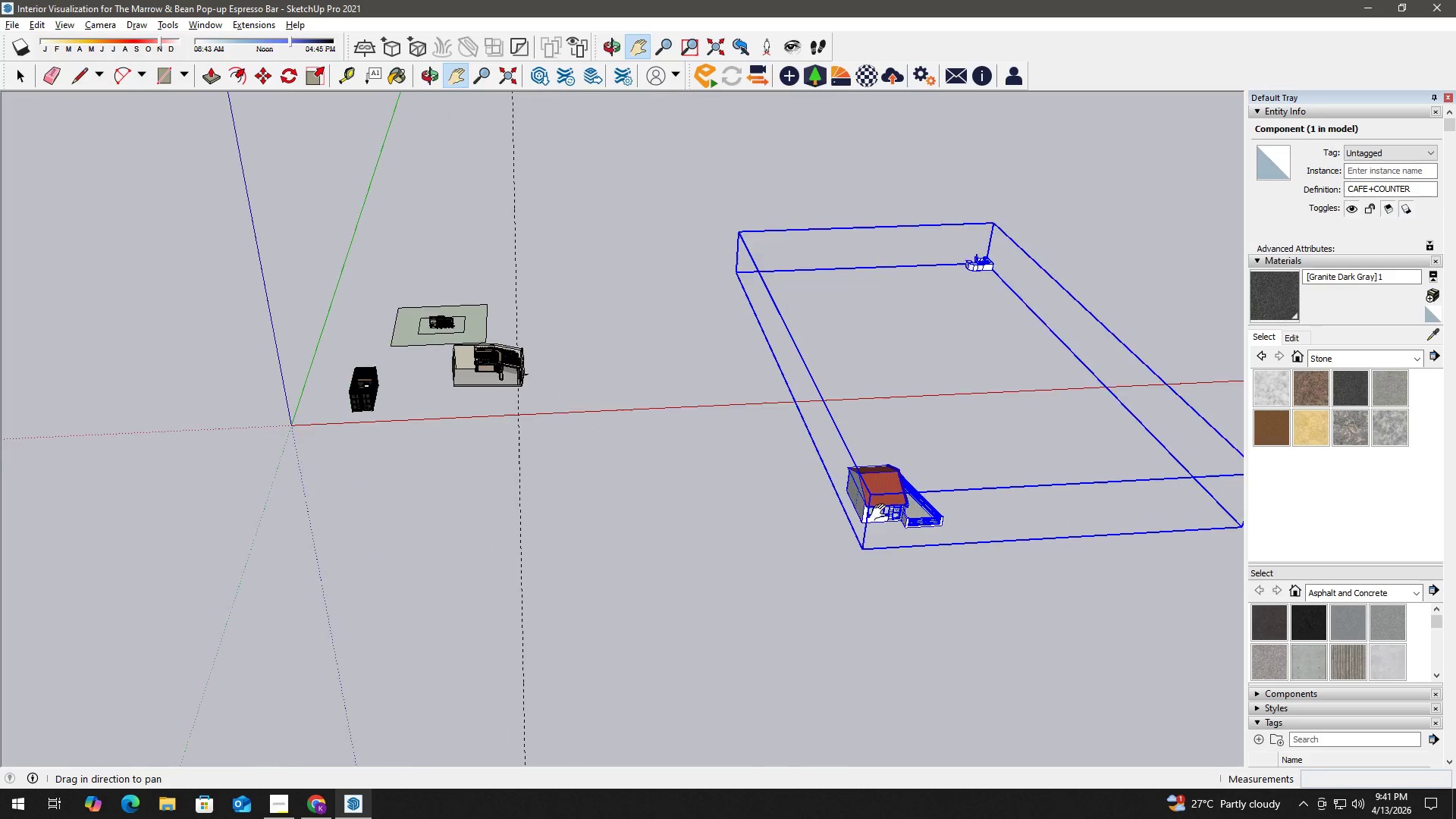 
double_click([881, 489])
 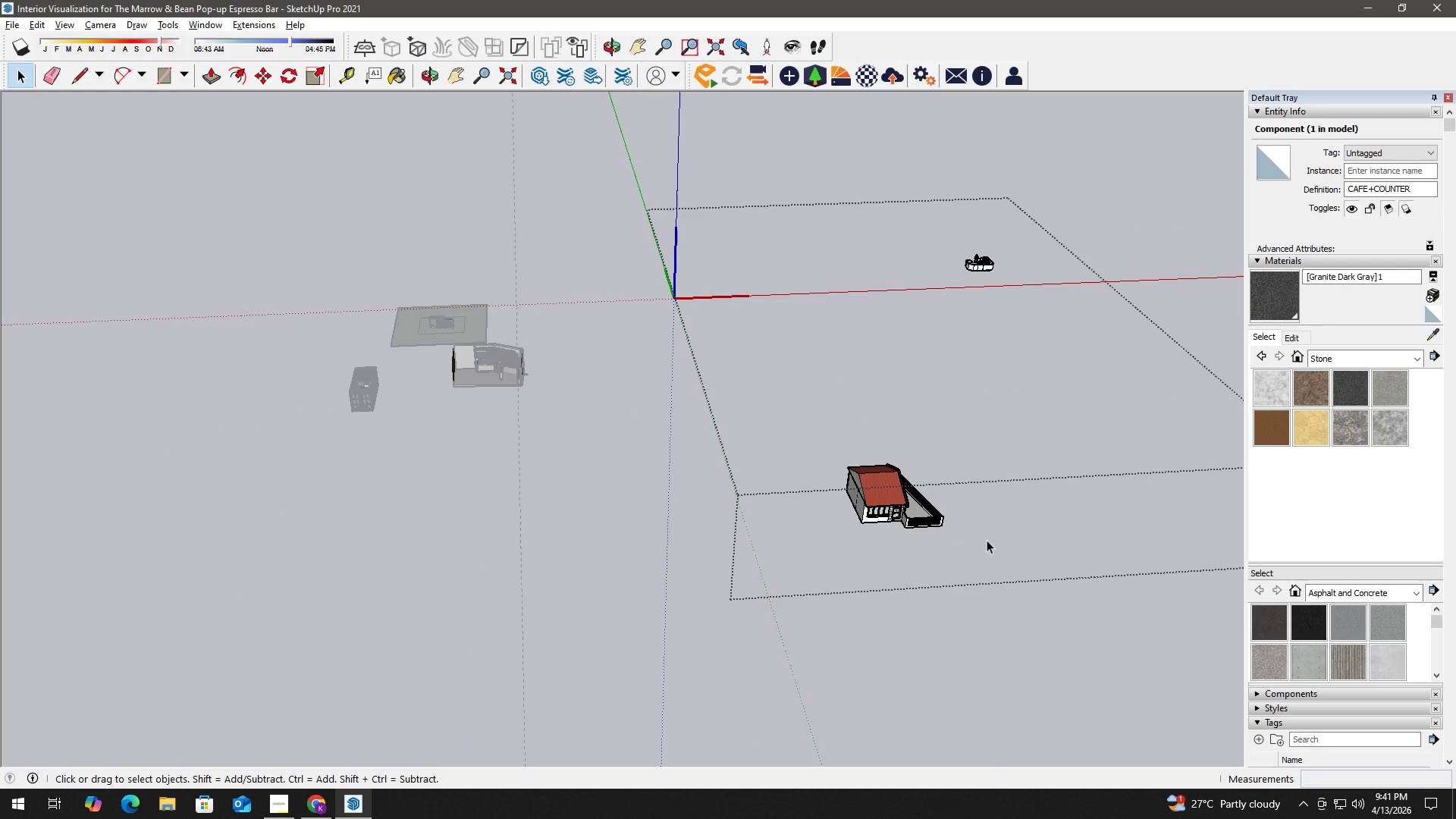 
left_click_drag(start_coordinate=[1043, 574], to_coordinate=[757, 394])
 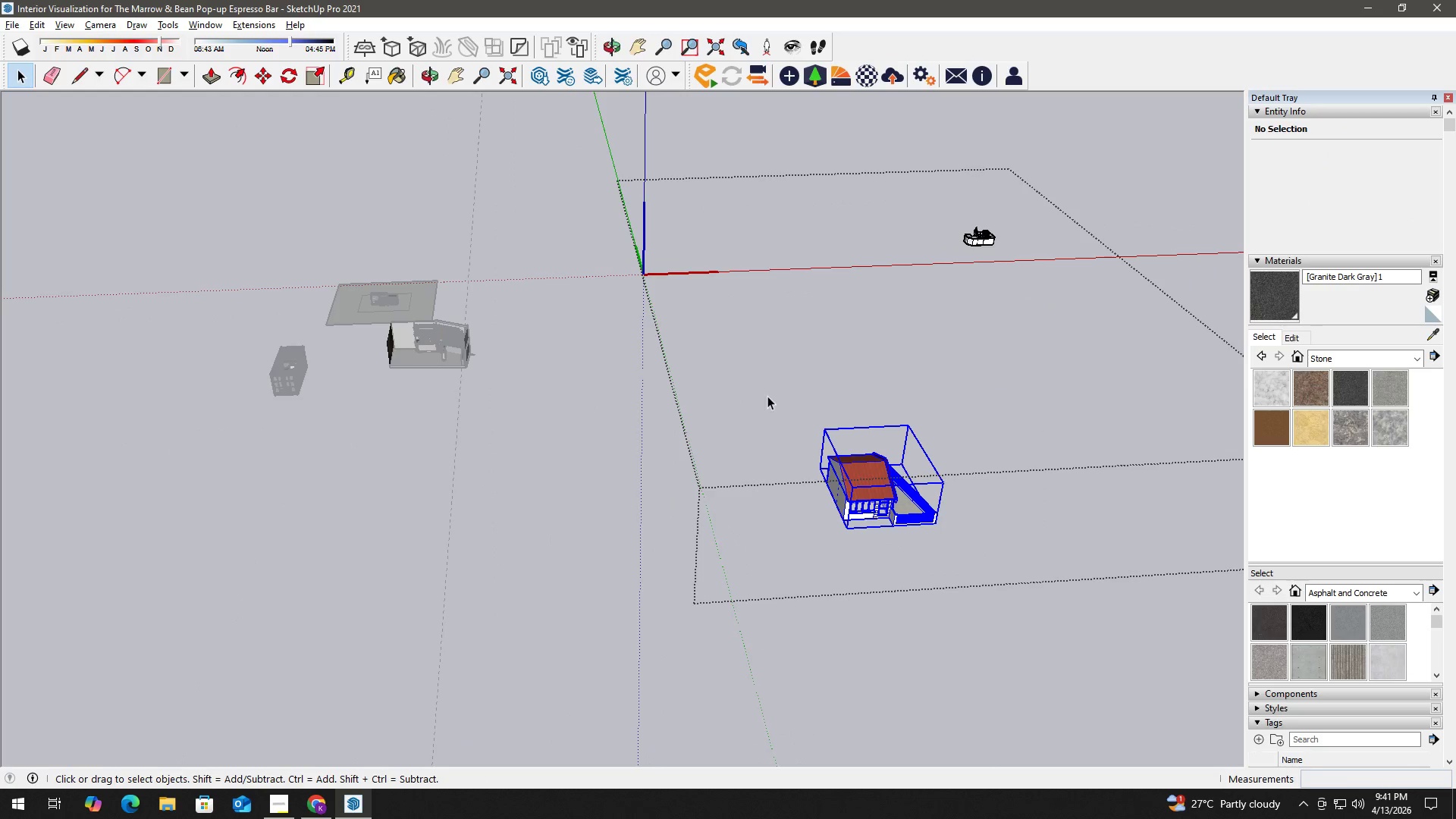 
scroll: coordinate [977, 541], scroll_direction: up, amount: 3.0
 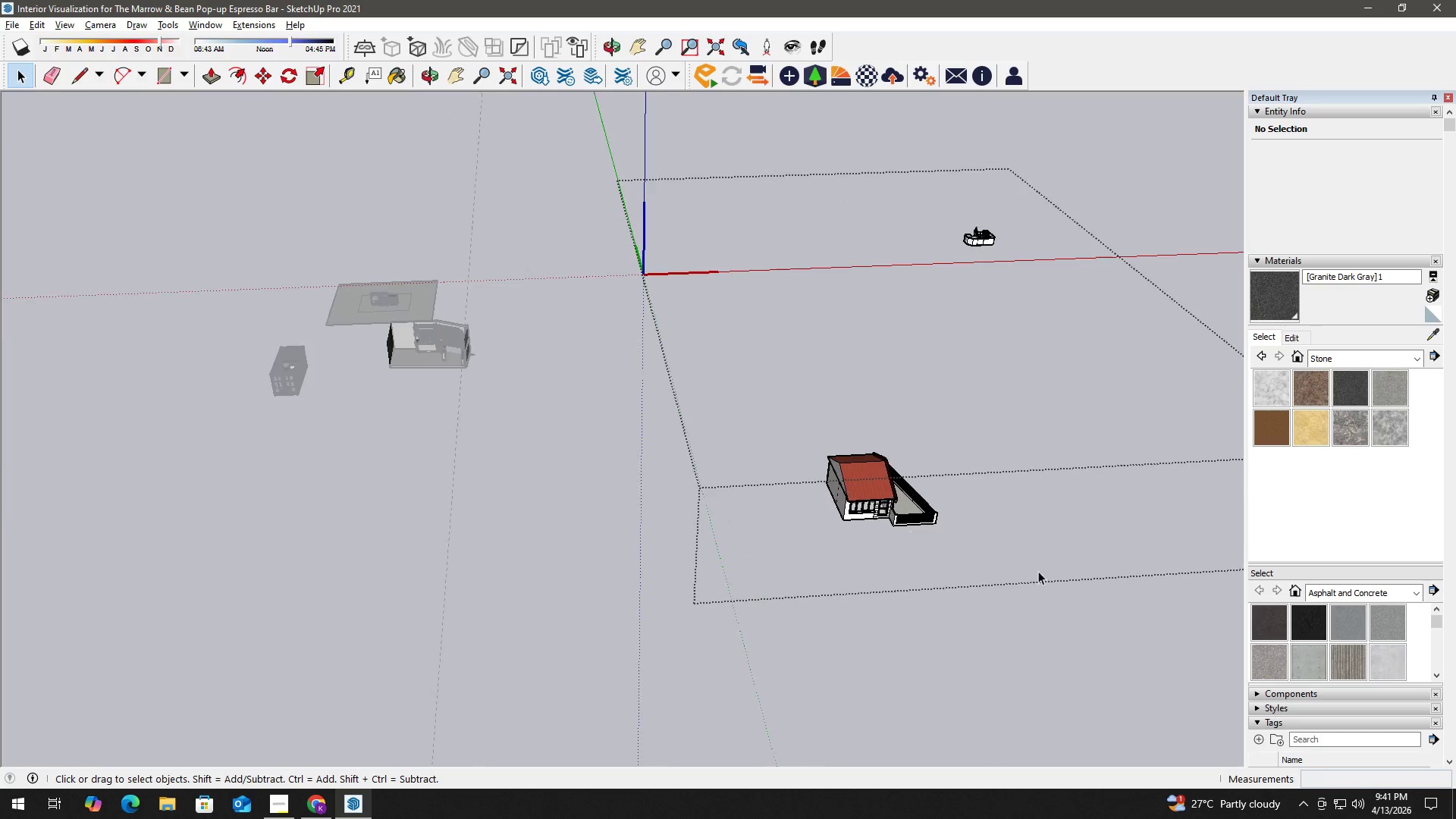 
key(Delete)
 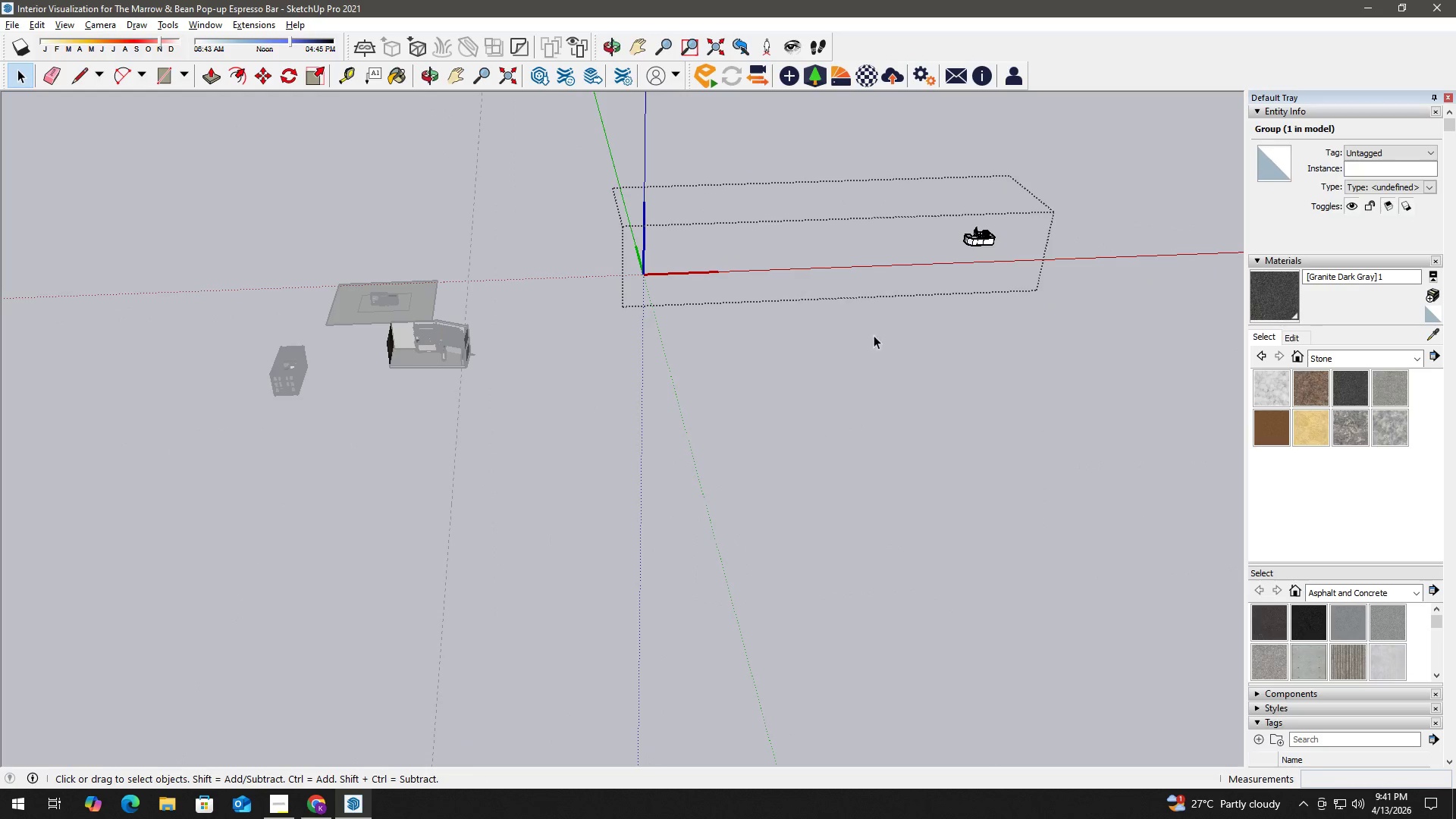 
scroll: coordinate [954, 205], scroll_direction: up, amount: 3.0
 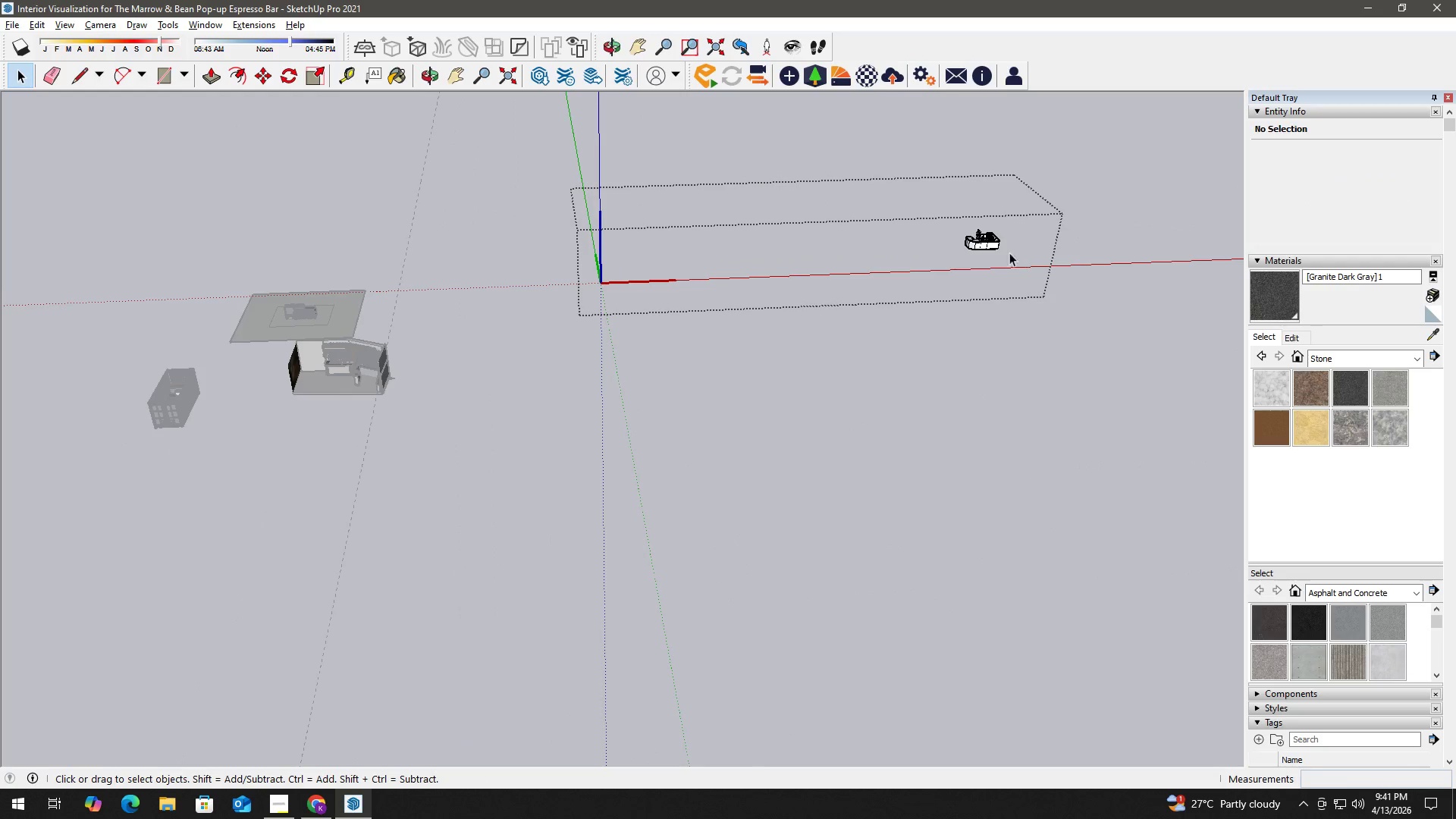 
left_click([977, 250])
 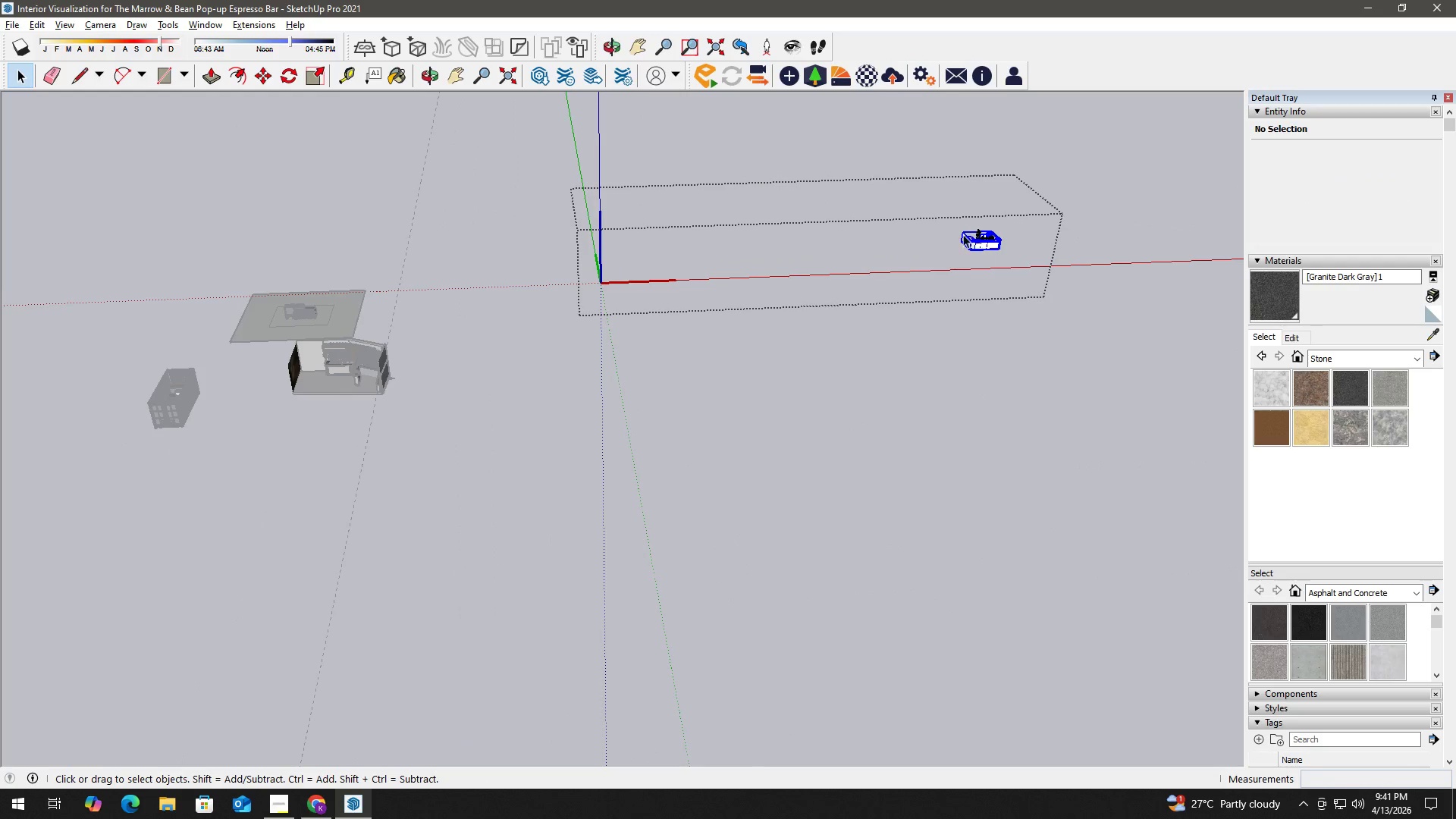 
left_click_drag(start_coordinate=[893, 177], to_coordinate=[1134, 330])
 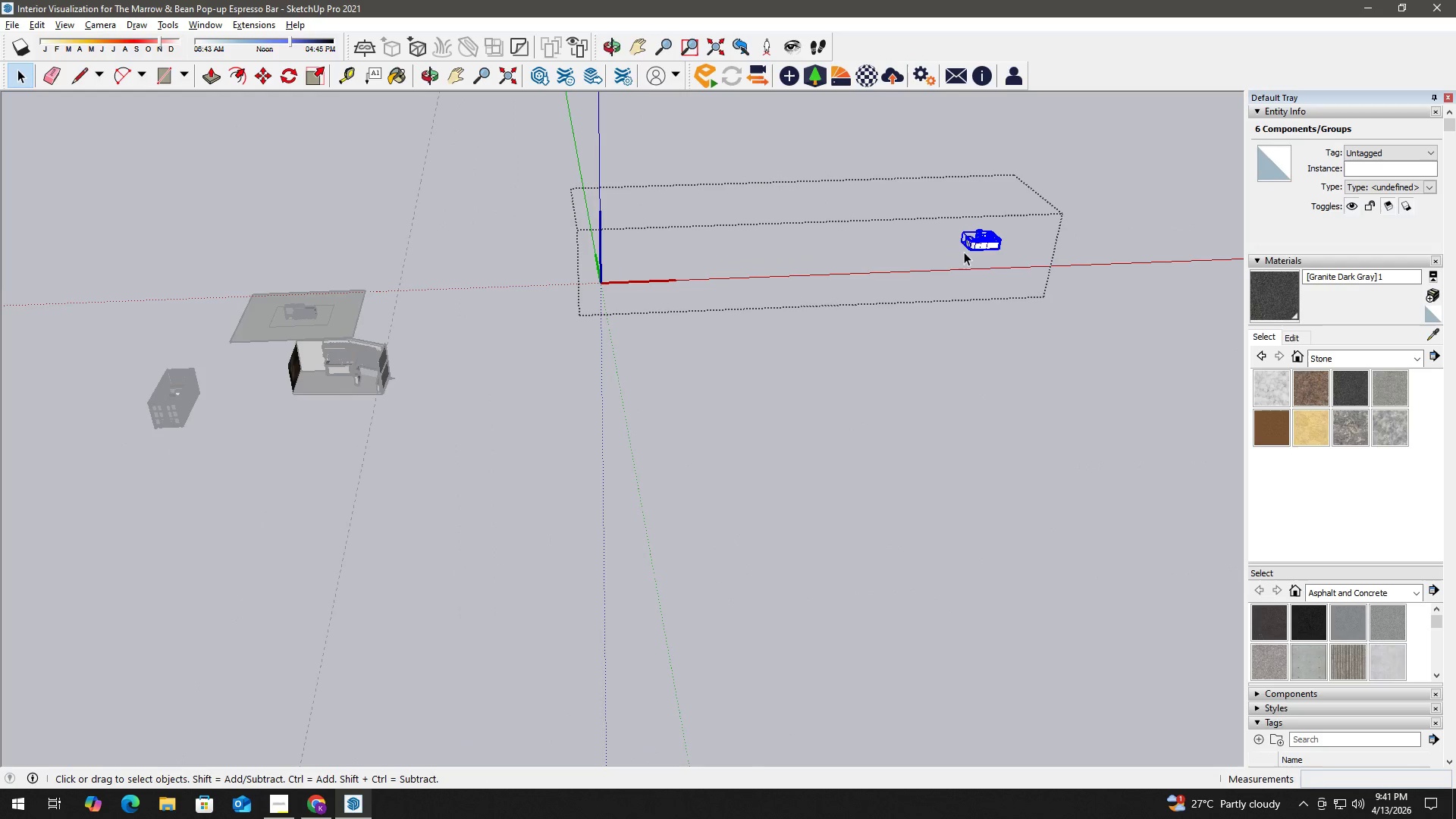 
key(M)
 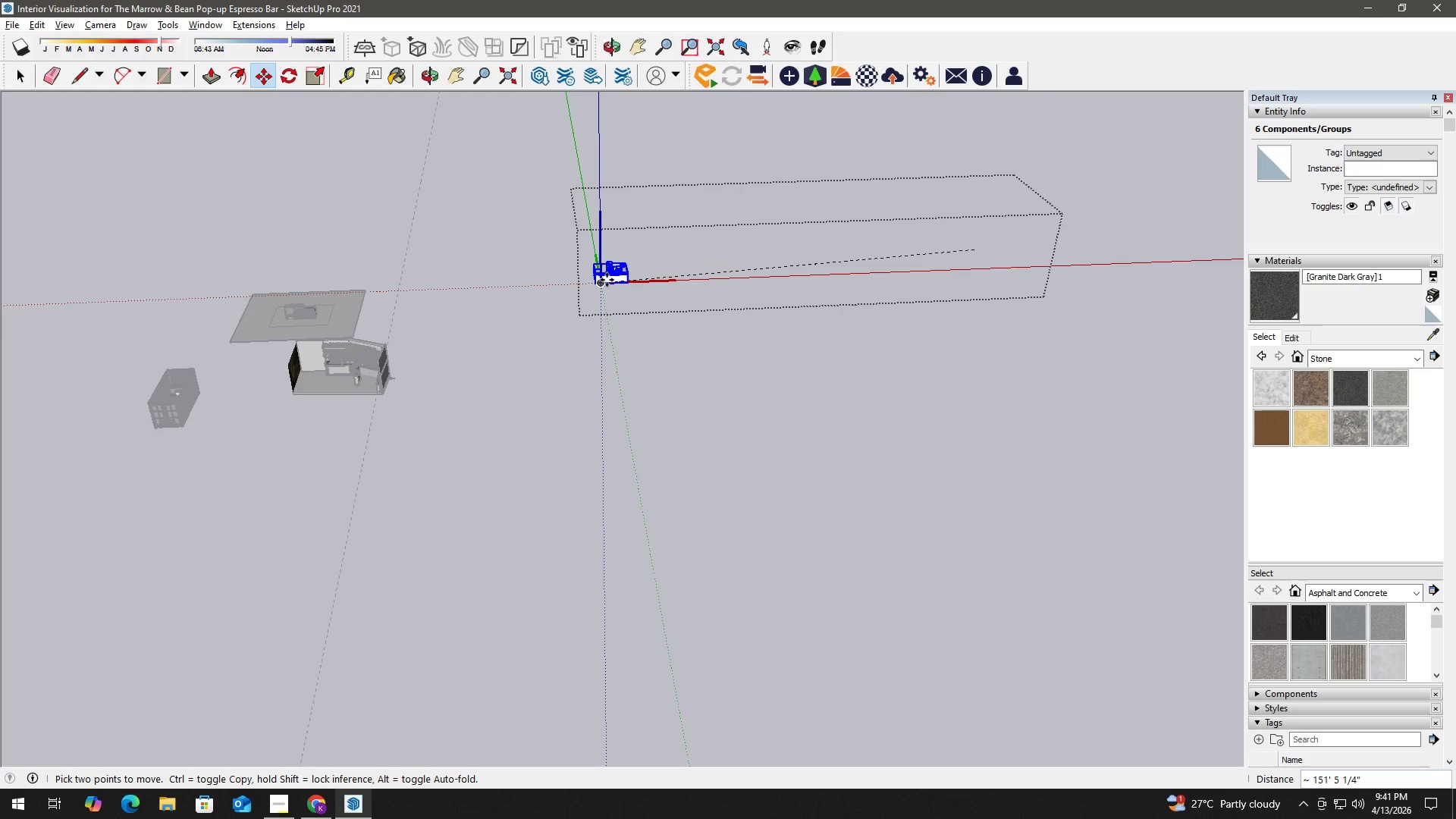 
key(Space)
 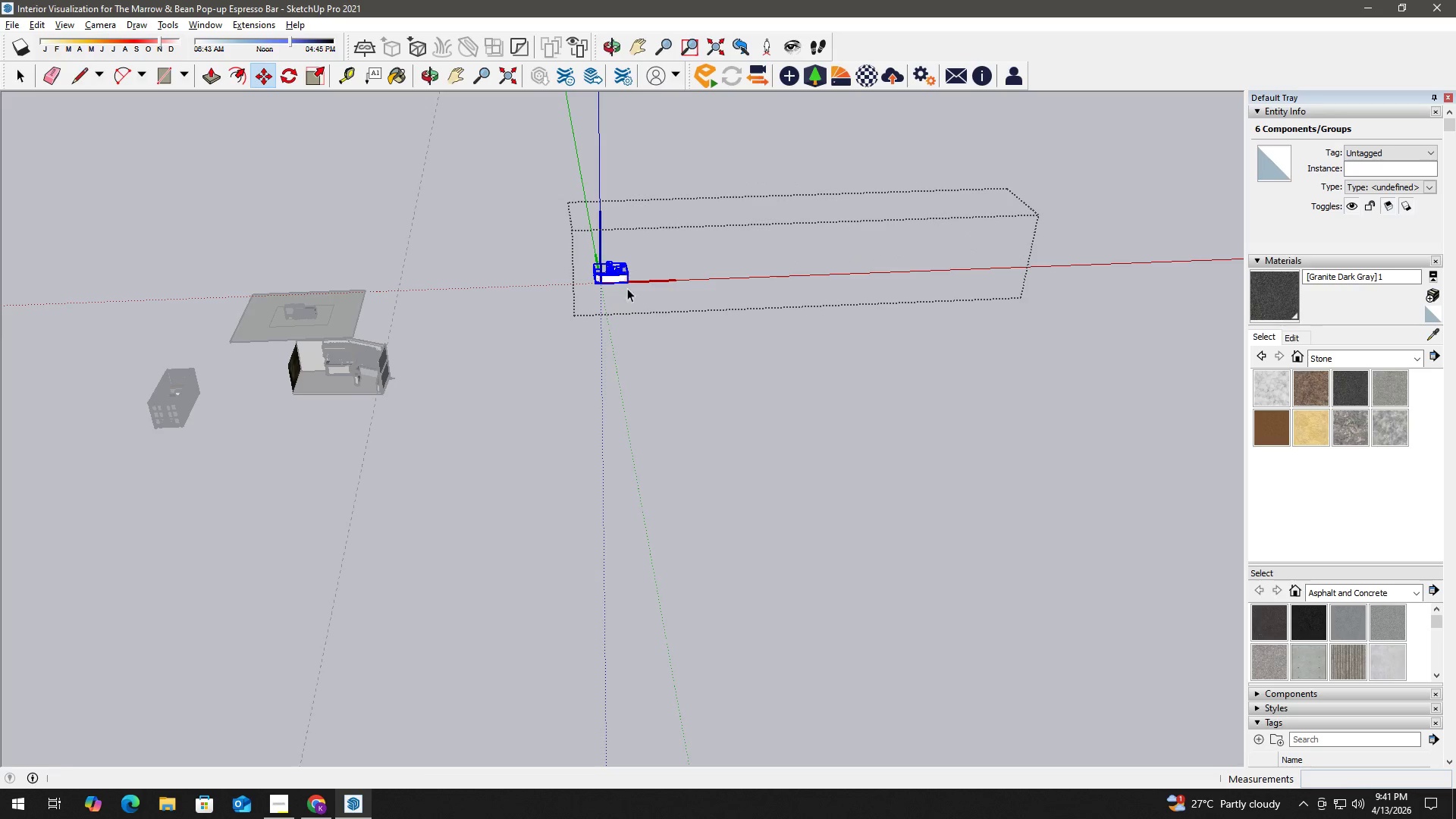 
left_click([670, 318])
 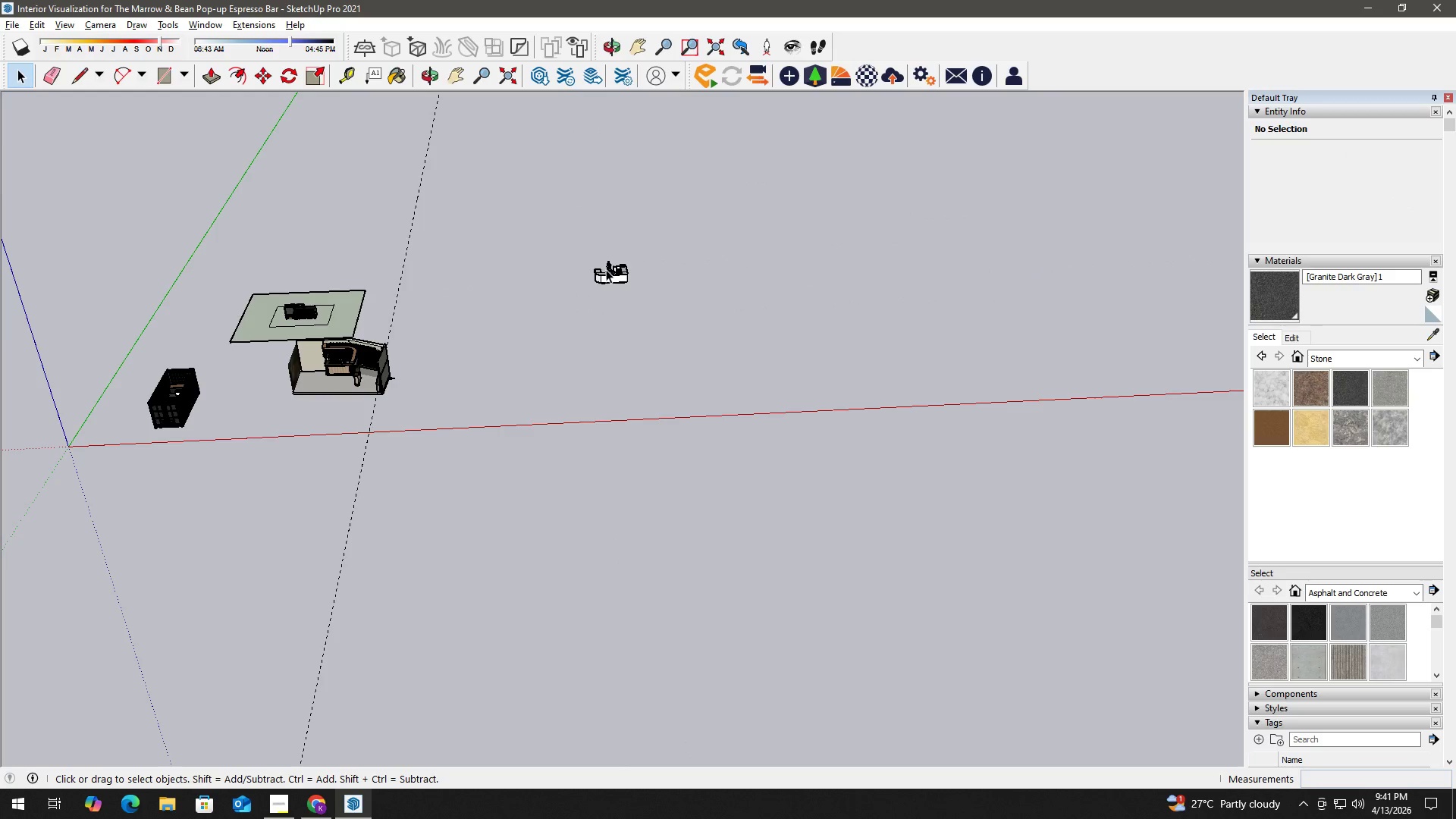 
double_click([609, 281])
 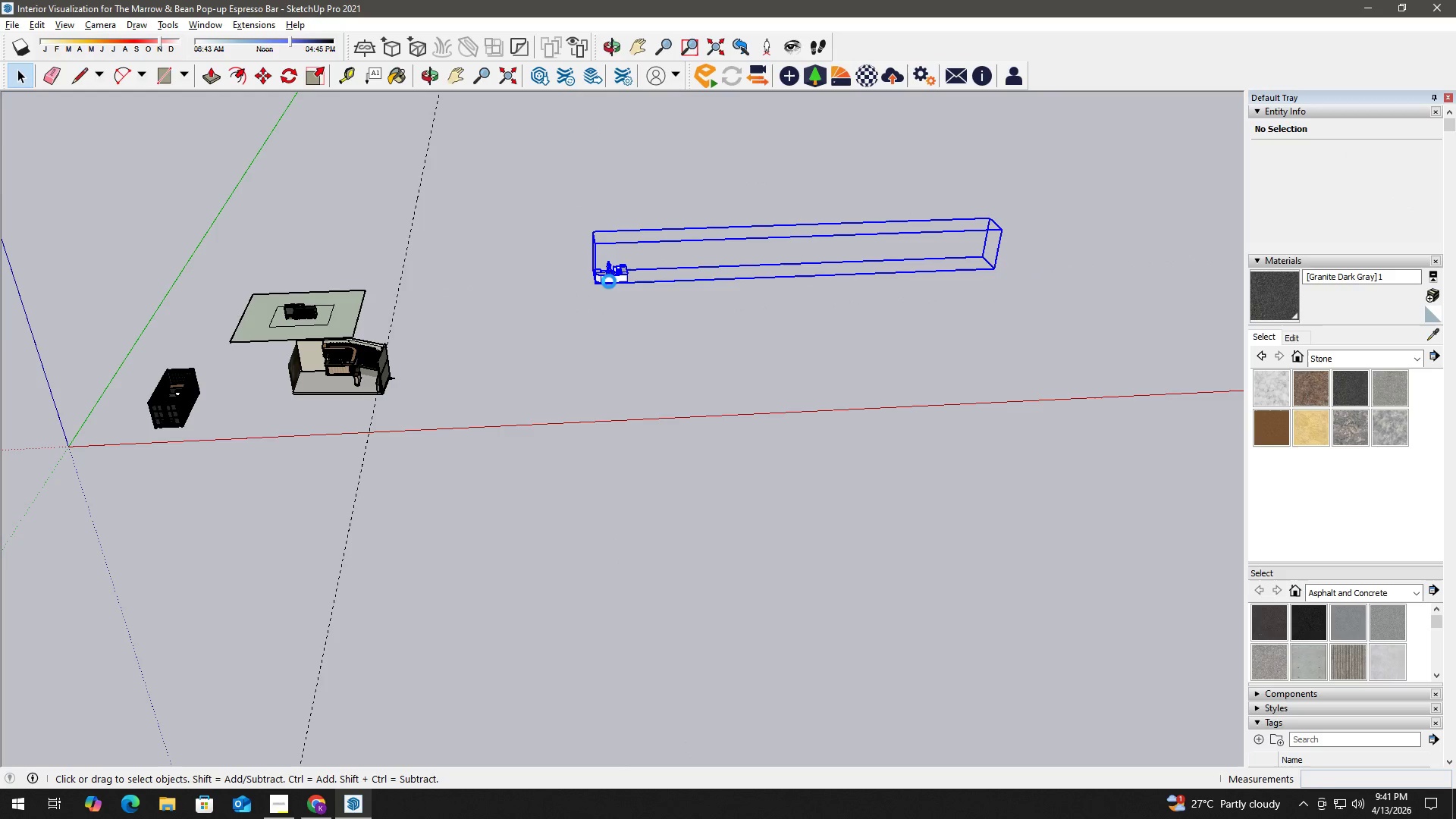 
triple_click([609, 281])
 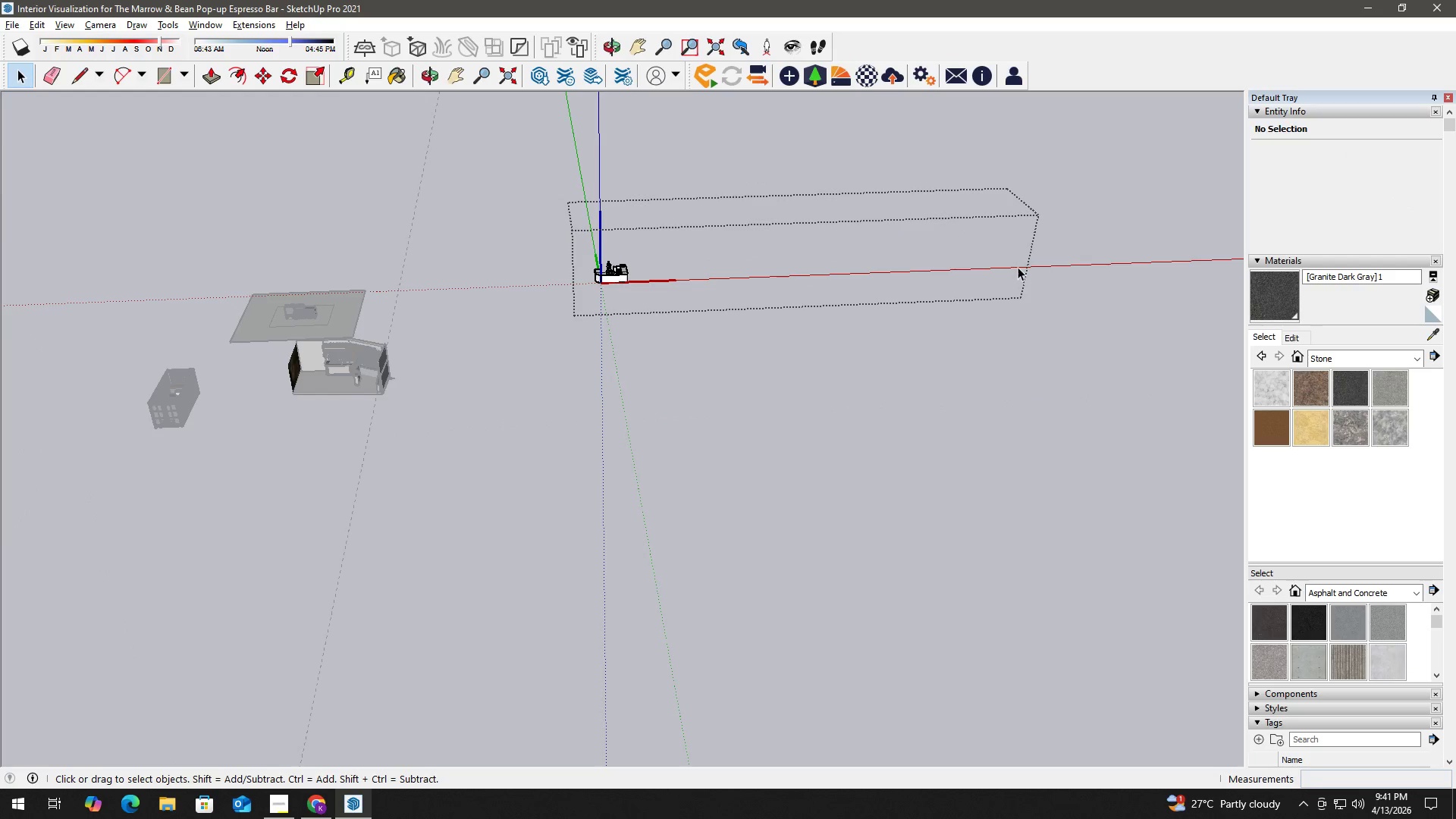 
left_click_drag(start_coordinate=[1030, 306], to_coordinate=[1006, 263])
 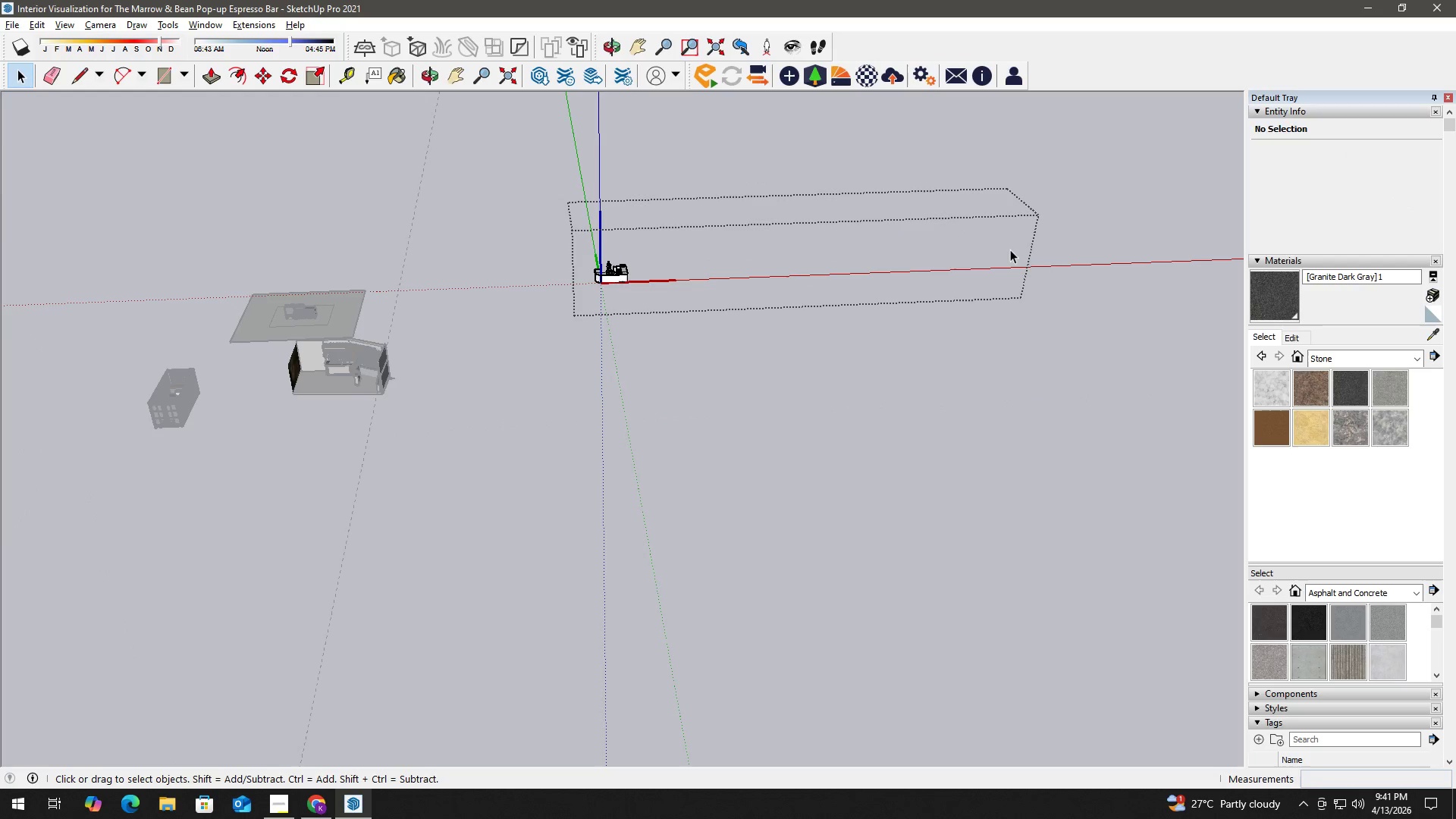 
key(Escape)
 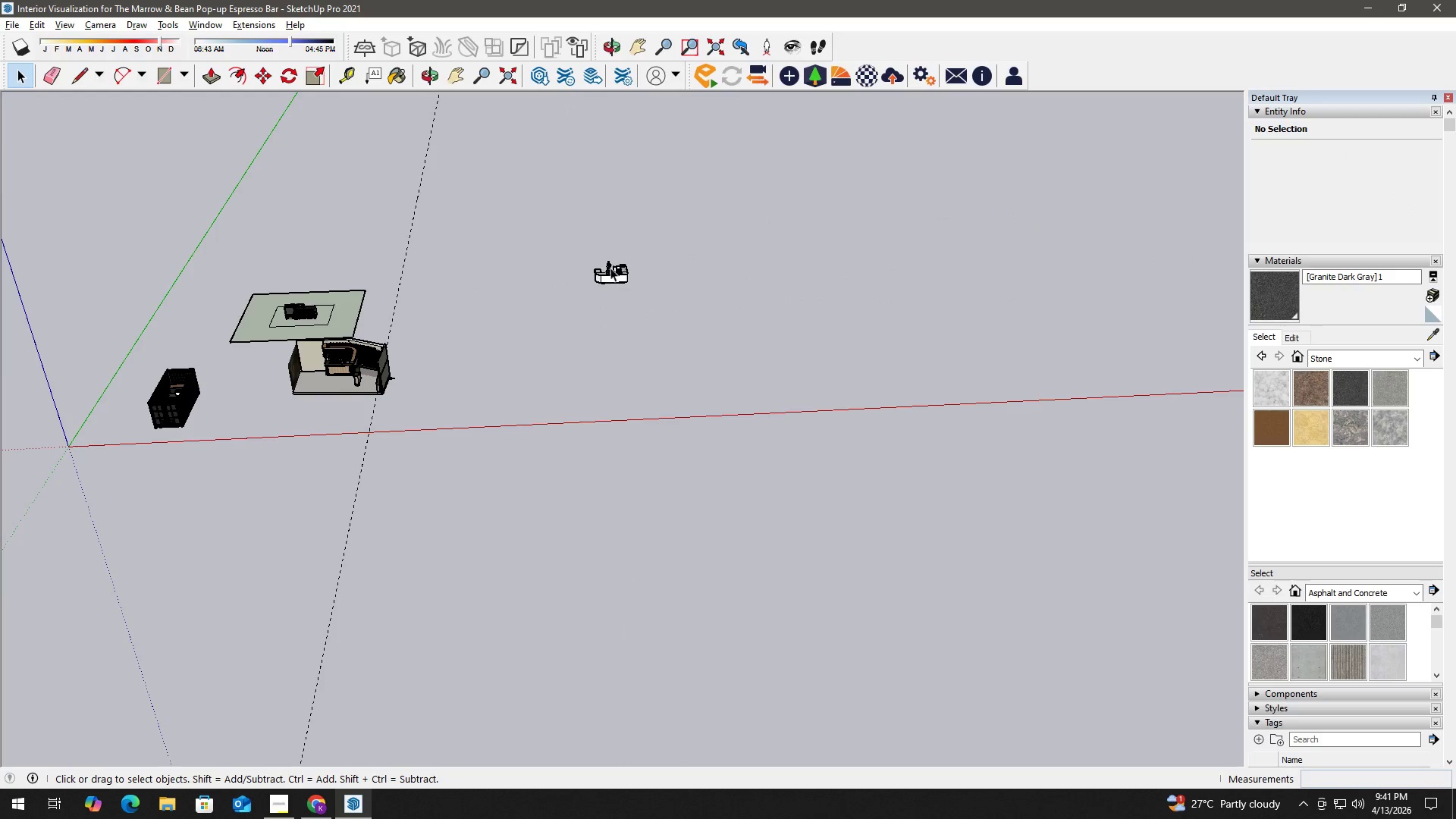 
double_click([608, 274])
 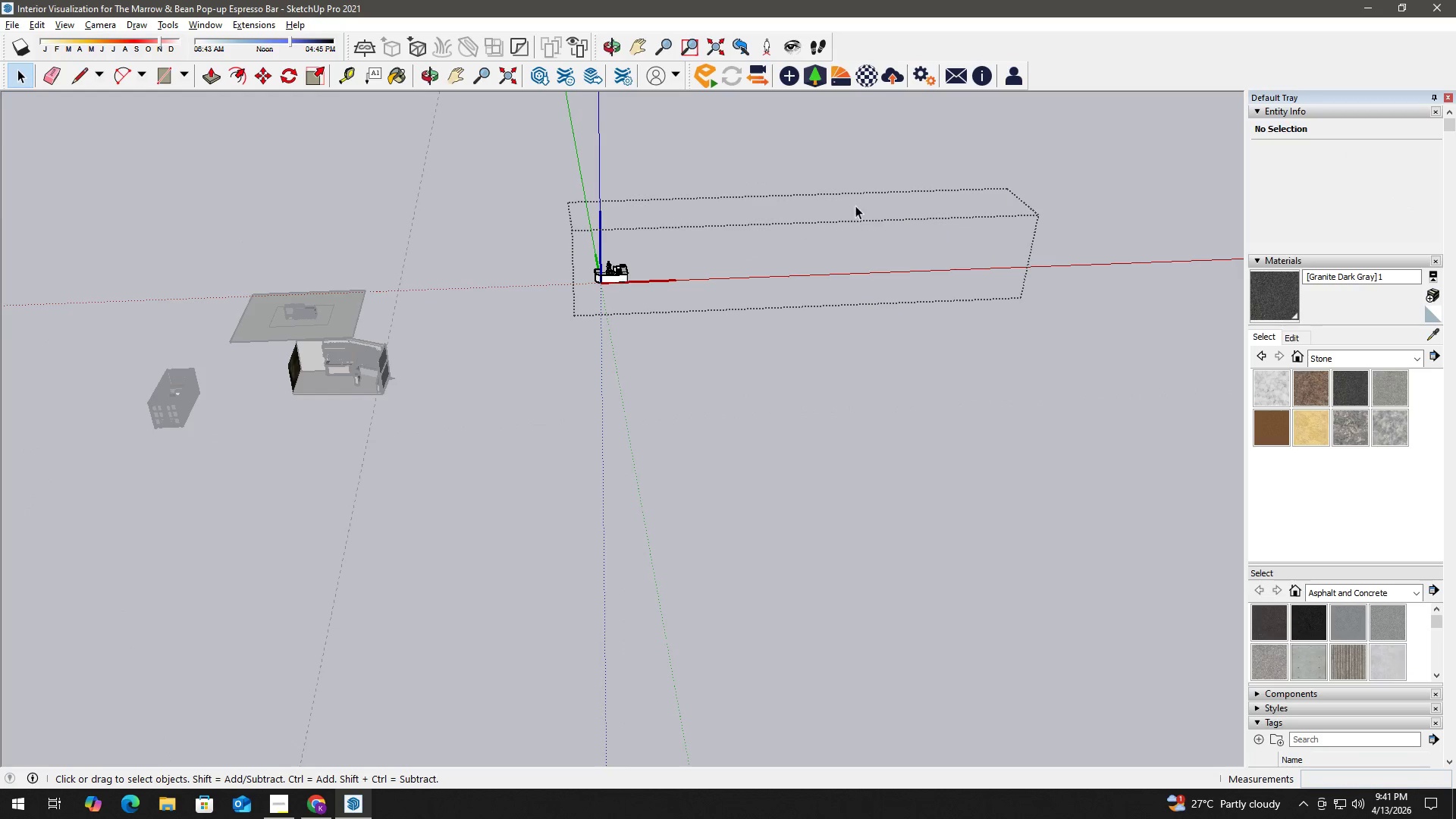 
left_click_drag(start_coordinate=[850, 131], to_coordinate=[1183, 507])
 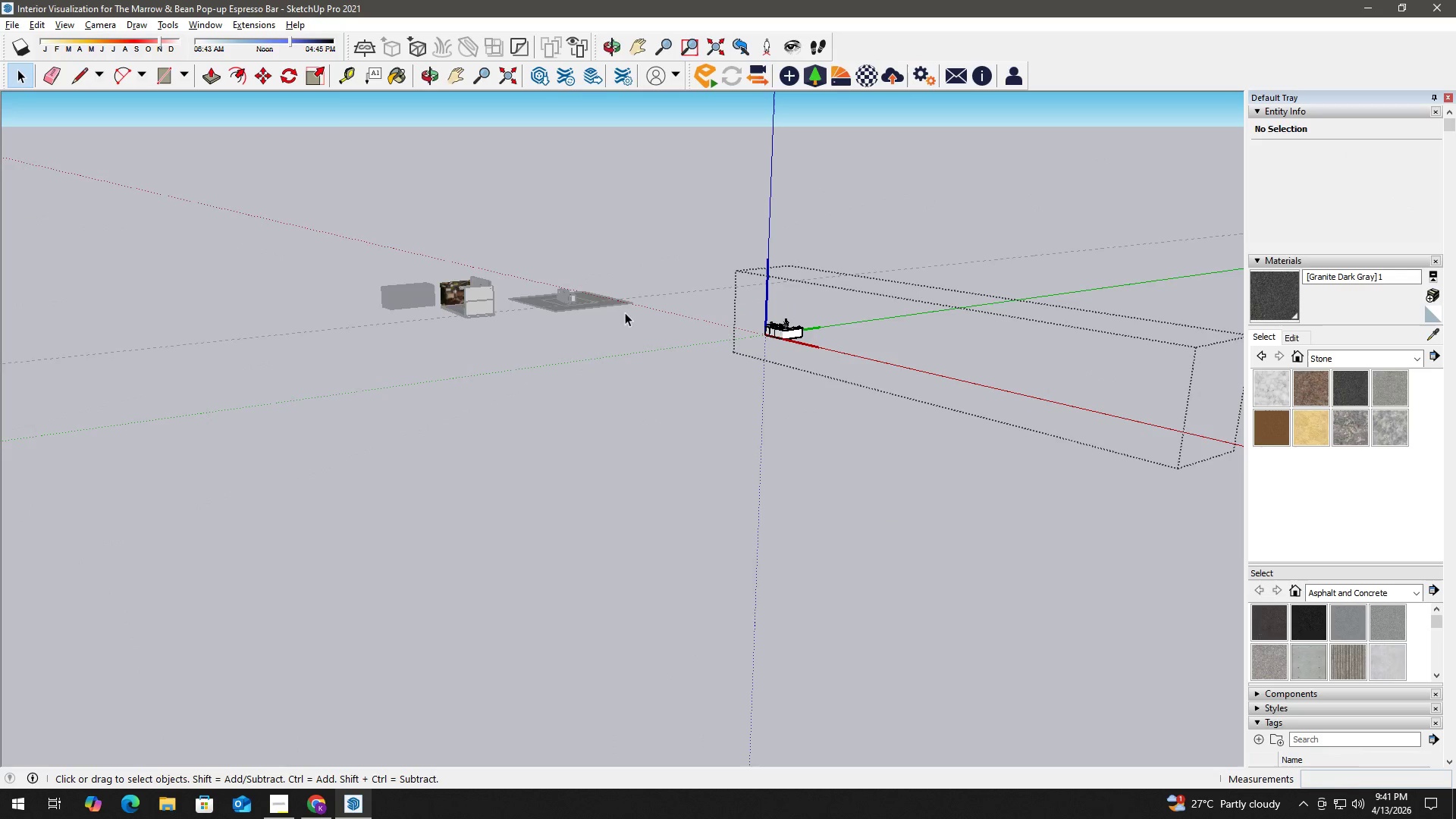 
scroll: coordinate [910, 412], scroll_direction: down, amount: 3.0
 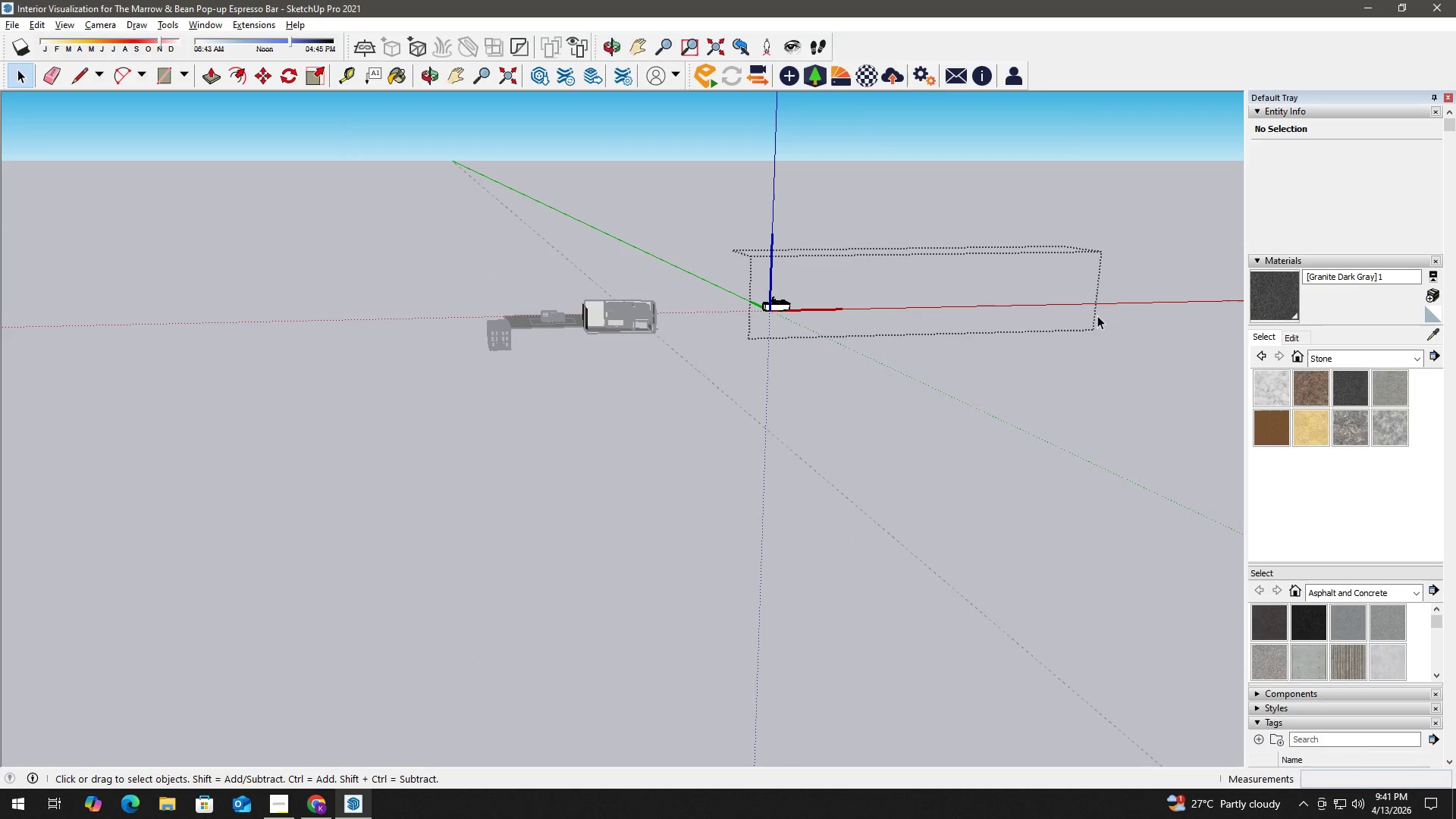 
scroll: coordinate [1051, 281], scroll_direction: up, amount: 3.0
 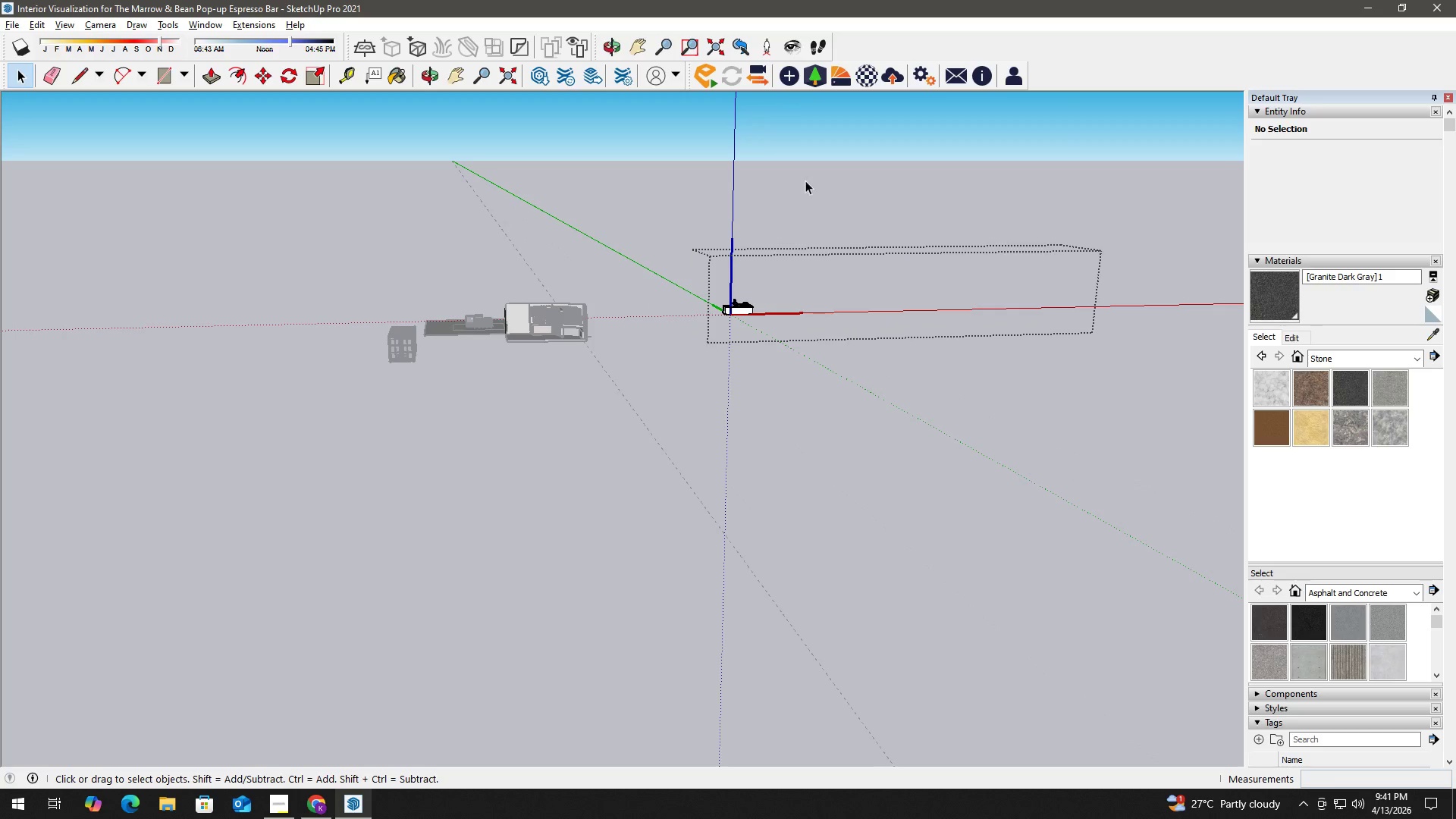 
left_click_drag(start_coordinate=[800, 162], to_coordinate=[1207, 678])
 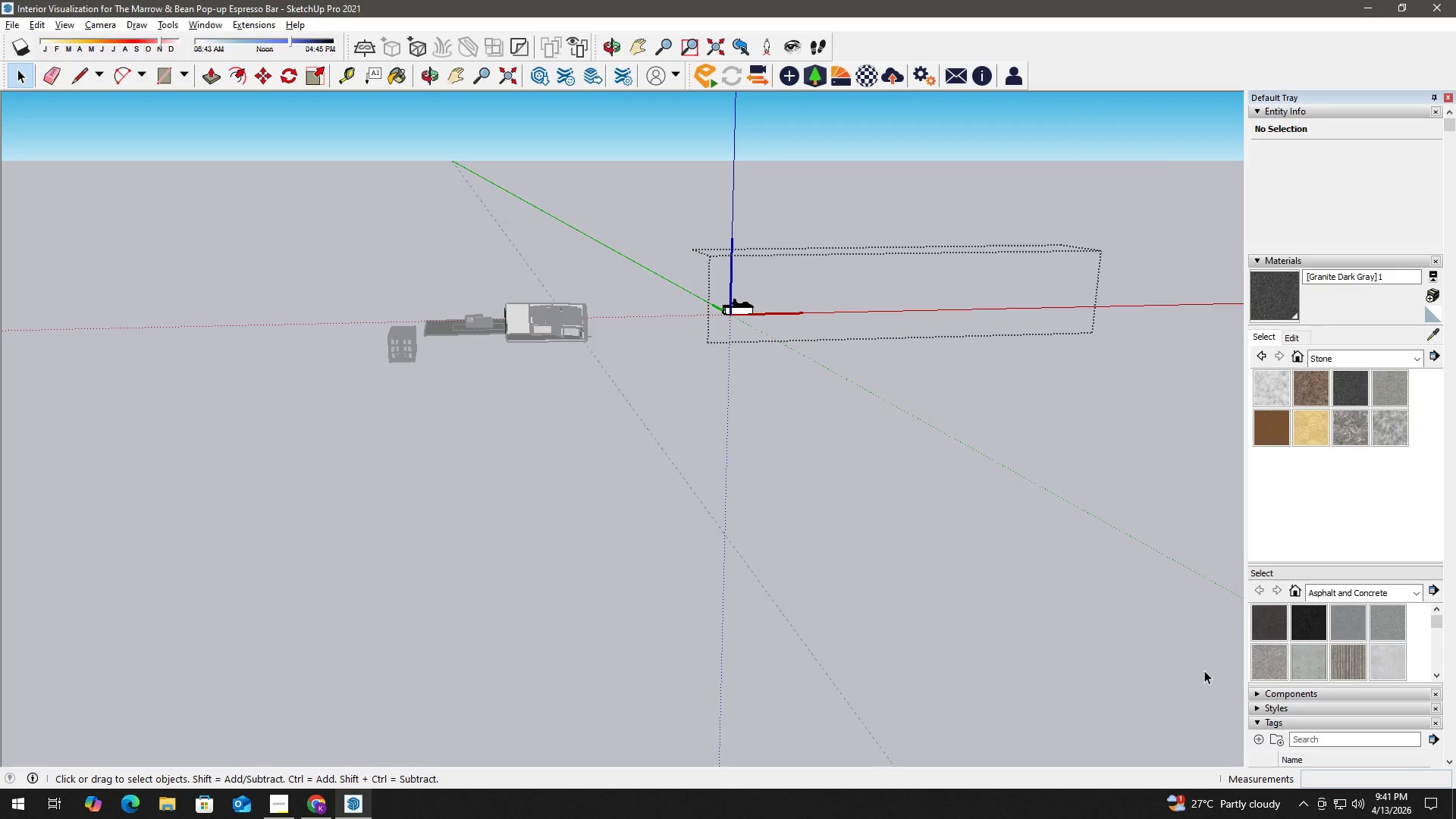 
key(Delete)
 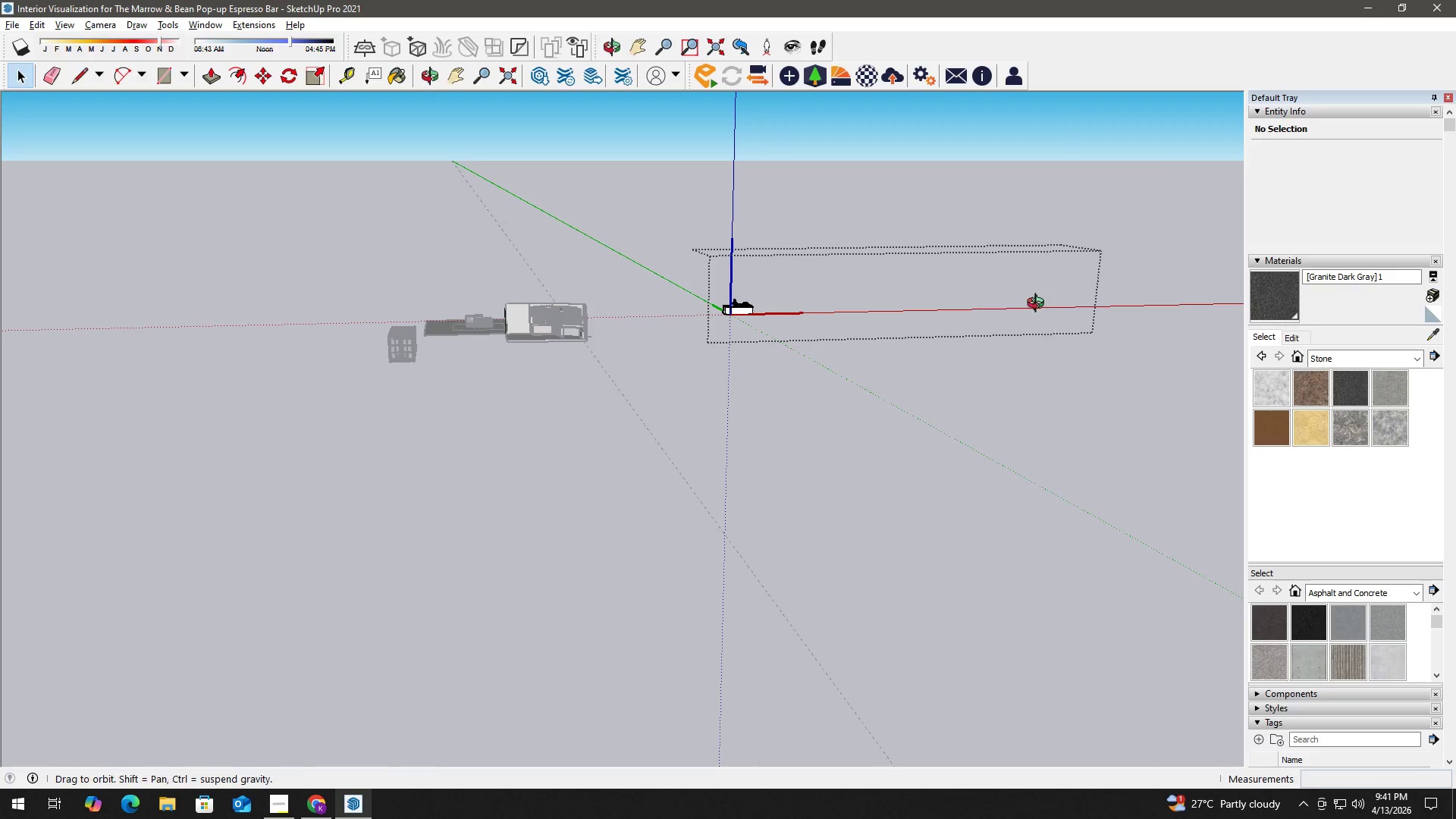 
key(Escape)
 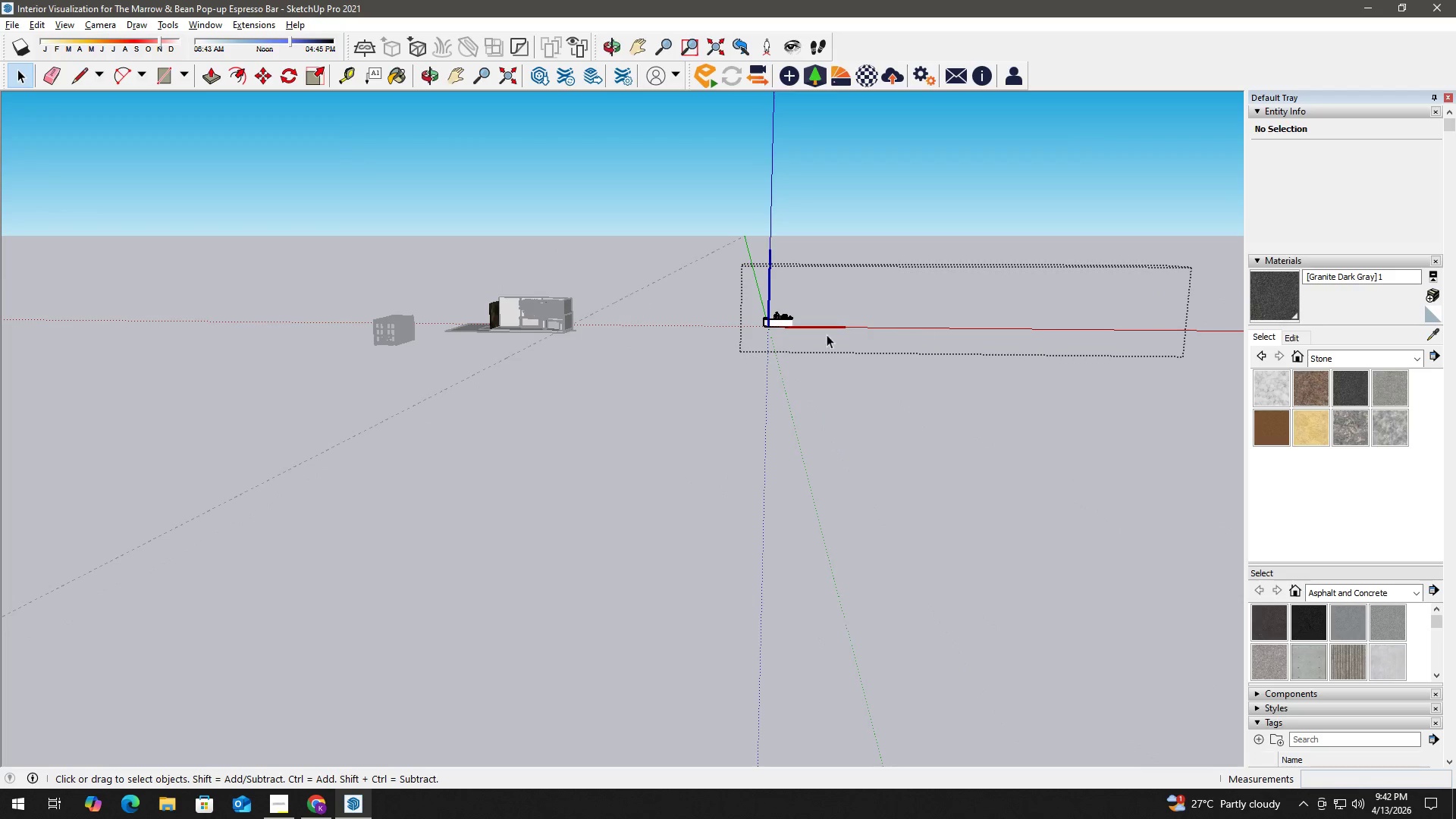 
key(Escape)
 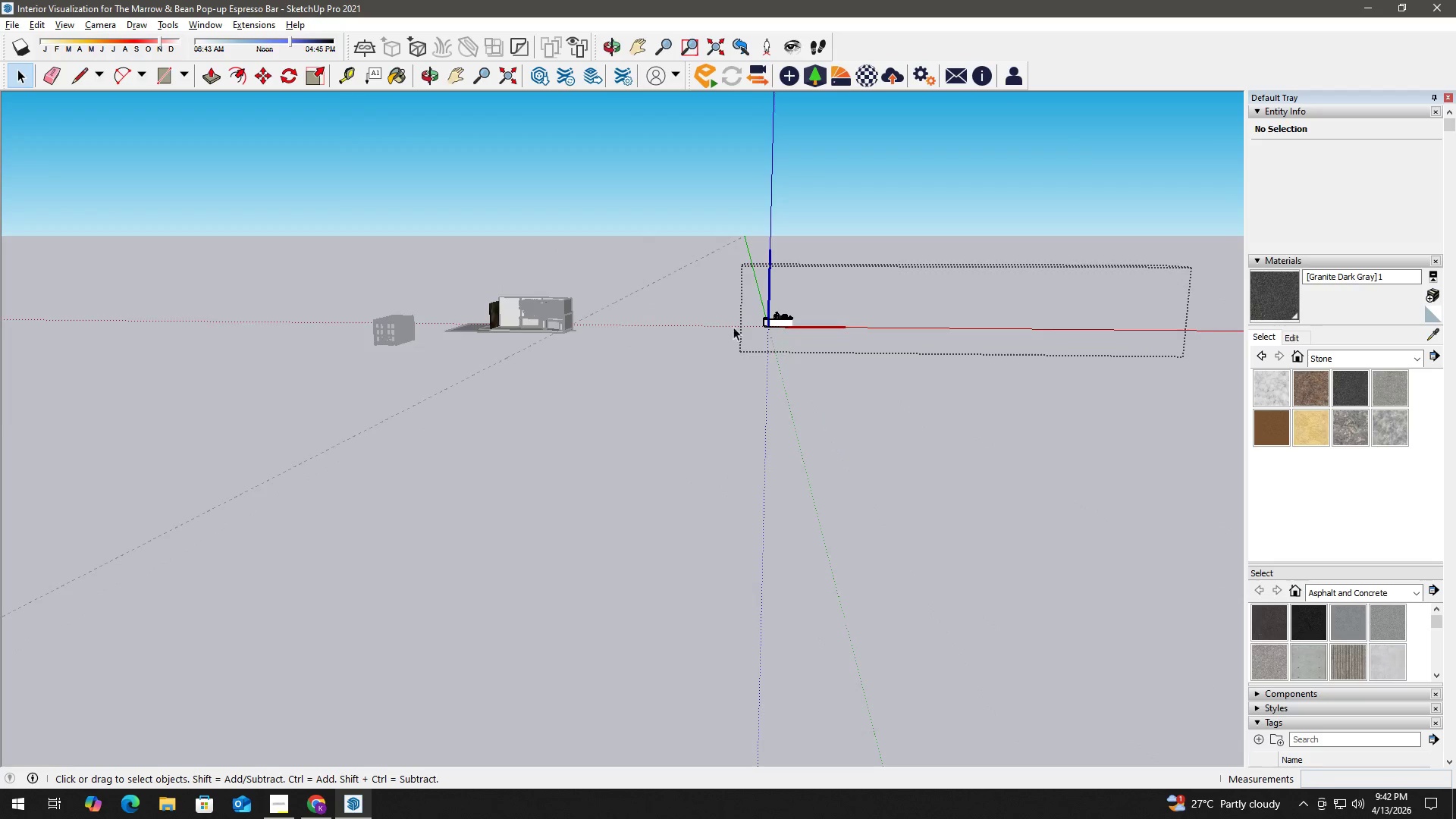 
key(Escape)
 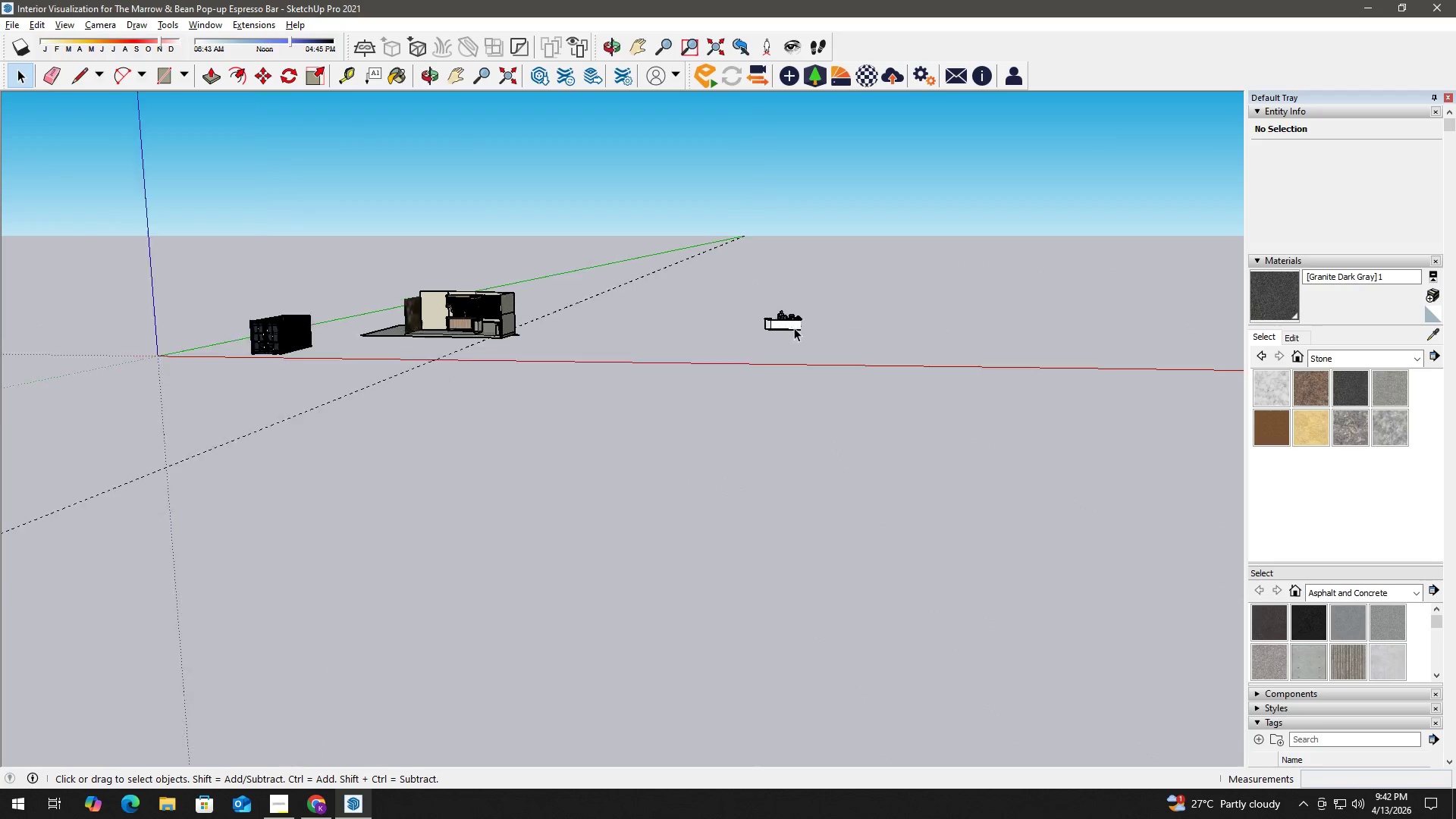 
left_click([794, 328])
 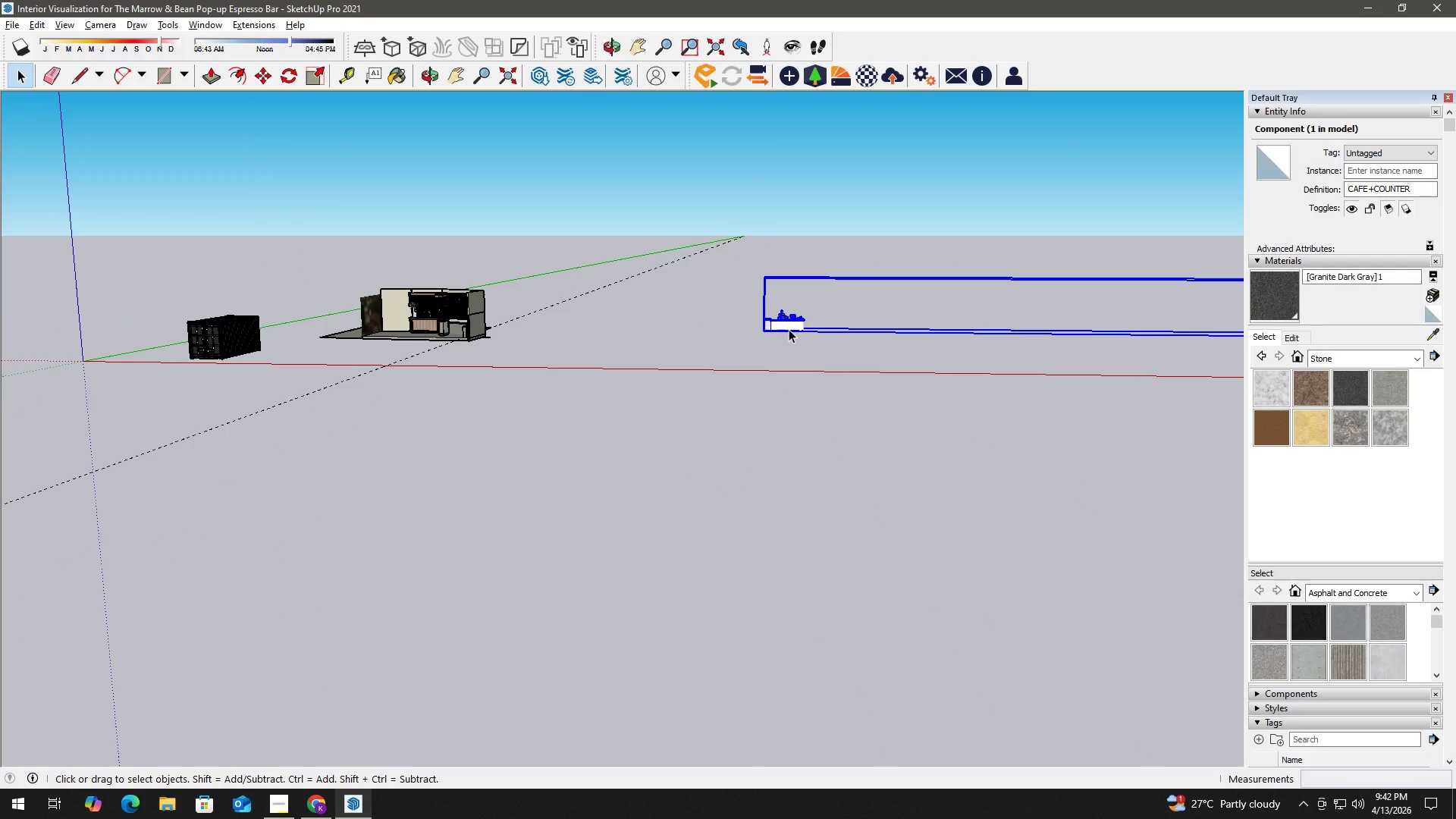 
scroll: coordinate [774, 314], scroll_direction: up, amount: 7.0
 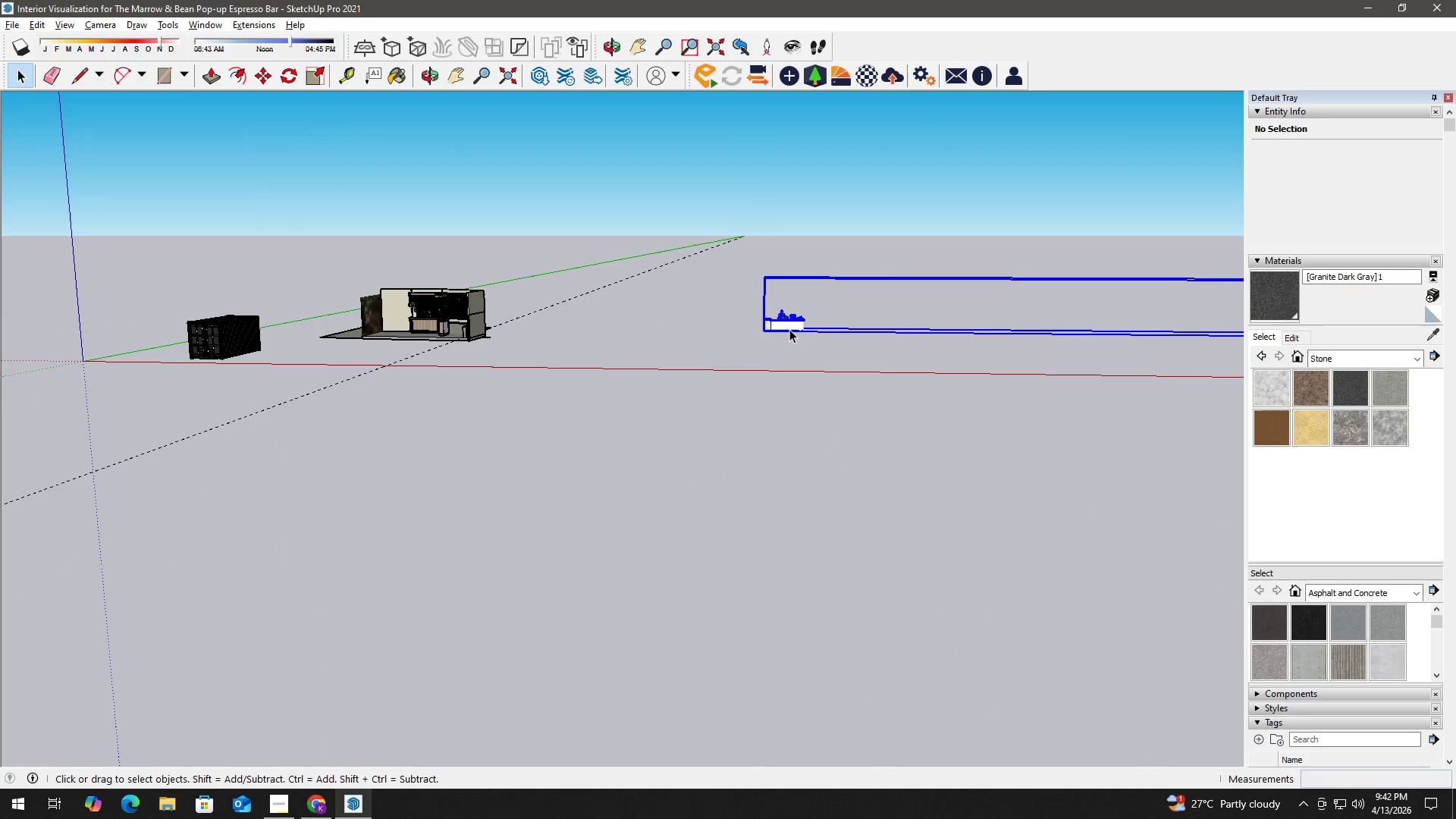 
key(M)
 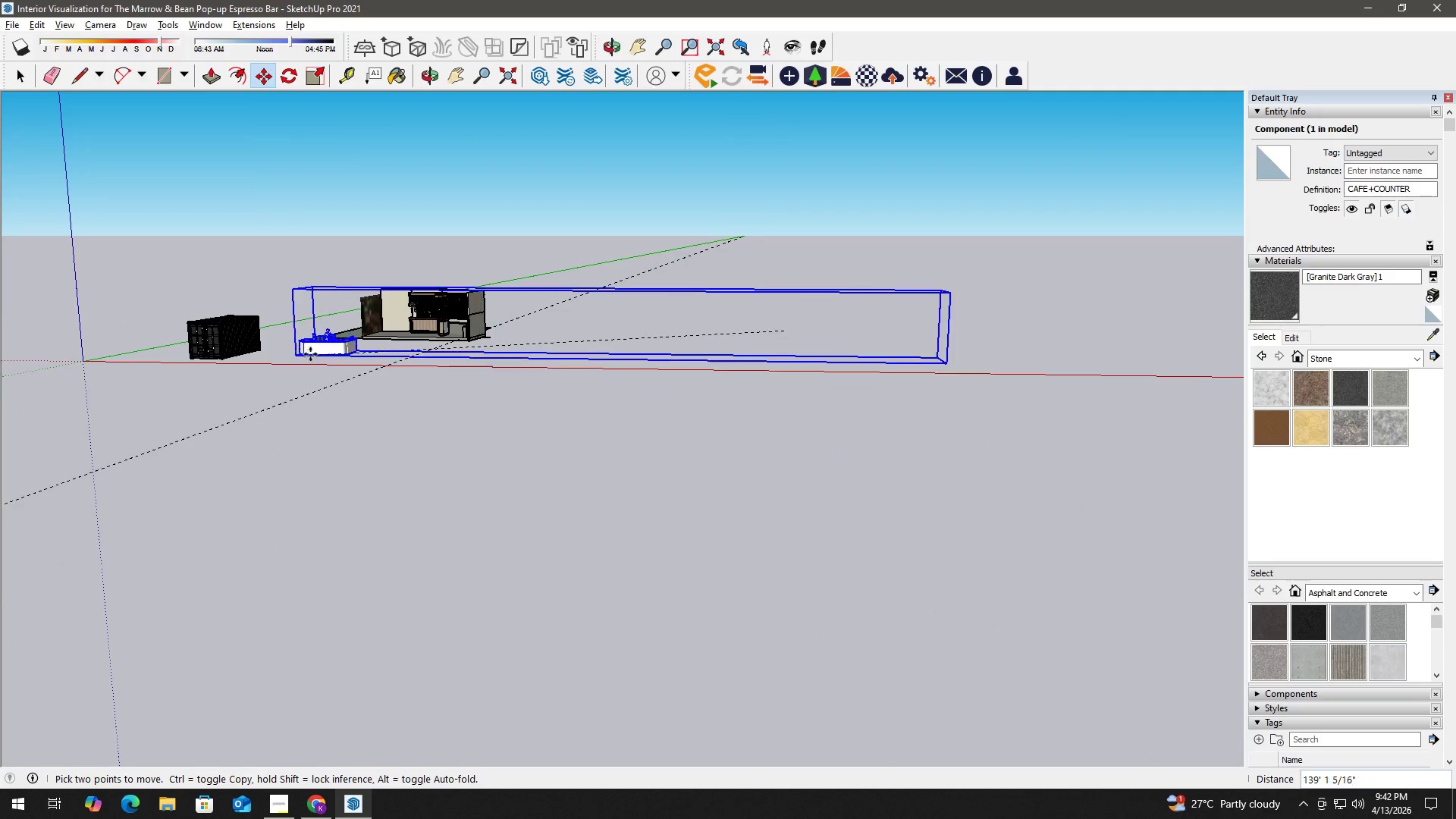 
left_click([281, 360])
 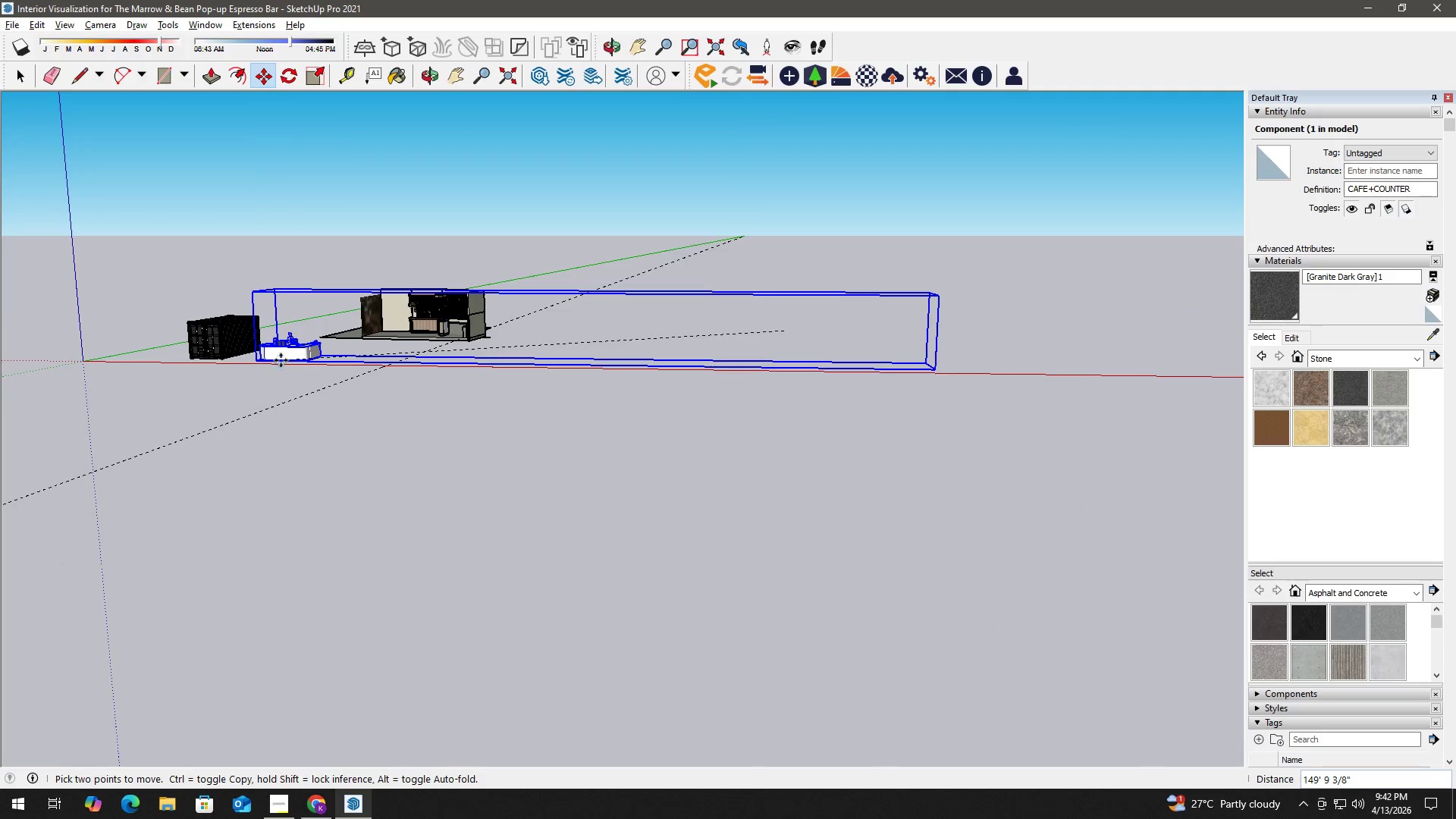 
key(Space)
 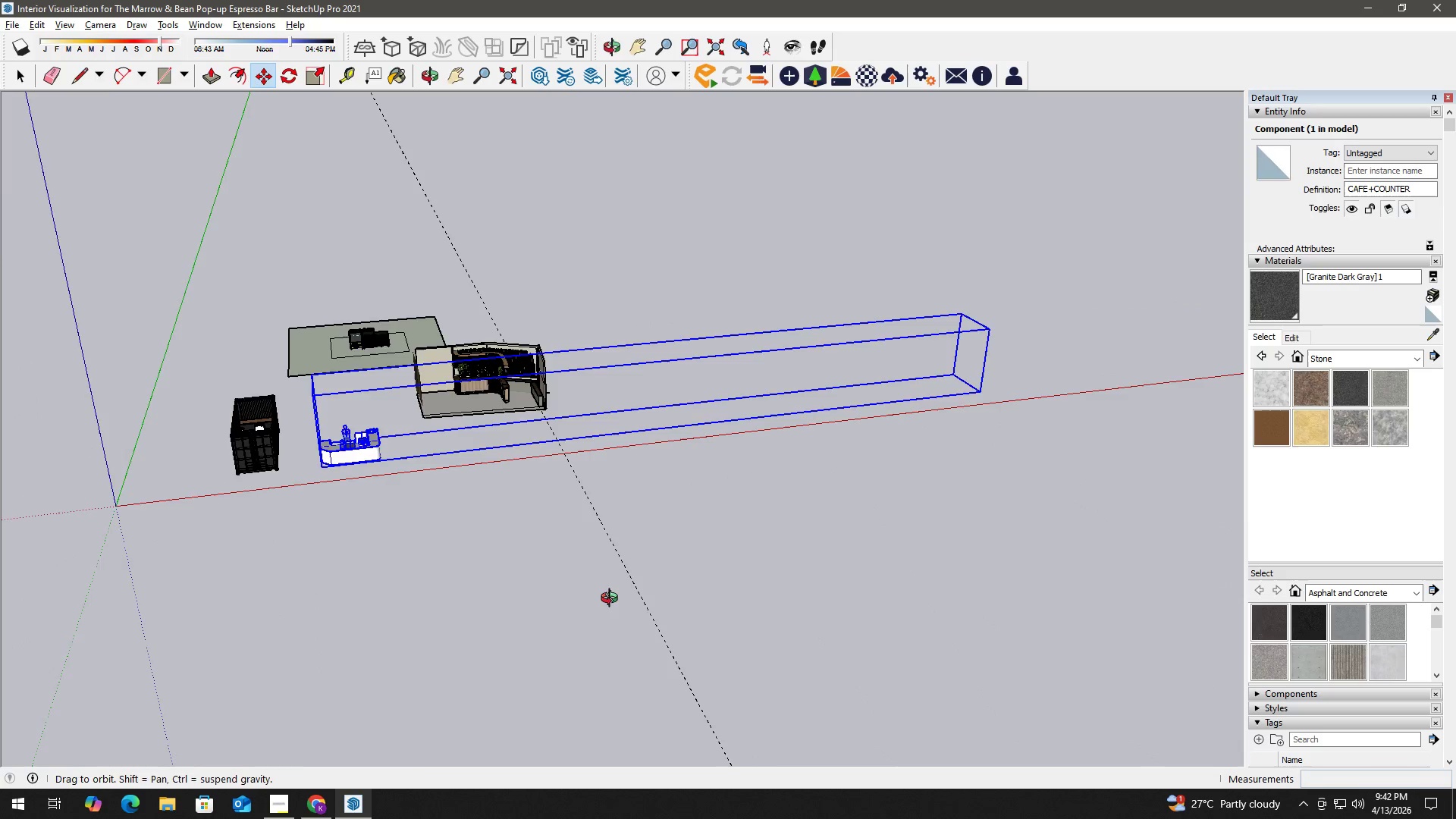 
left_click([682, 557])
 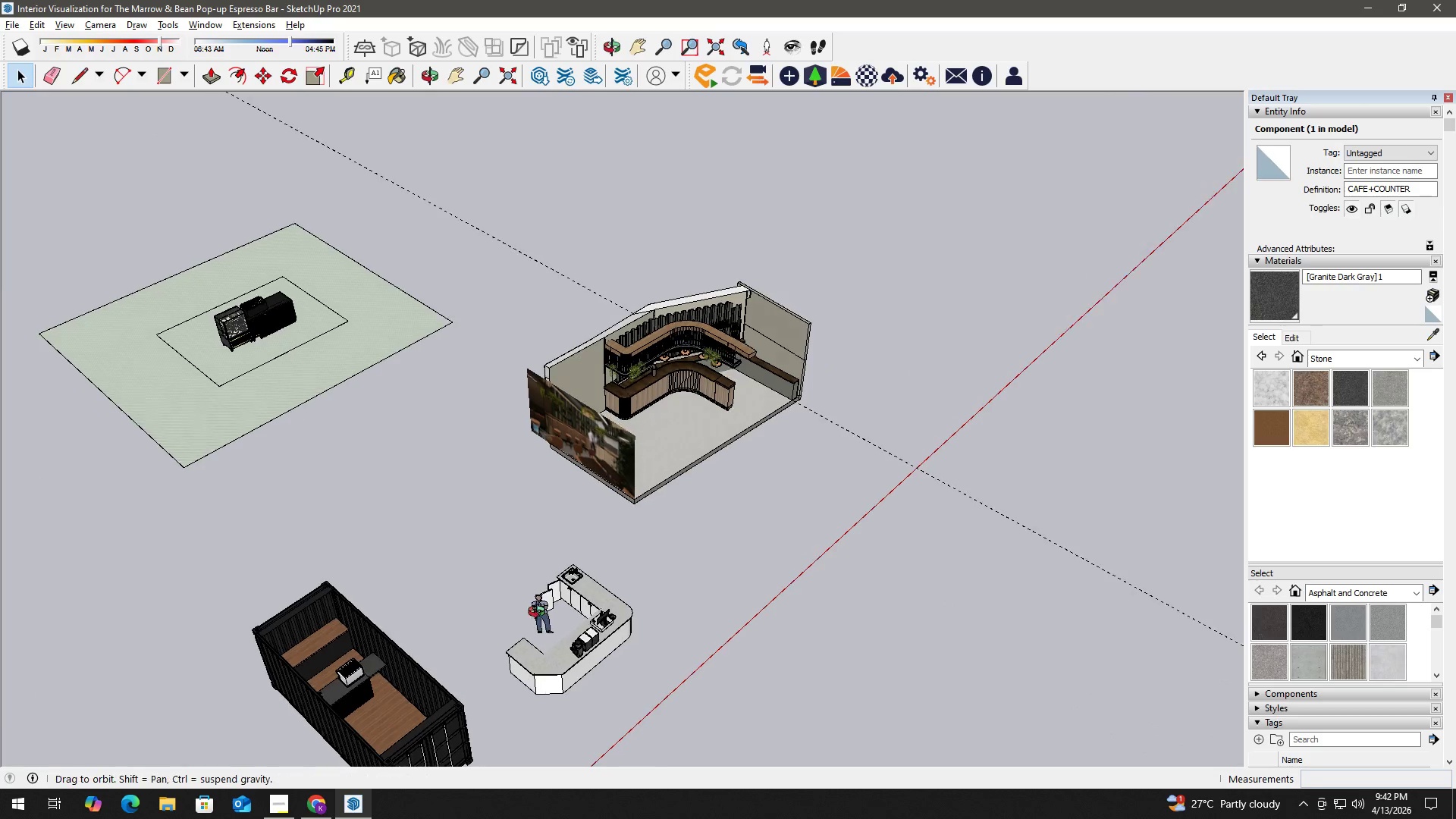 
scroll: coordinate [632, 593], scroll_direction: up, amount: 10.0
 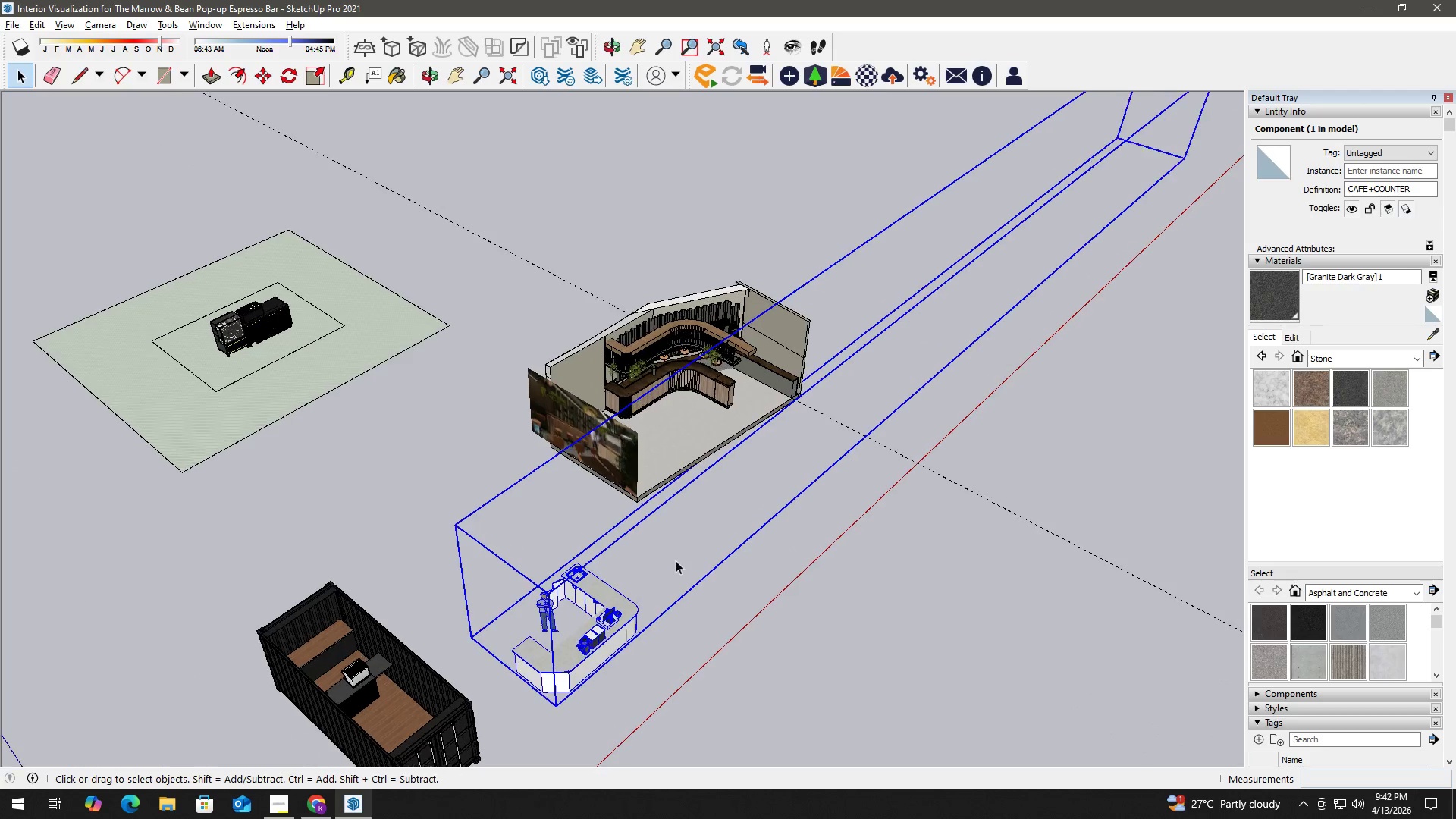 
left_click([507, 634])
 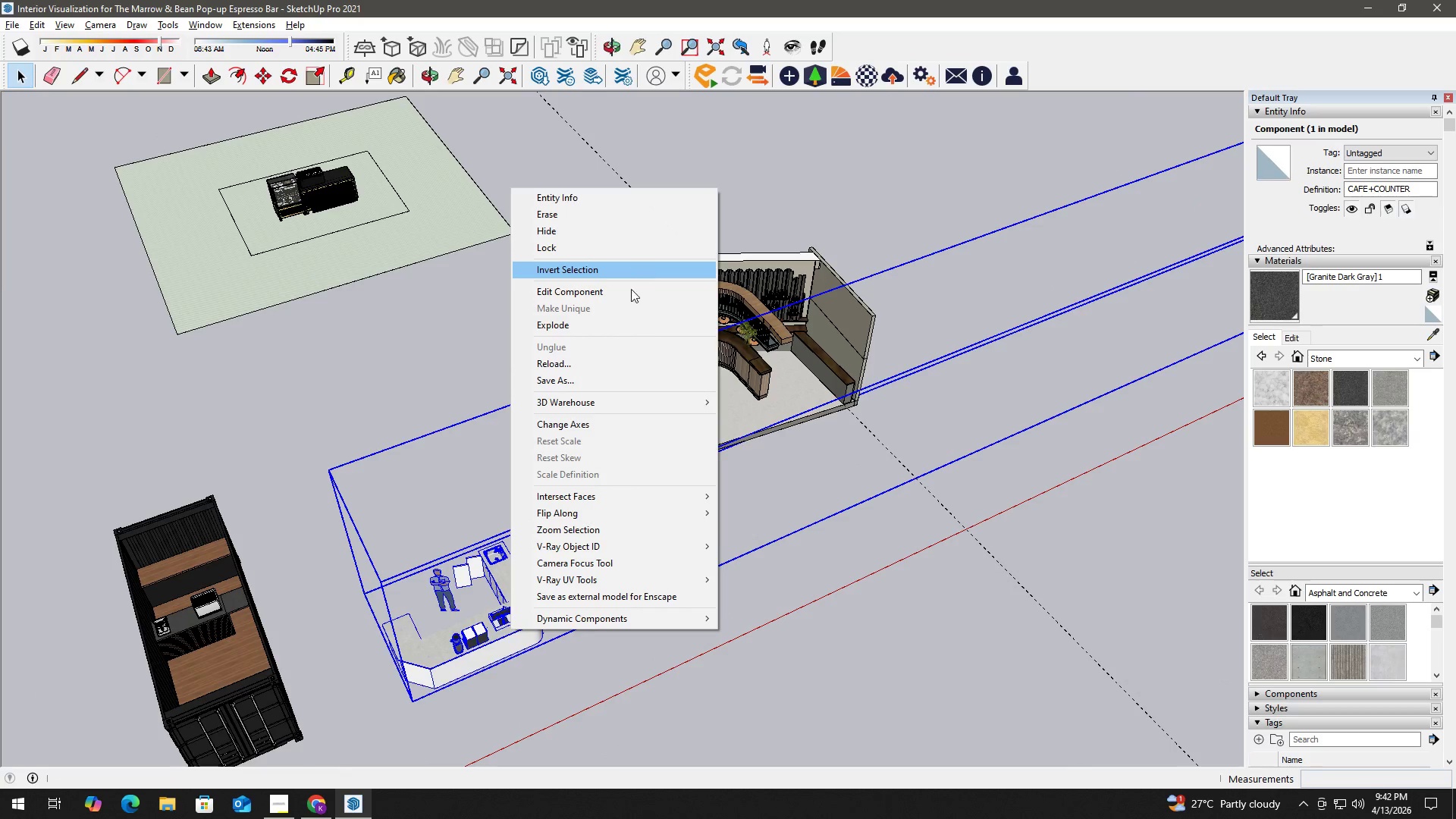 
scroll: coordinate [521, 623], scroll_direction: up, amount: 2.0
 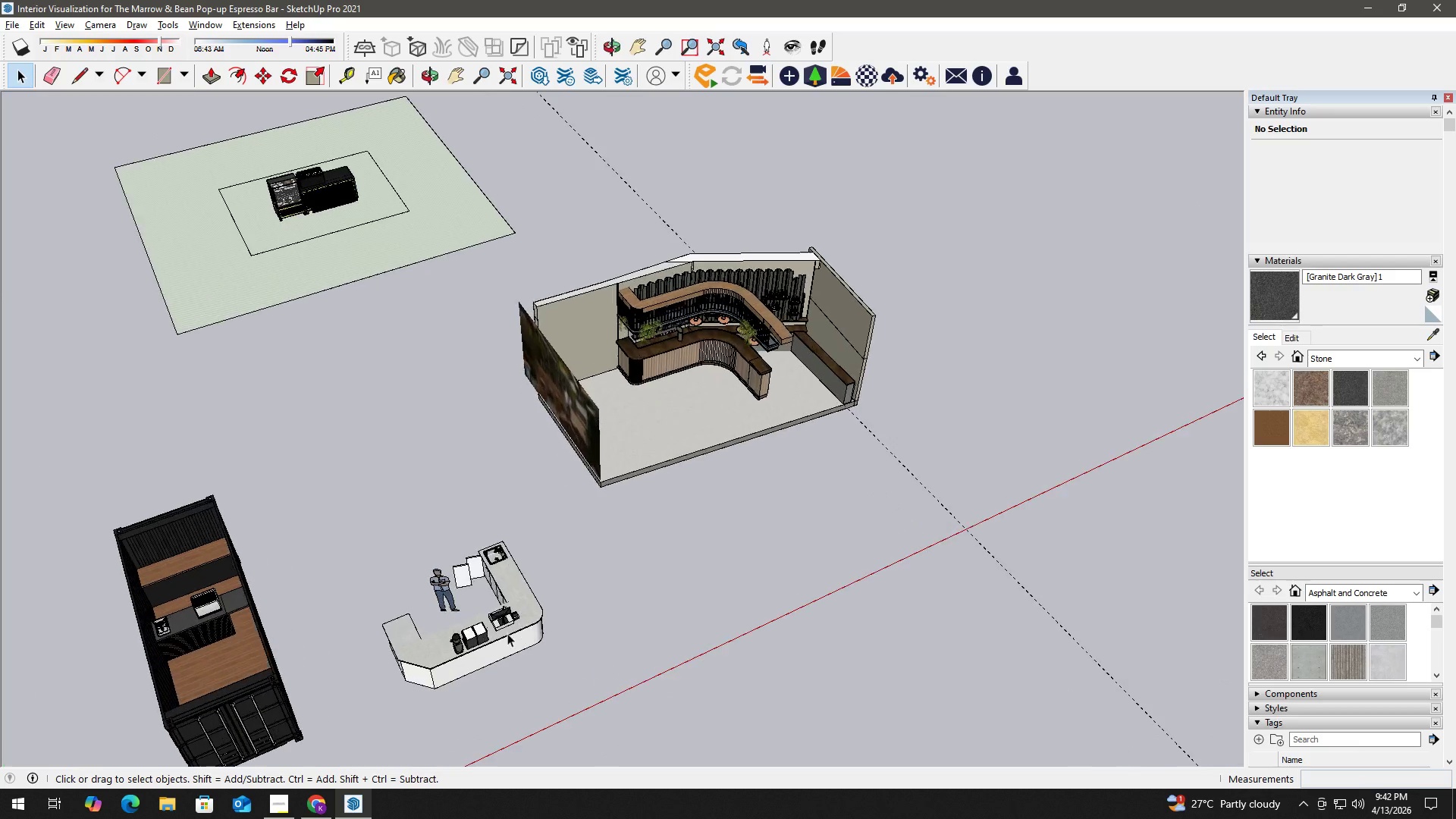 
left_click([627, 318])
 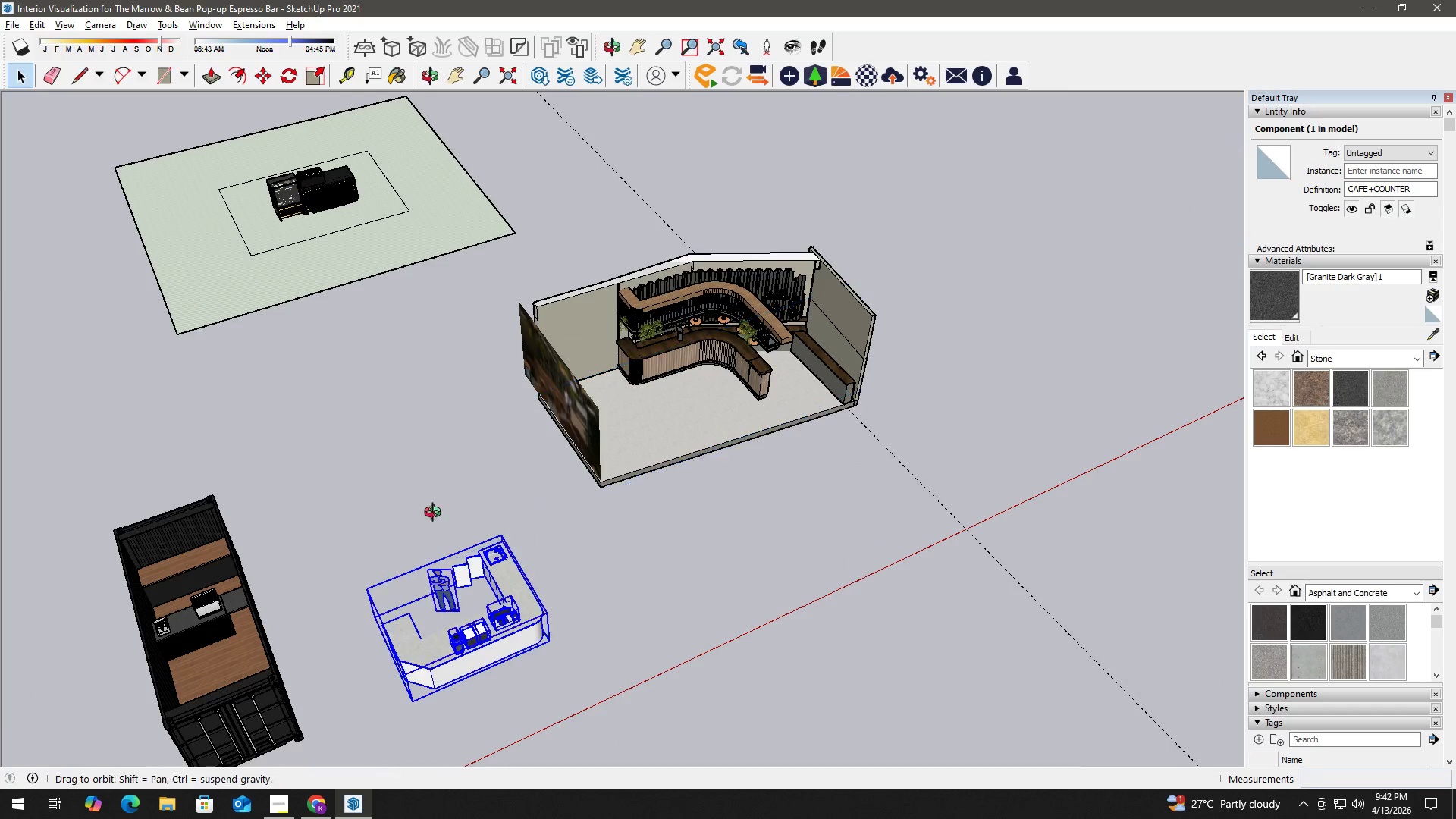 
scroll: coordinate [769, 682], scroll_direction: up, amount: 17.0
 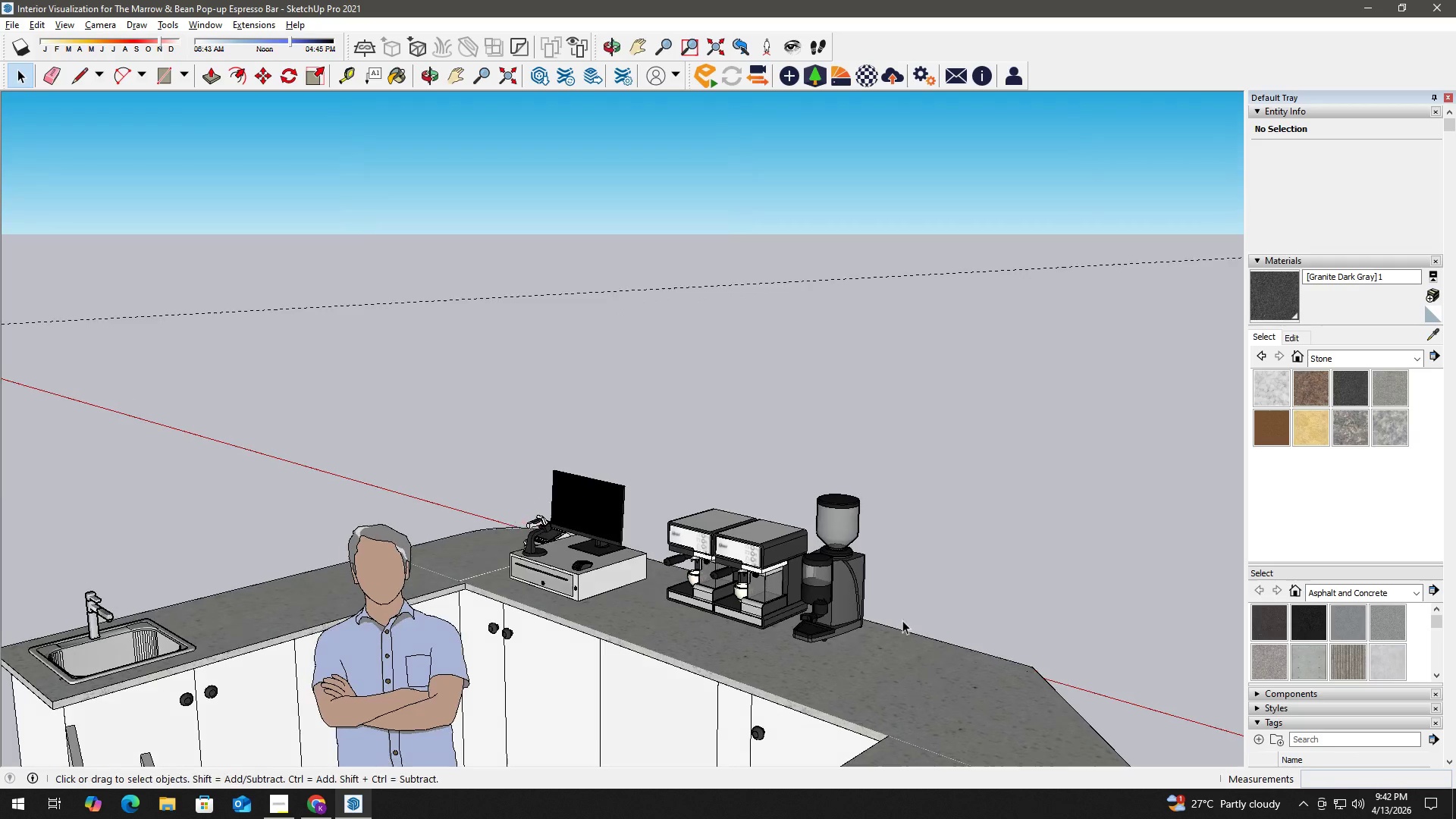 
left_click([836, 610])
 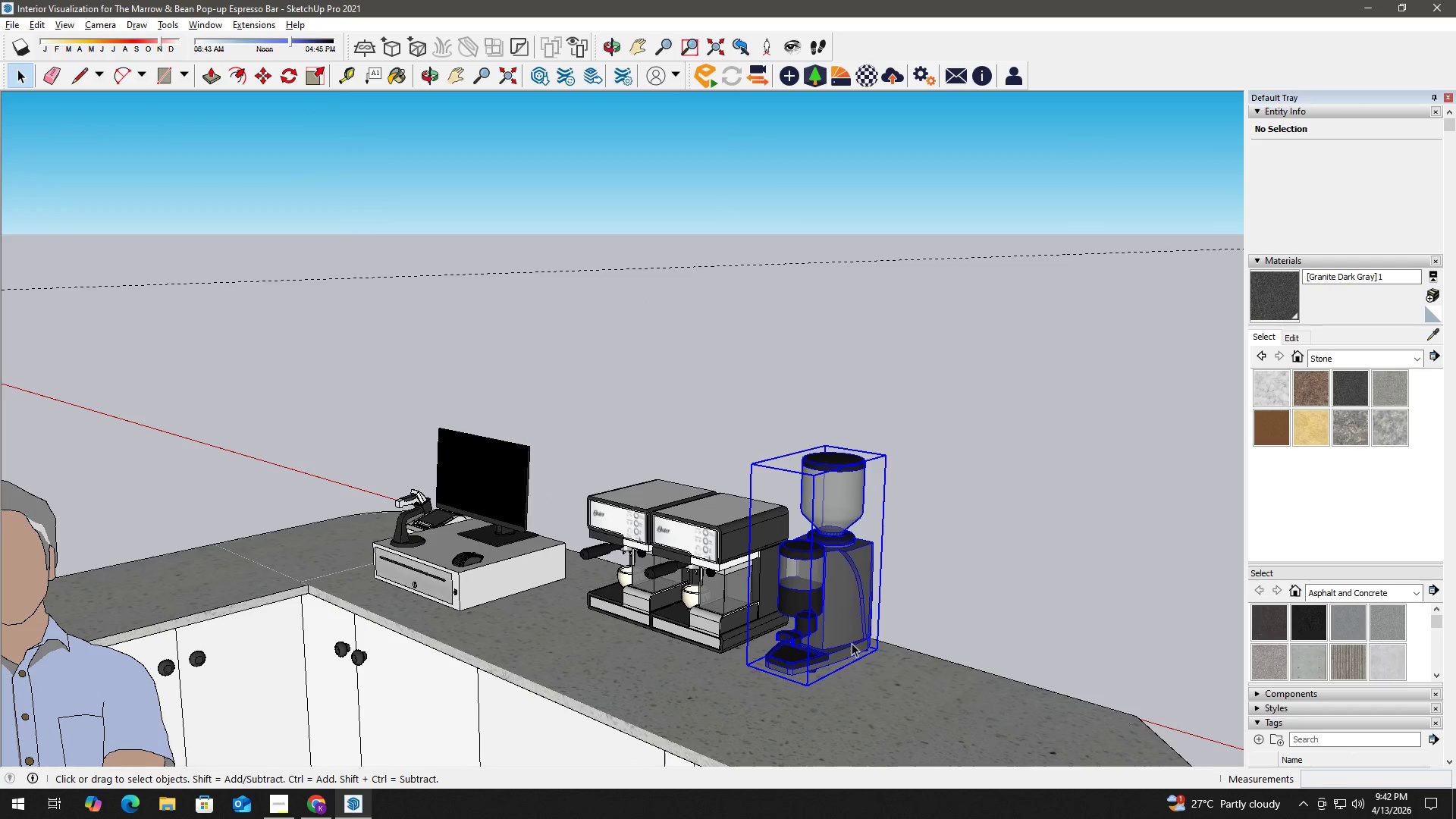 
scroll: coordinate [847, 575], scroll_direction: up, amount: 4.0
 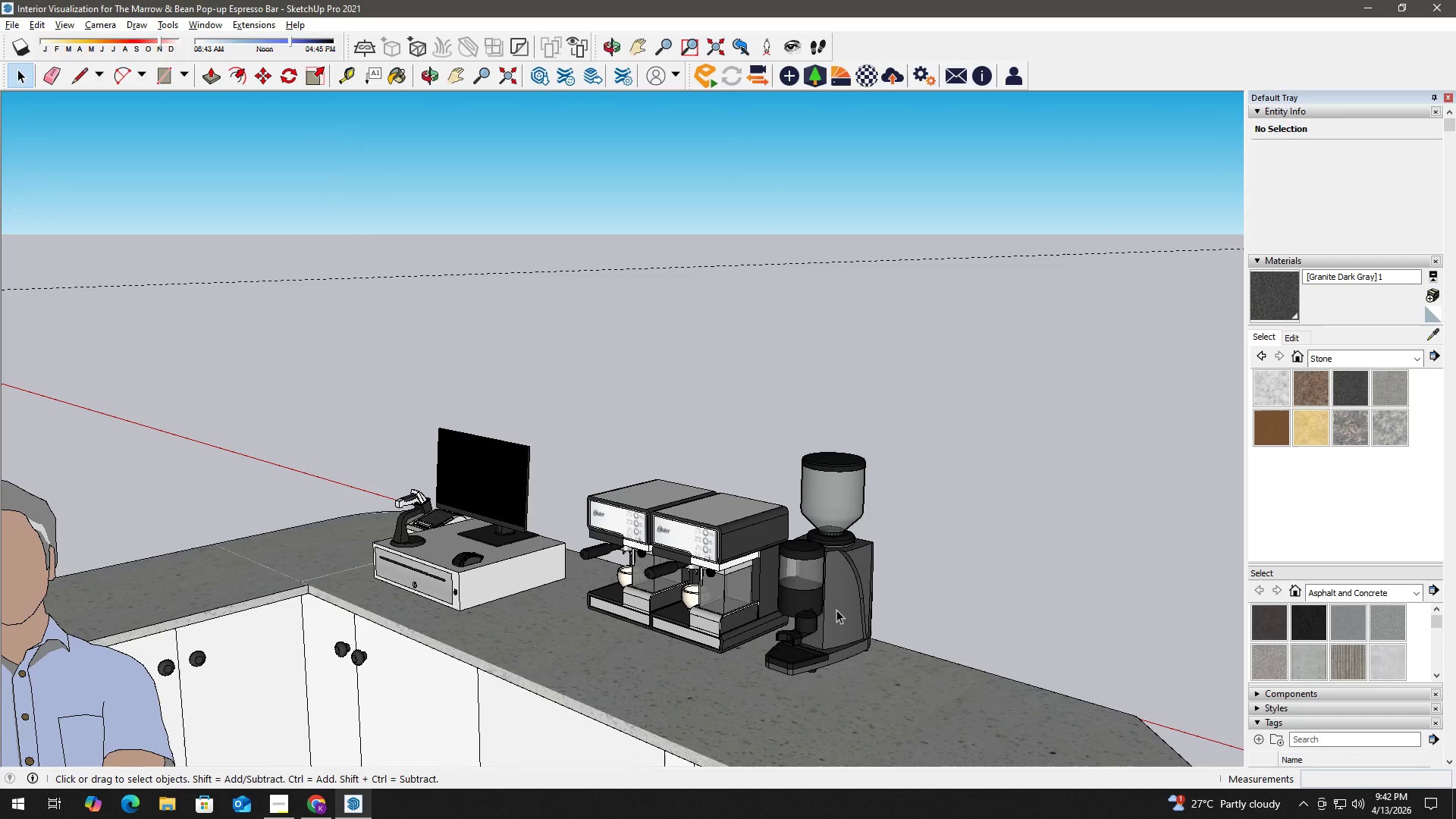 
left_click([1034, 563])
 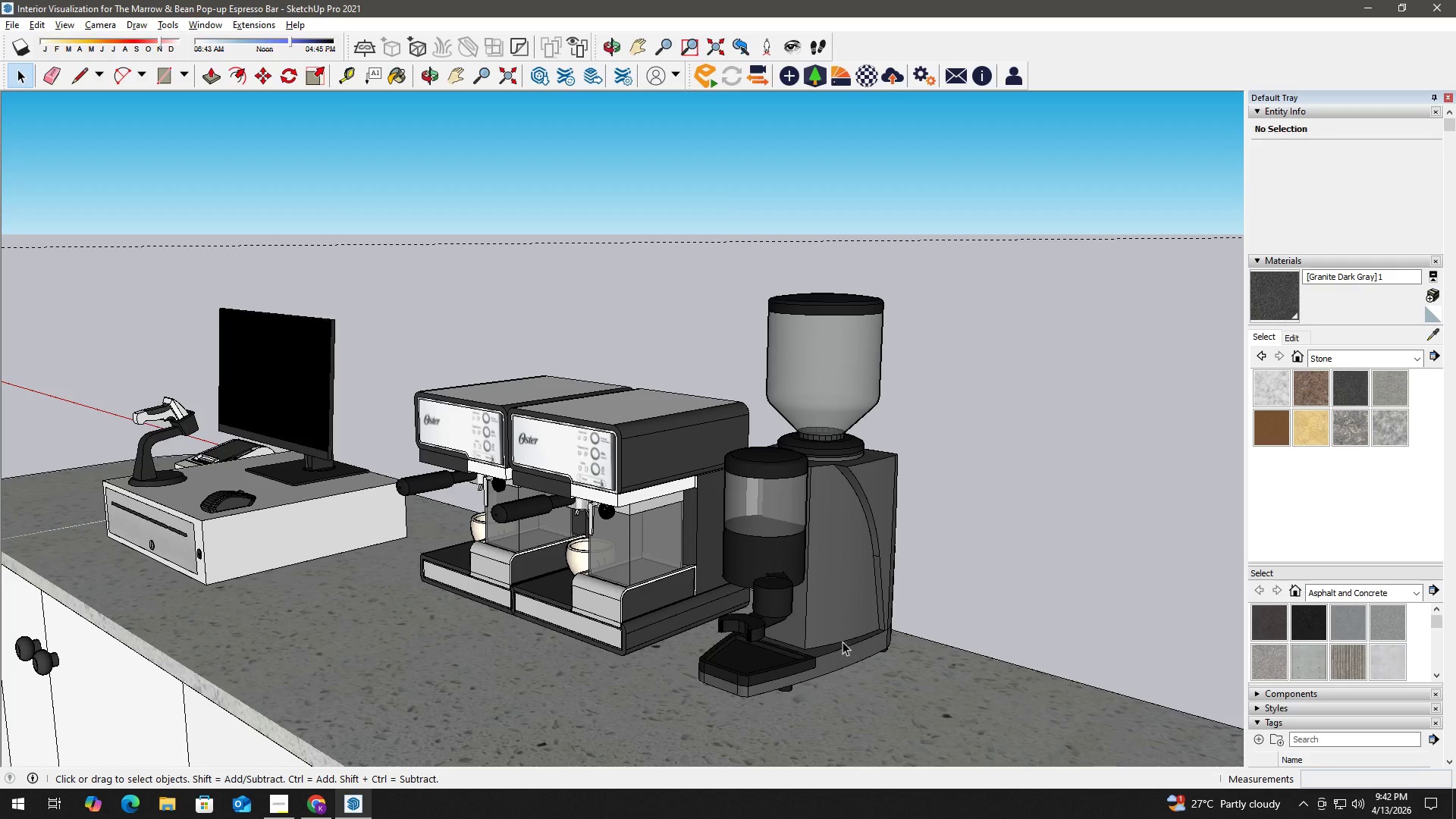 
scroll: coordinate [825, 660], scroll_direction: up, amount: 6.0
 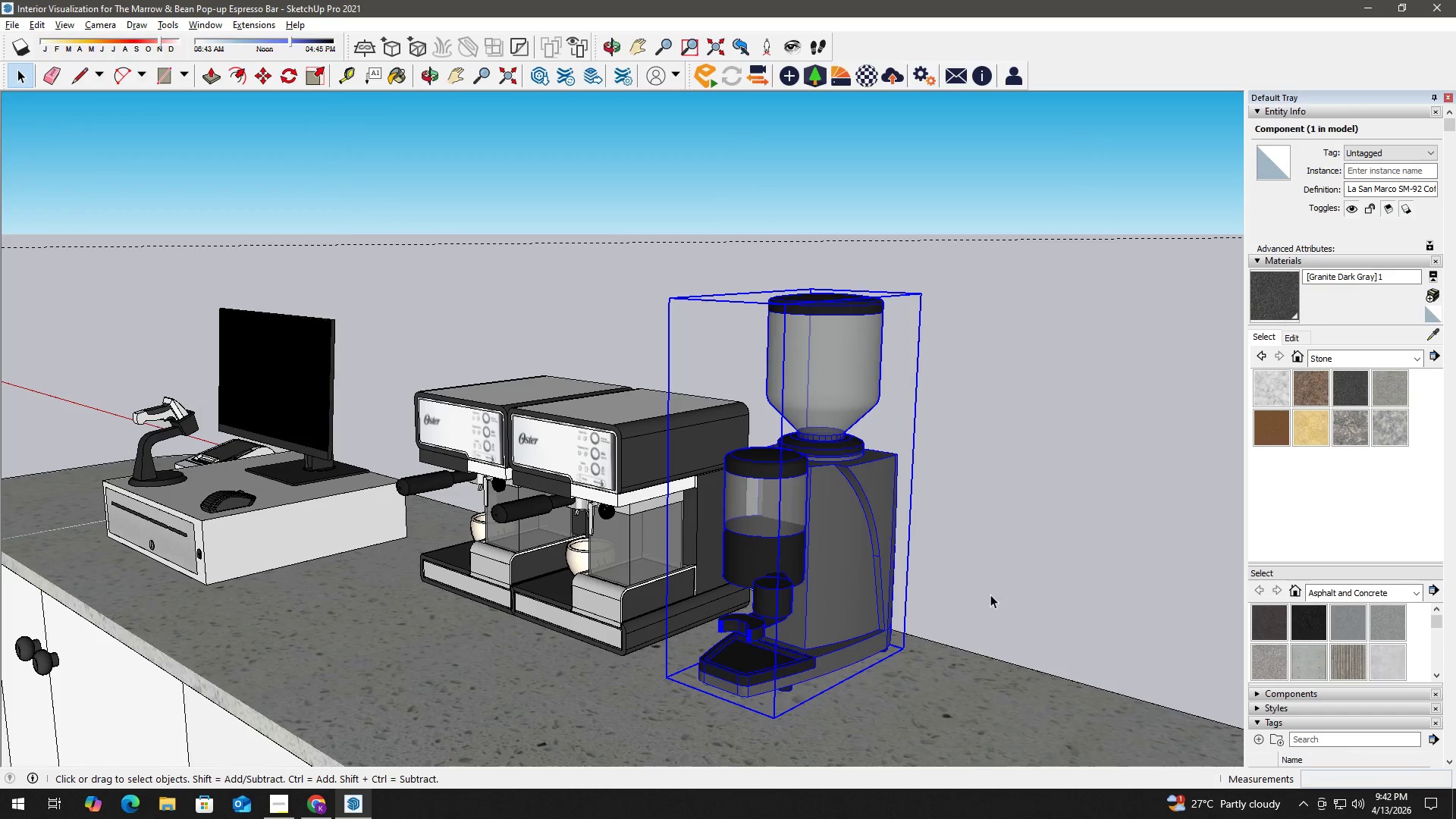 
left_click([839, 640])
 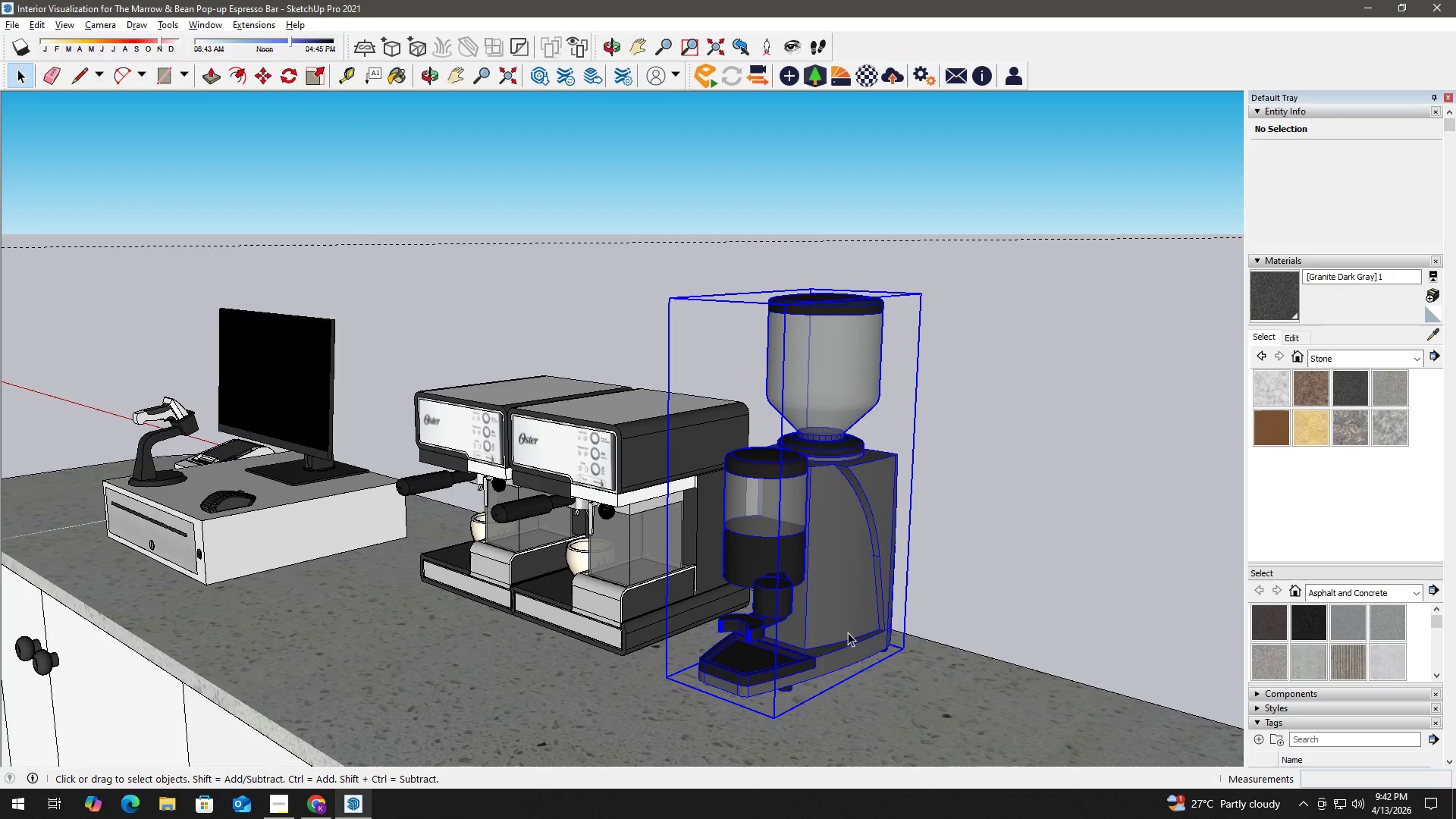 
key(Alt+Tab)
 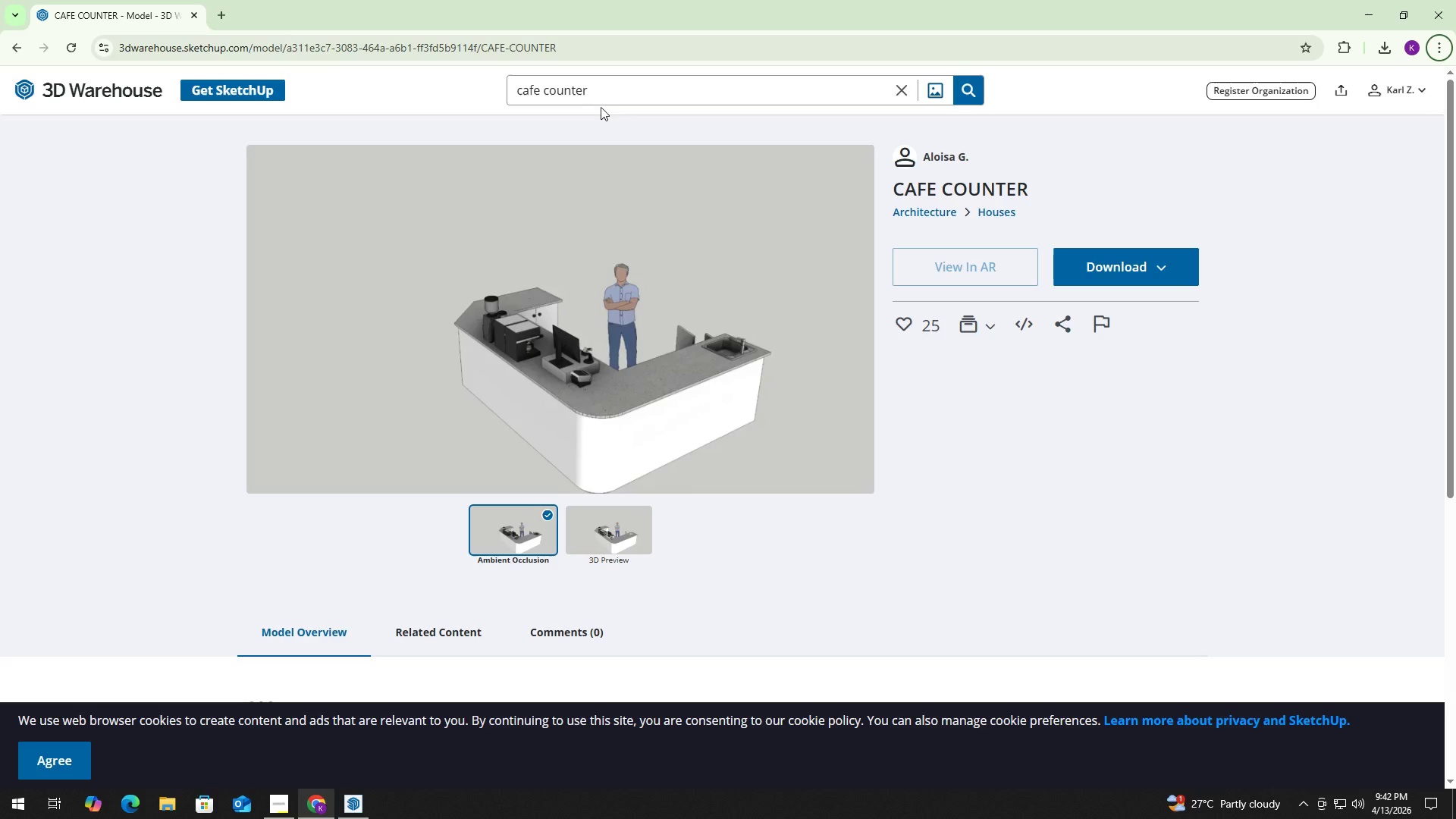 
key(Control+ControlLeft)
 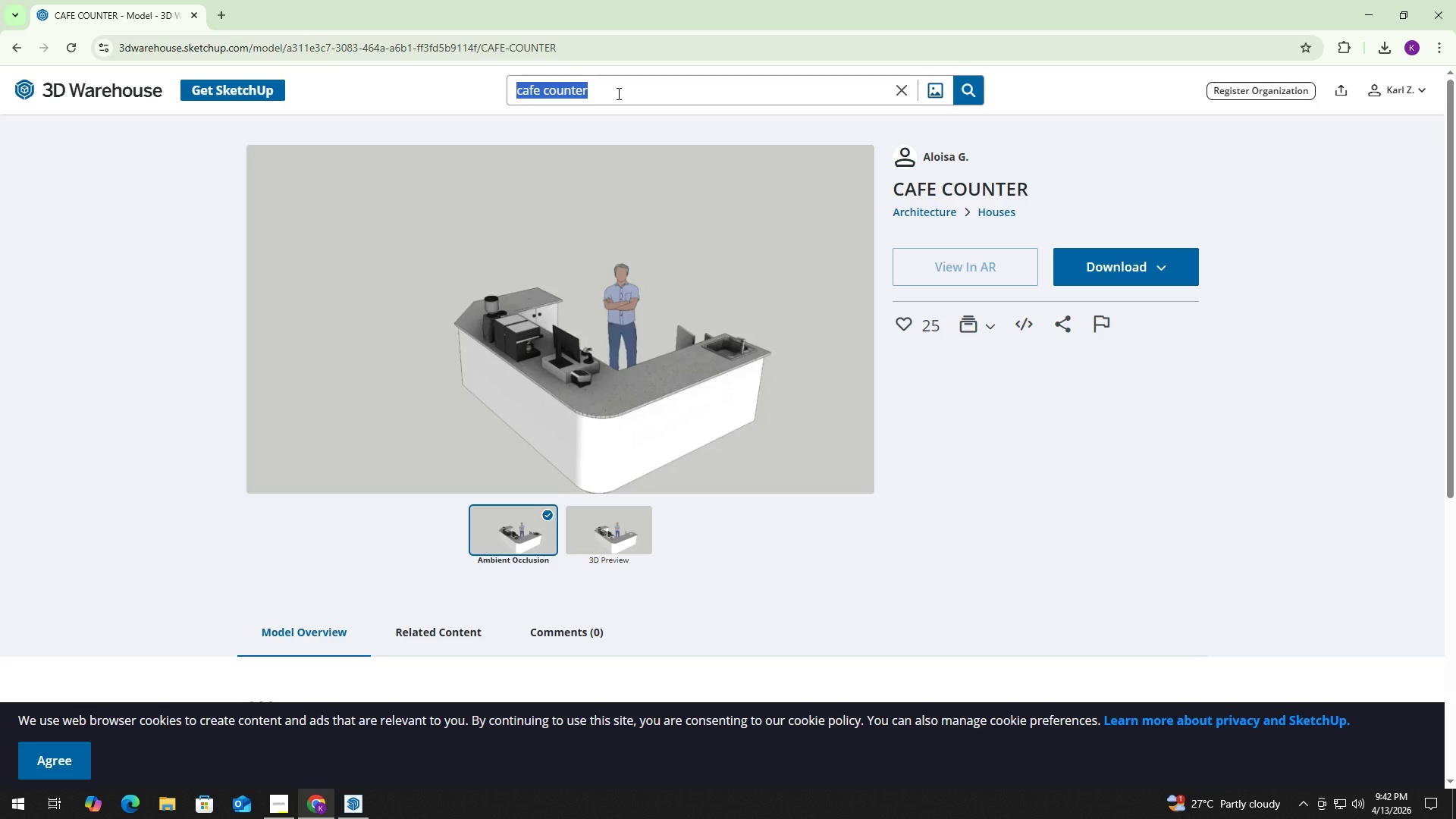 
key(Control+A)
 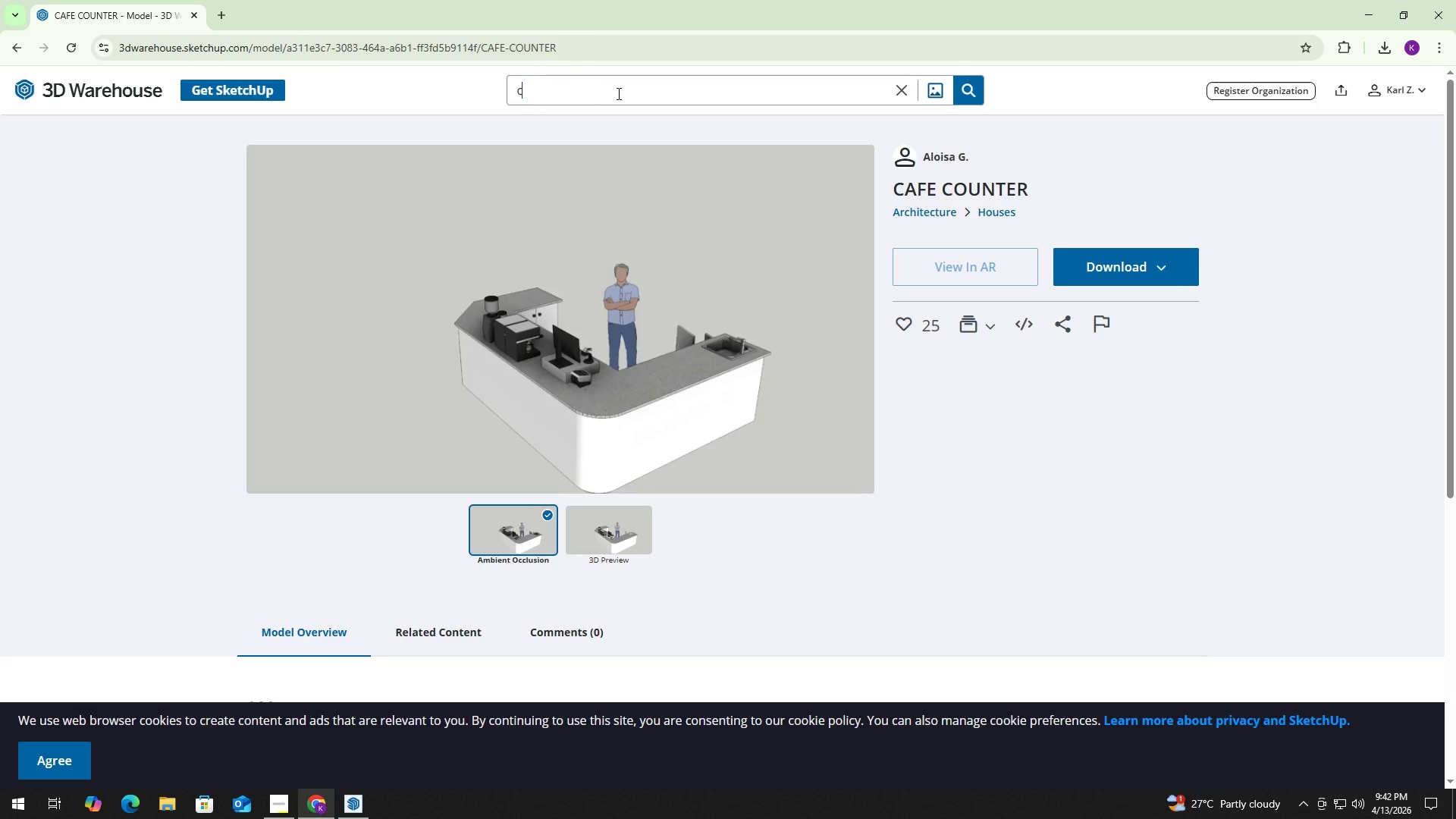 
type(coof)
key(Backspace)
key(Backspace)
type(ffee grine)
key(Backspace)
type(der)
 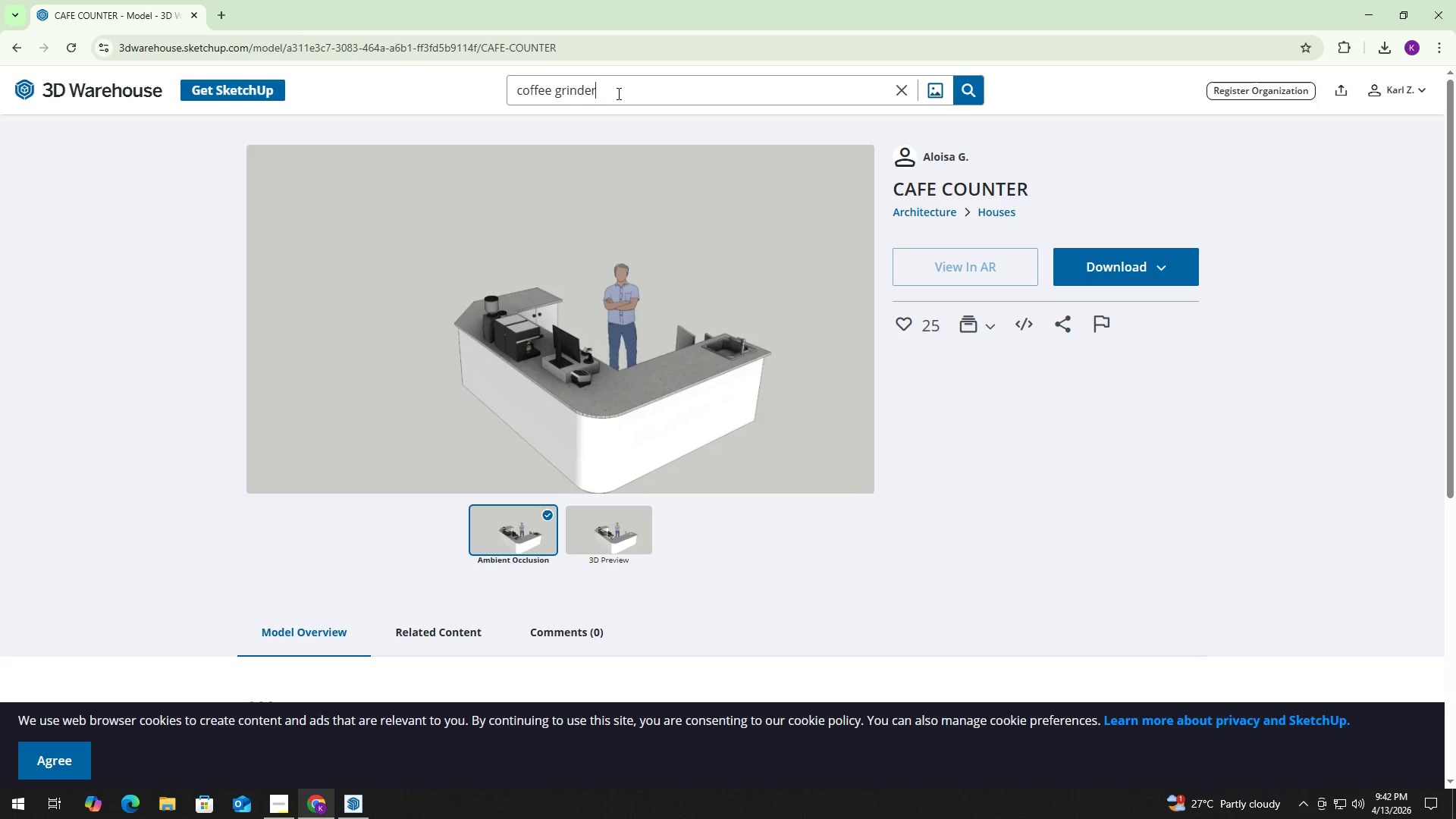 
key(Enter)
 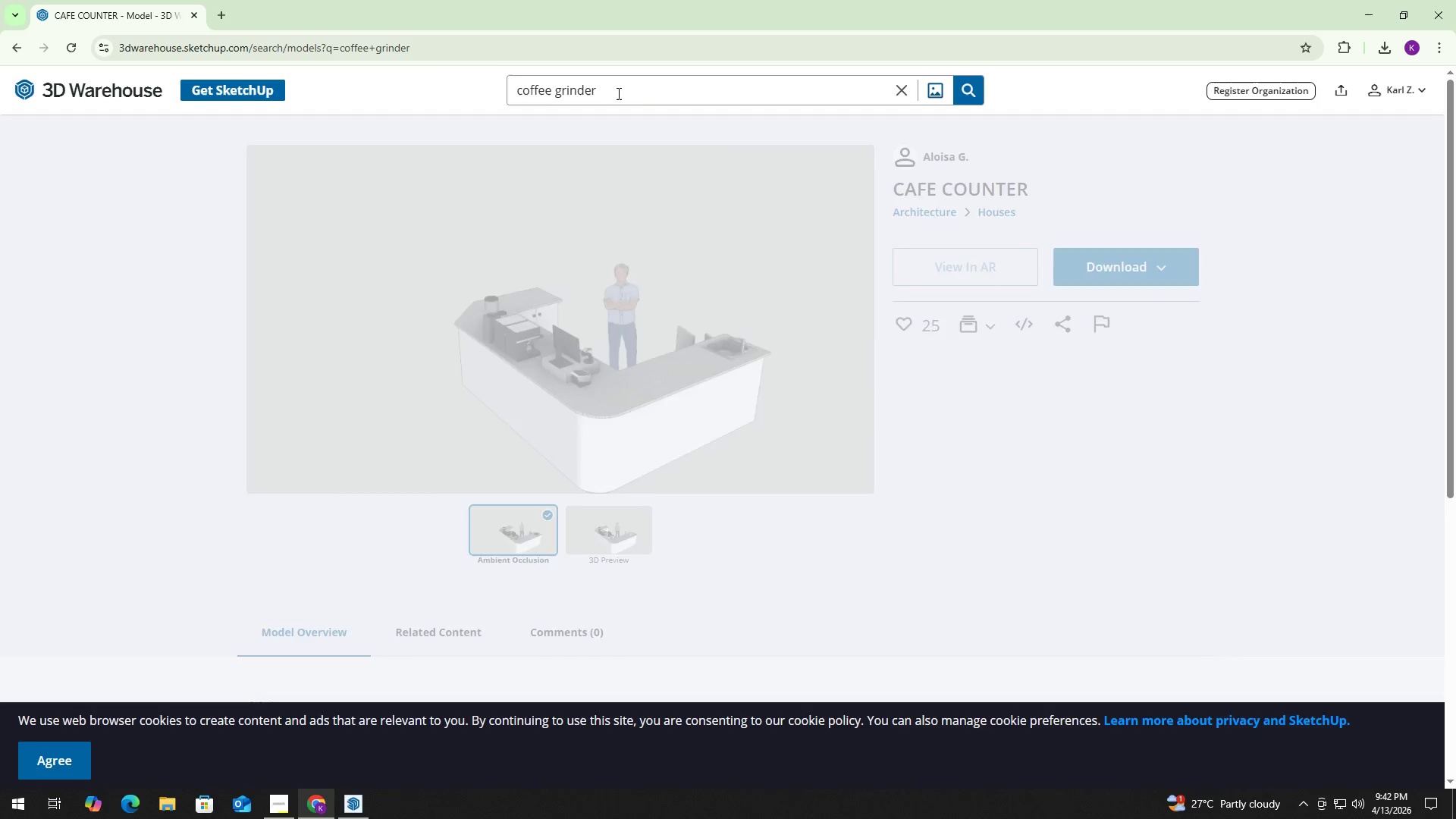 
key(Alt+AltLeft)
 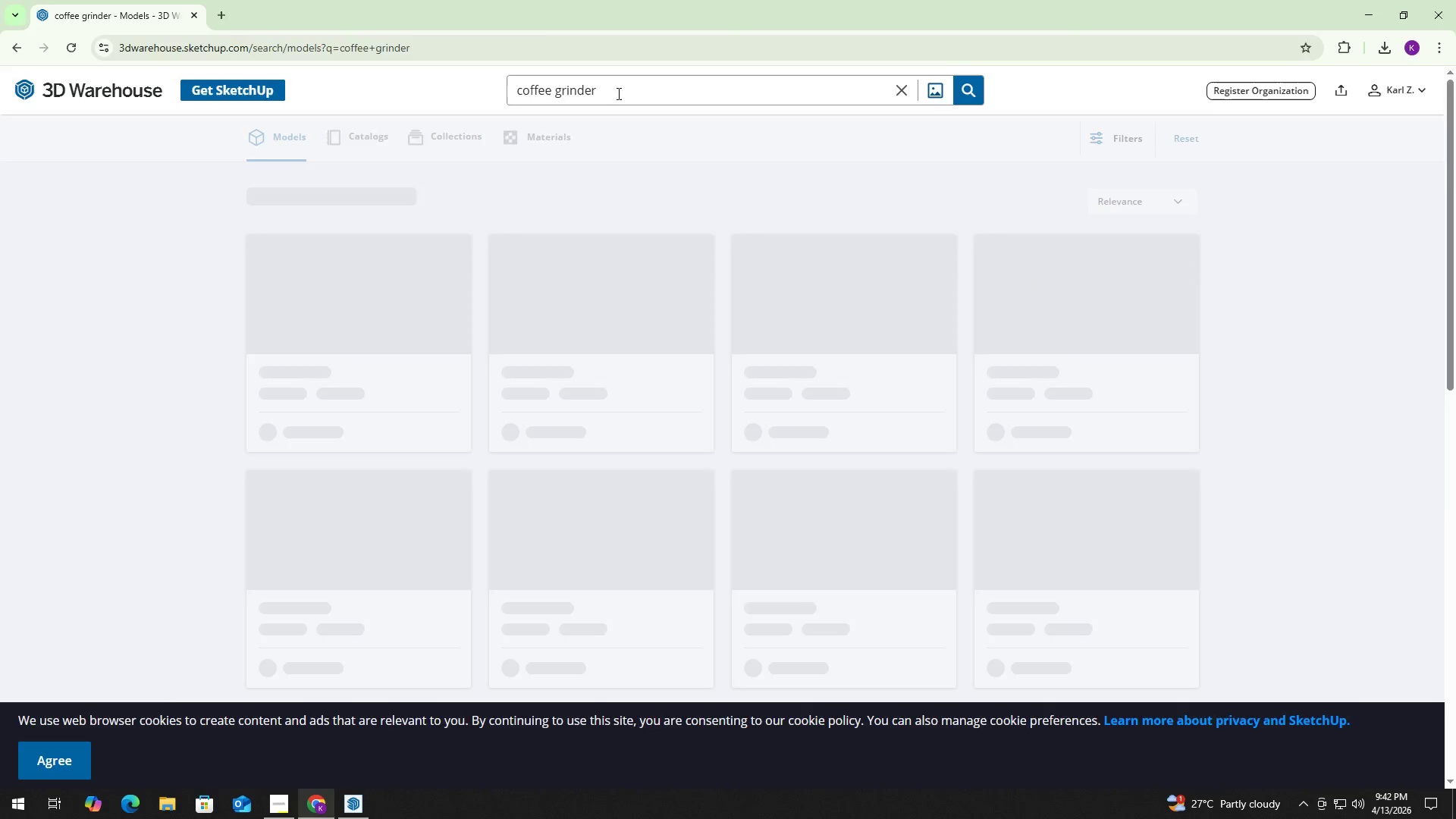 
key(Alt+Tab)
 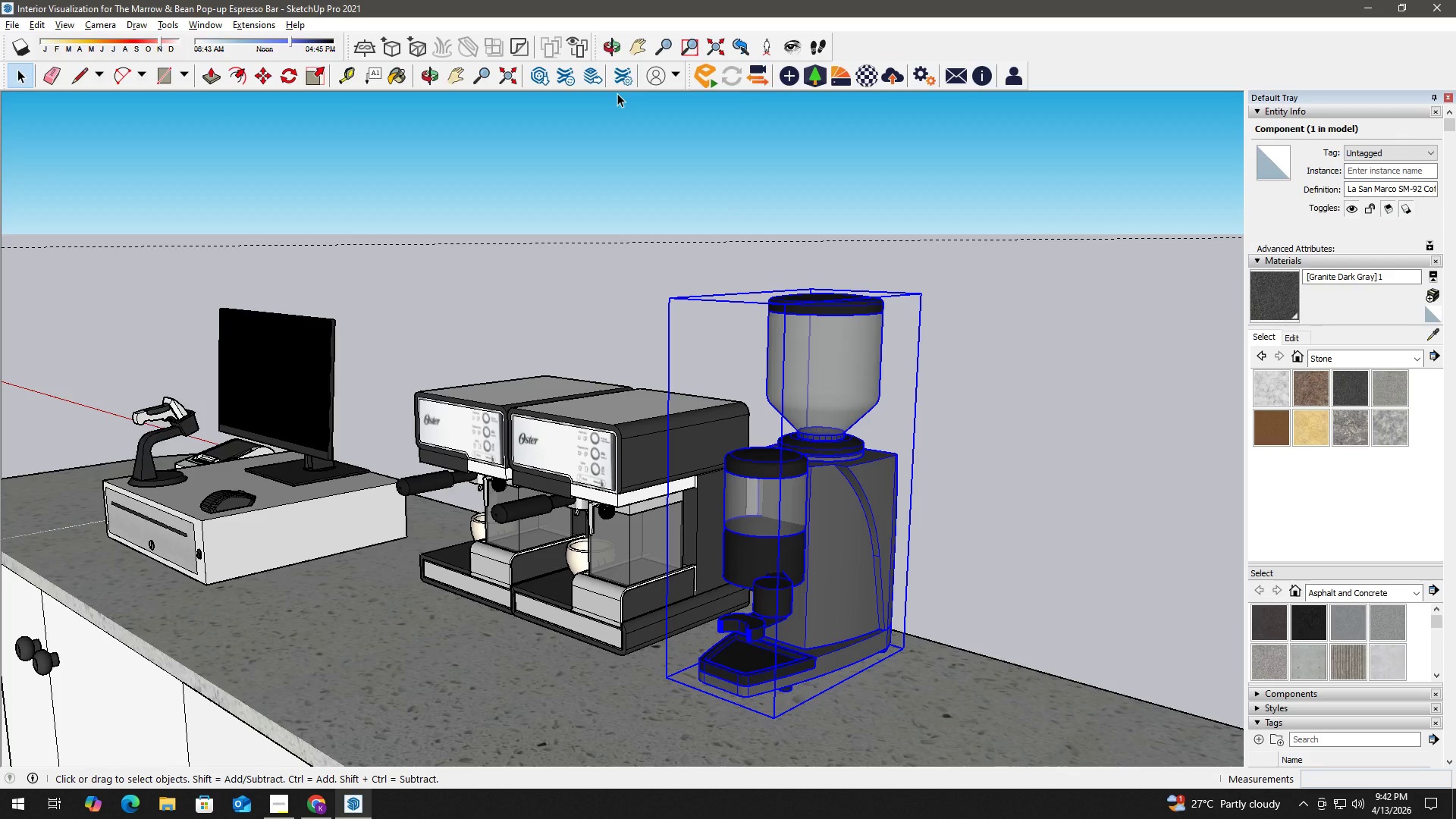 
wait(26.64)
 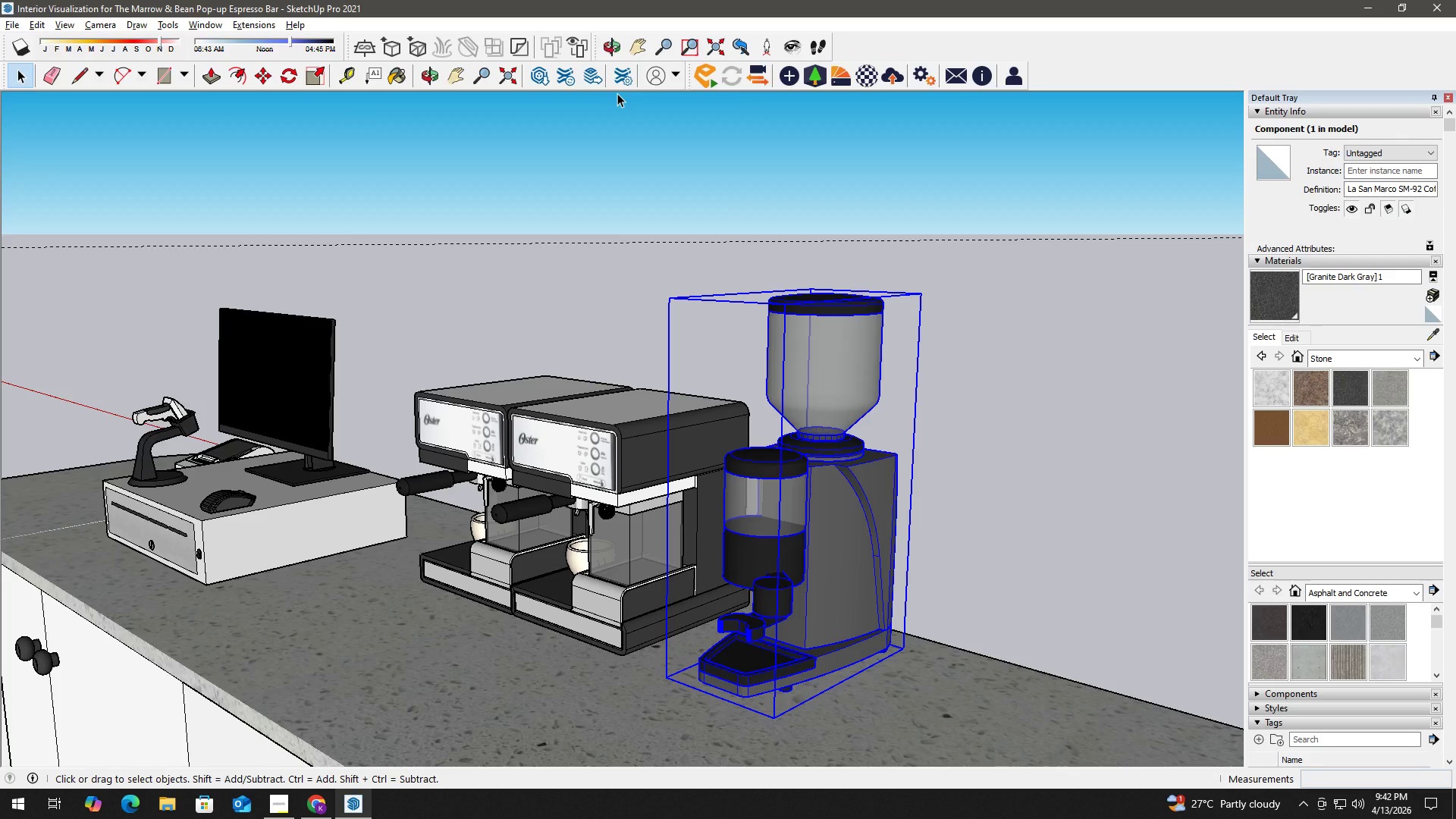 
key(Alt+AltLeft)
 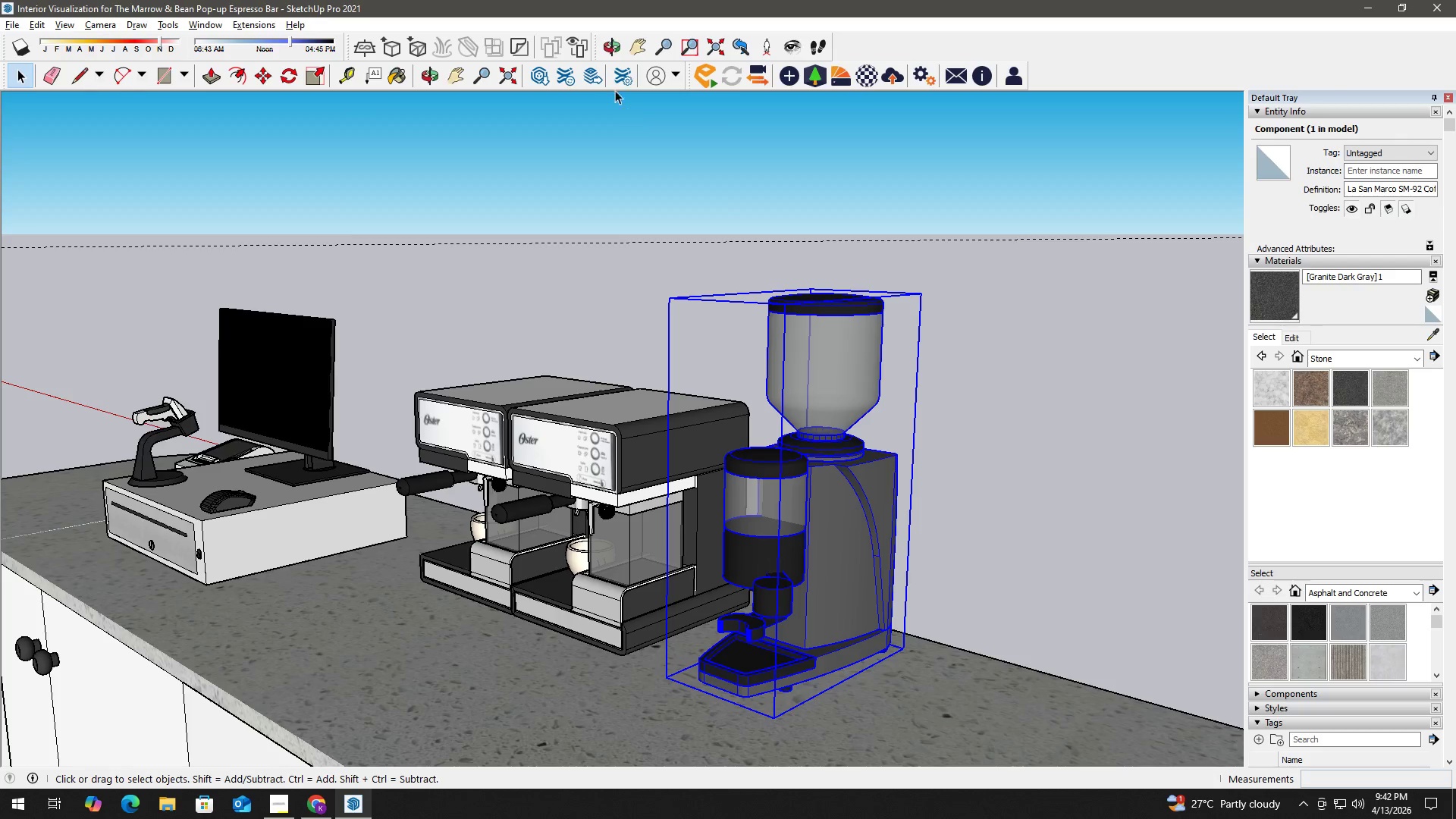 
key(Alt+Tab)
 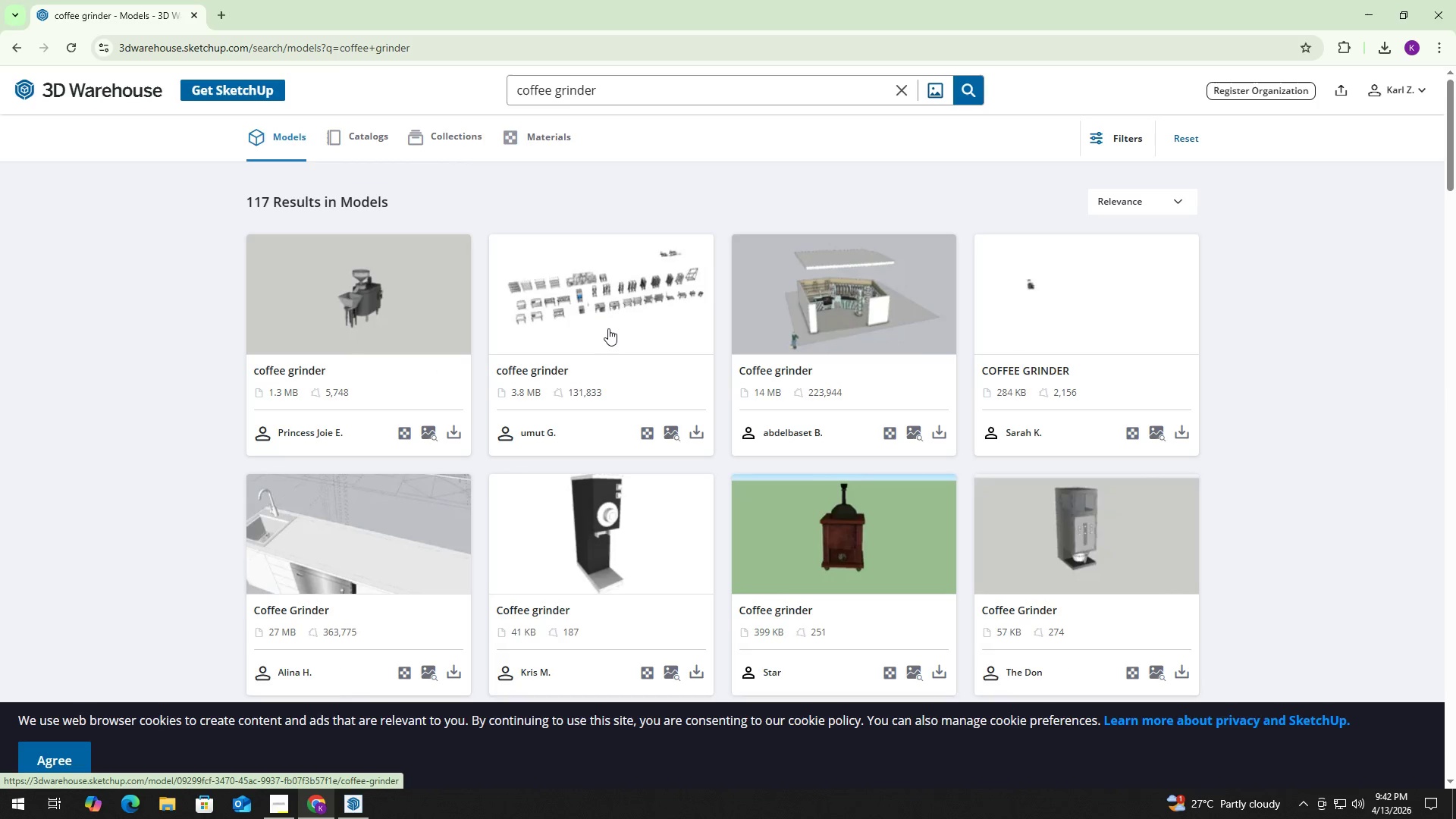 
wait(5.88)
 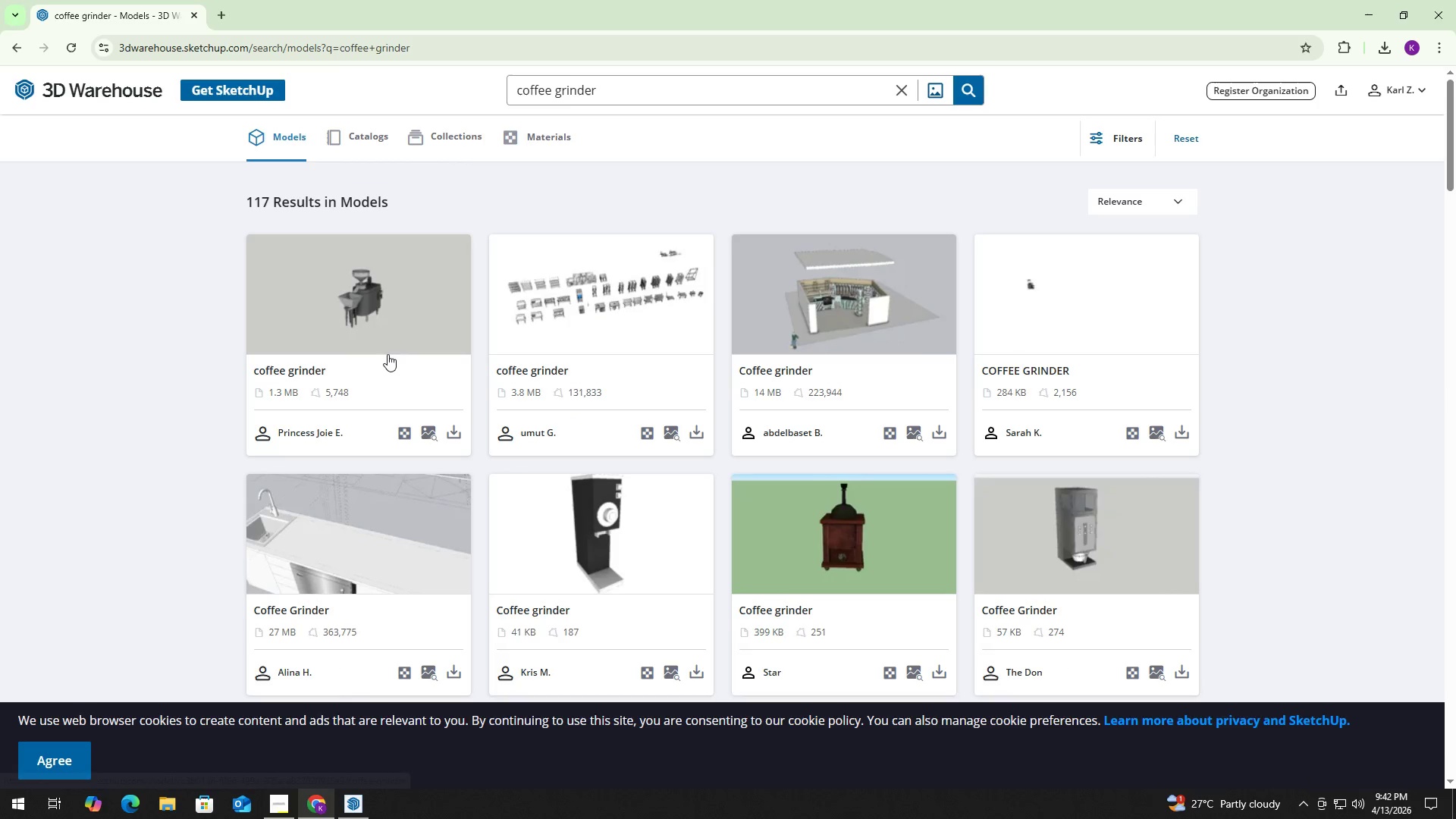 
scroll: coordinate [802, 532], scroll_direction: down, amount: 5.0
 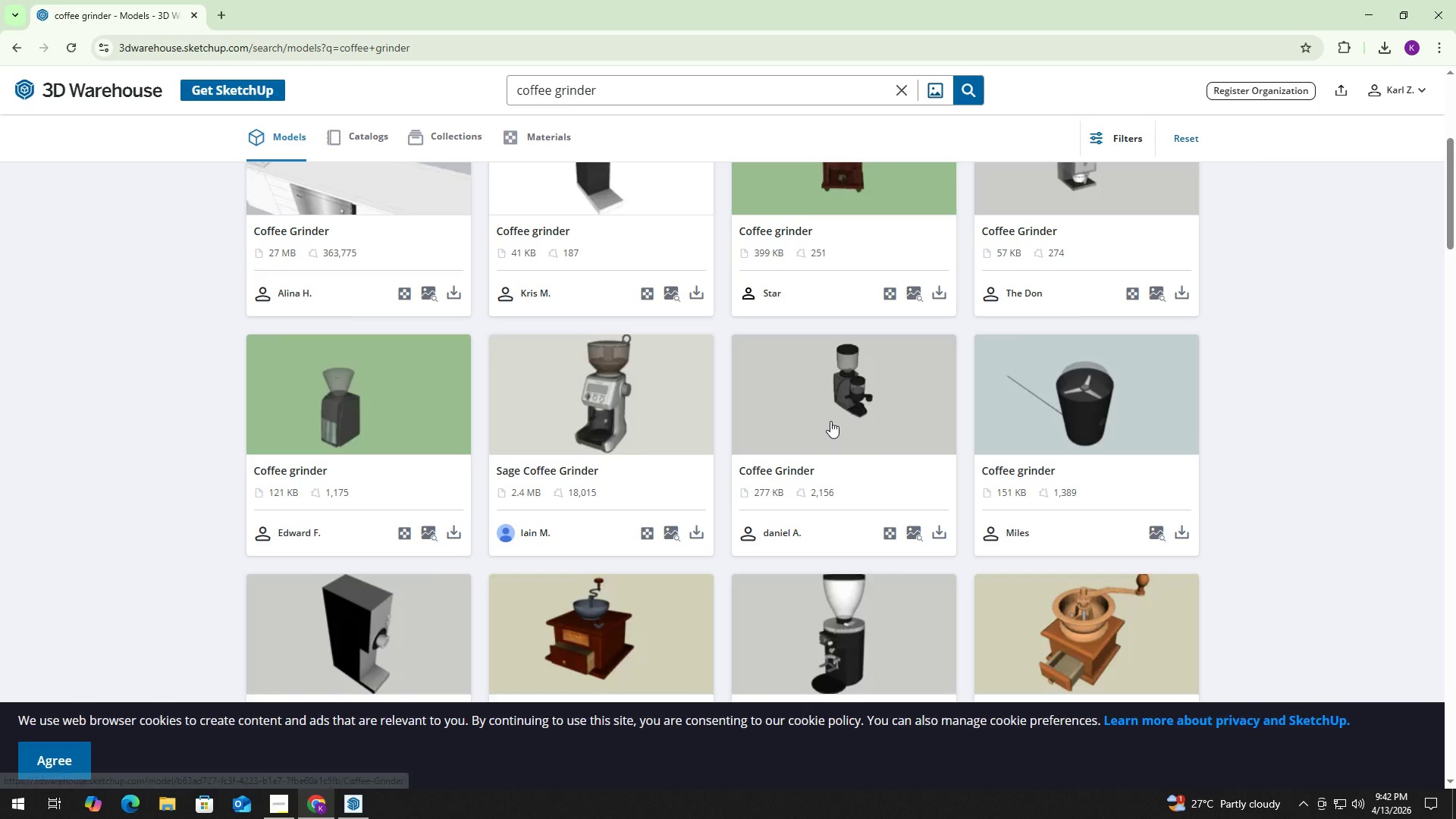 
key(Alt+AltLeft)
 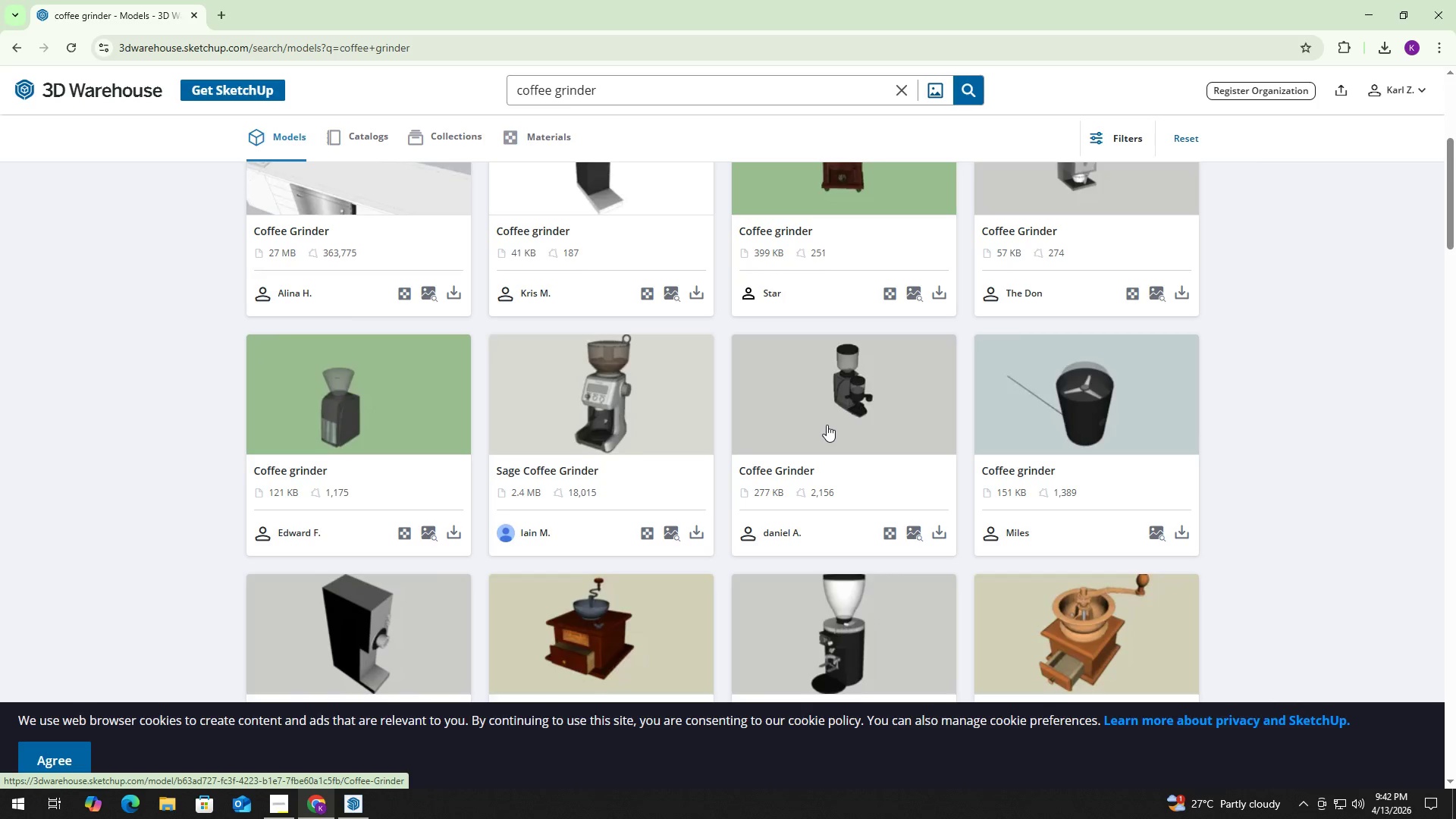 
key(Alt+Tab)
 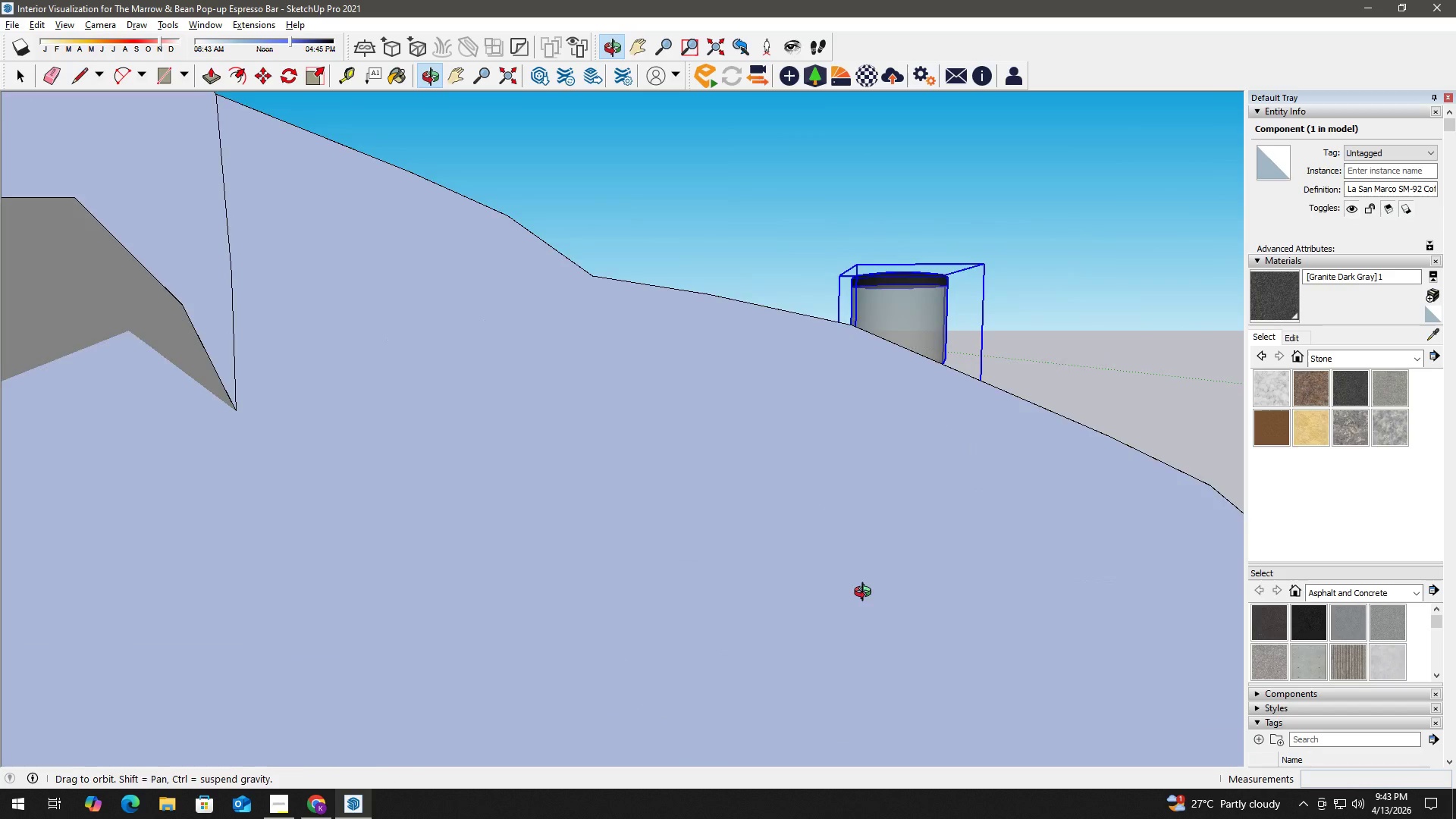 
wait(5.39)
 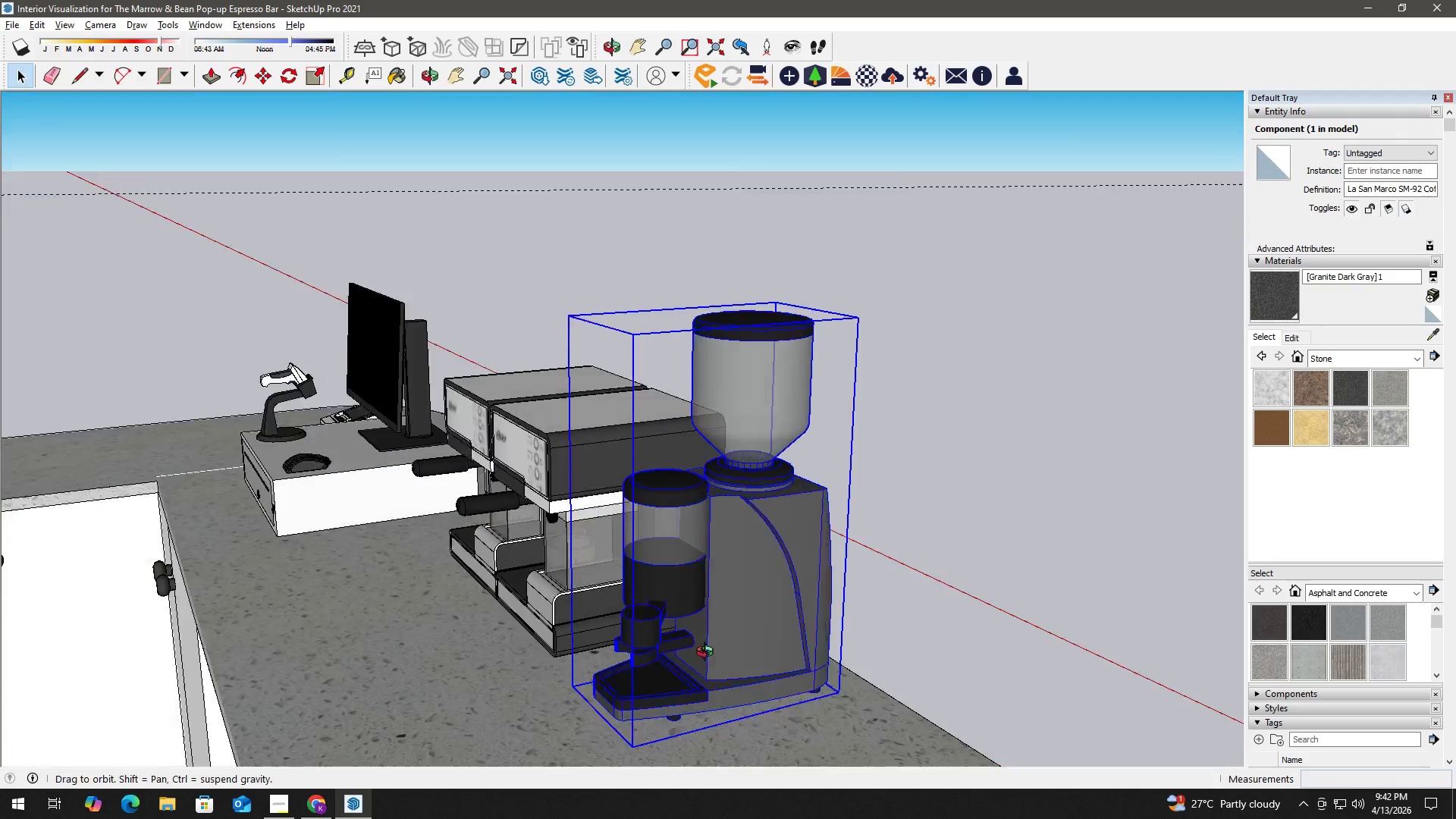 
key(H)
 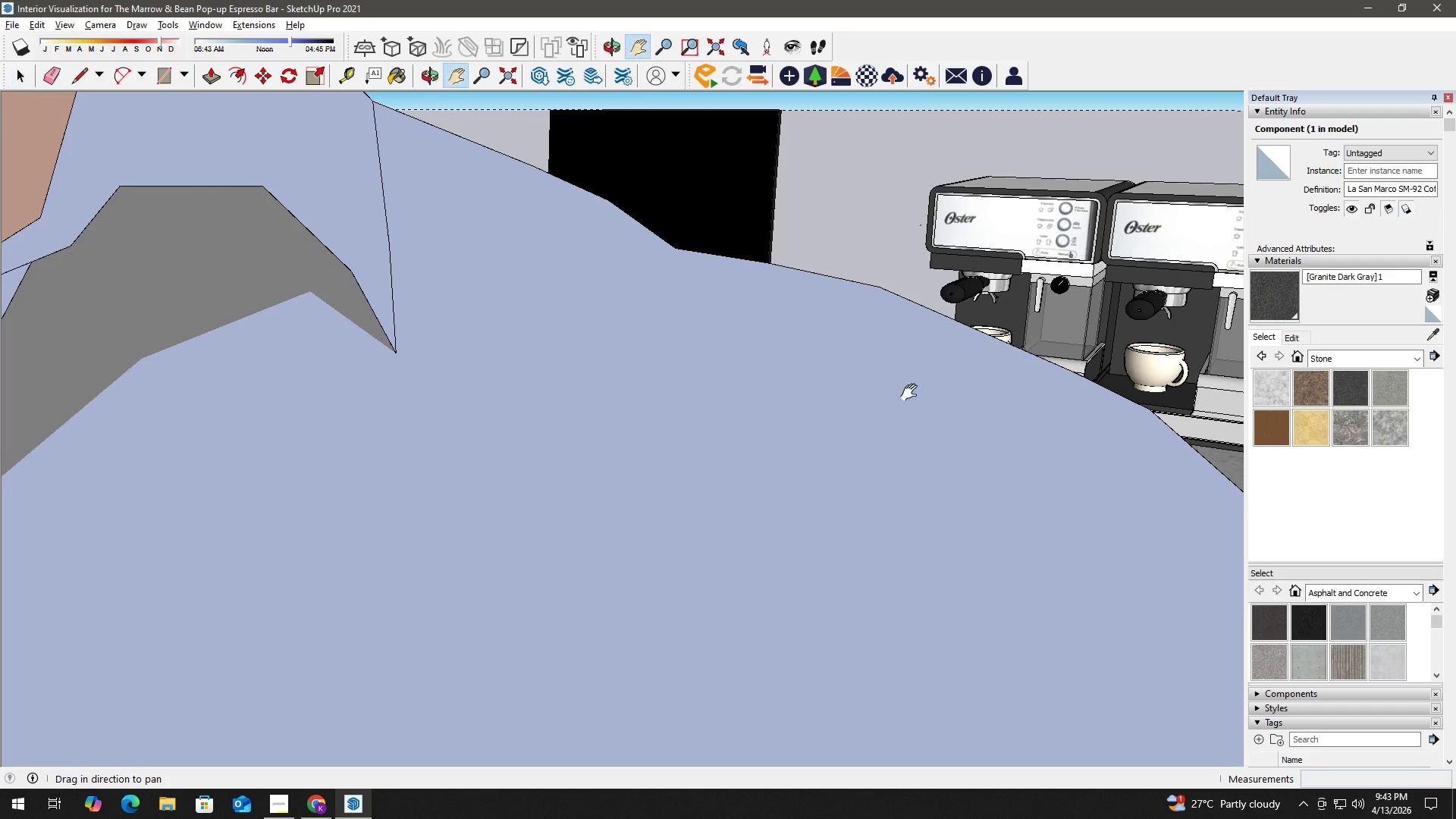 
left_click_drag(start_coordinate=[913, 392], to_coordinate=[472, 553])
 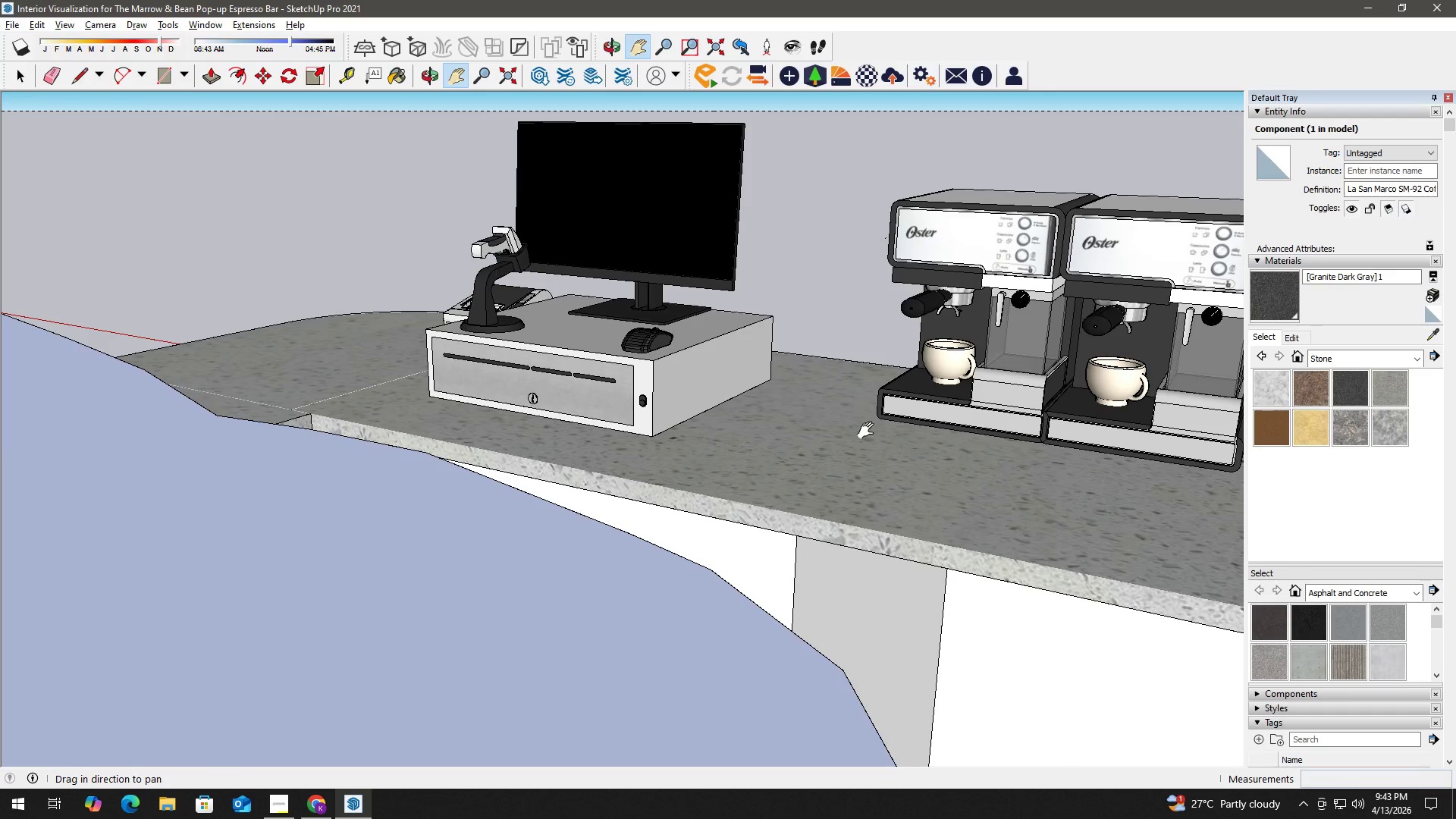 
left_click_drag(start_coordinate=[871, 430], to_coordinate=[551, 527])
 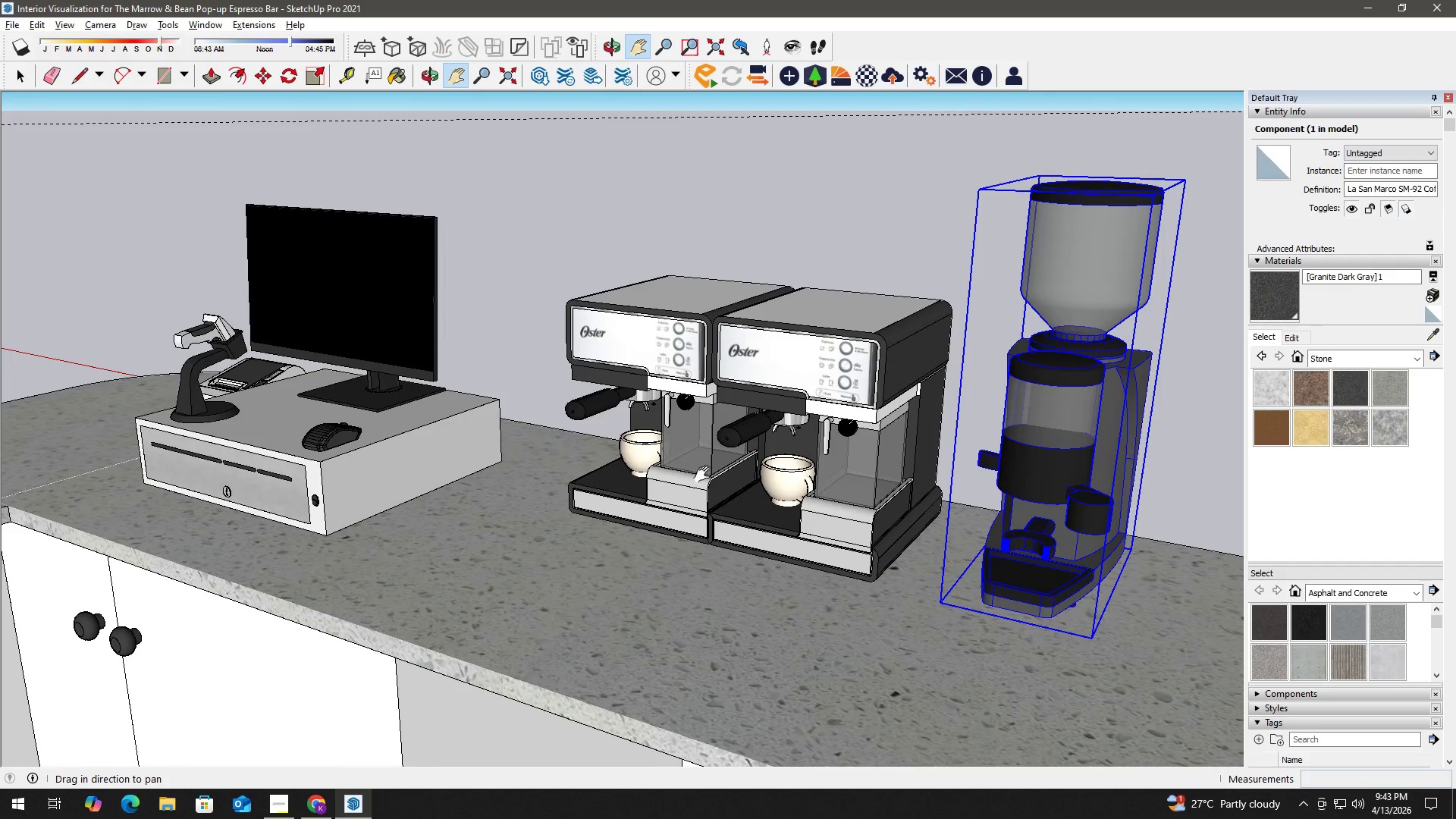 
key(Space)
 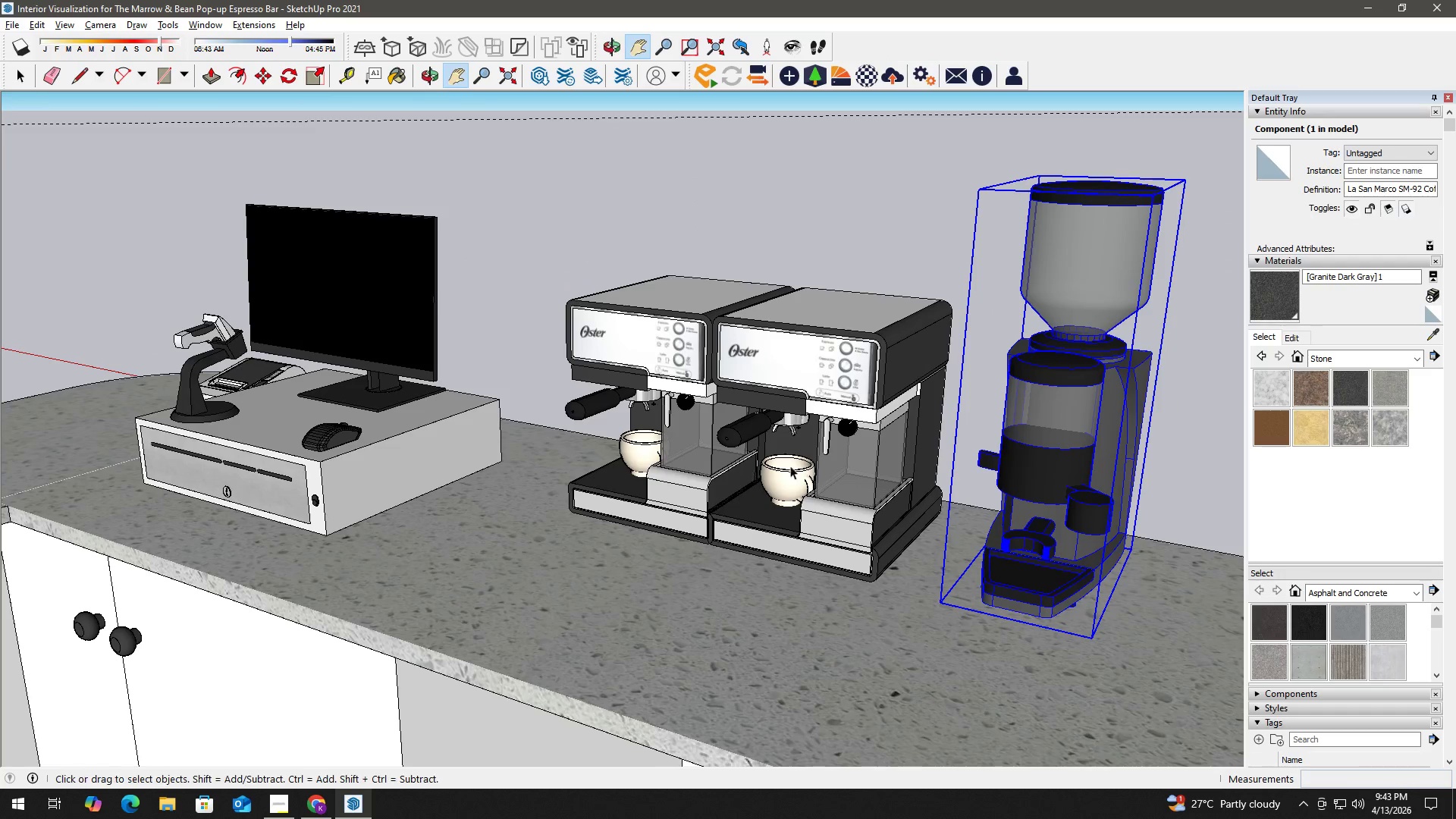 
left_click([814, 465])
 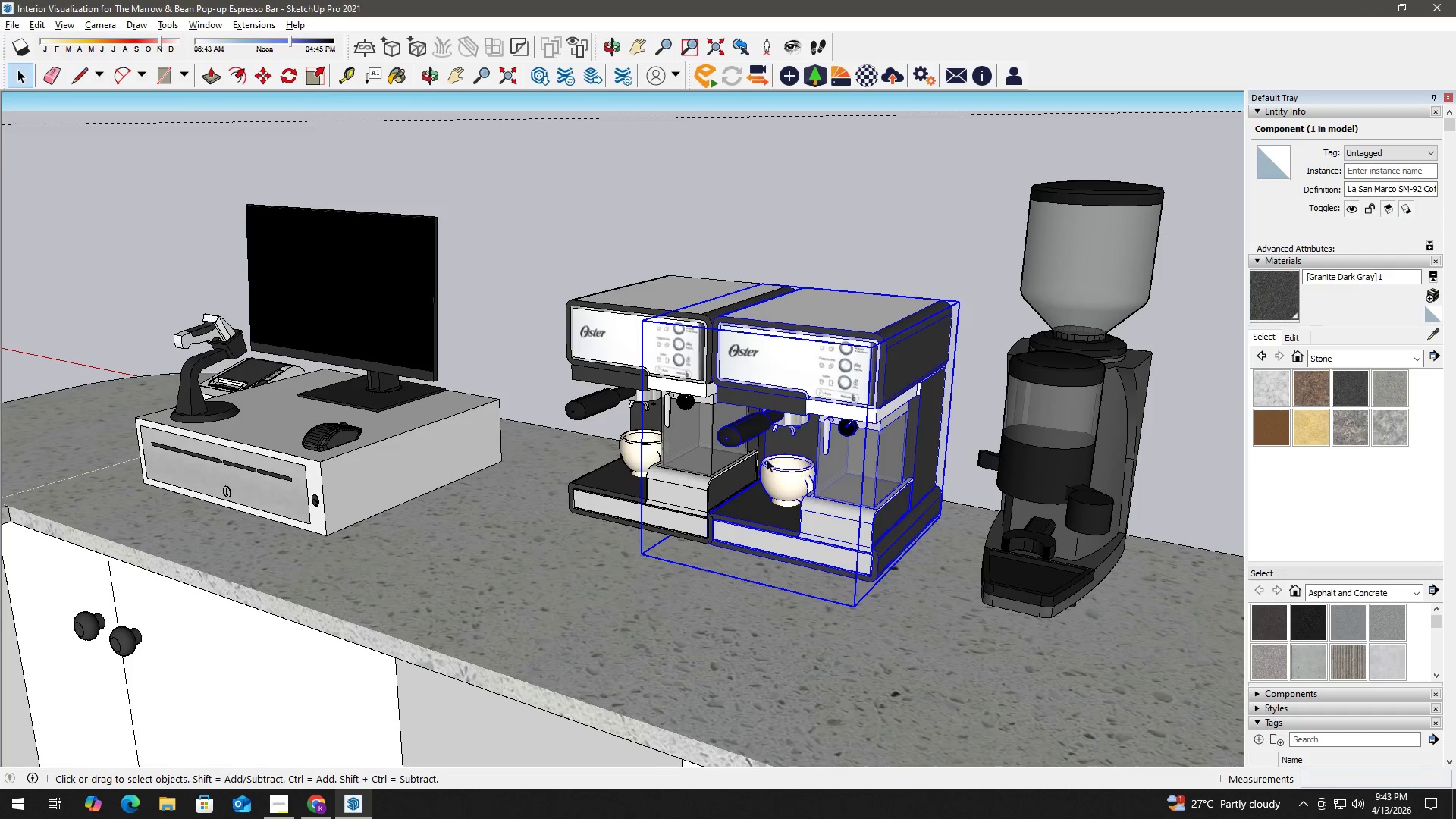 
left_click([682, 425])
 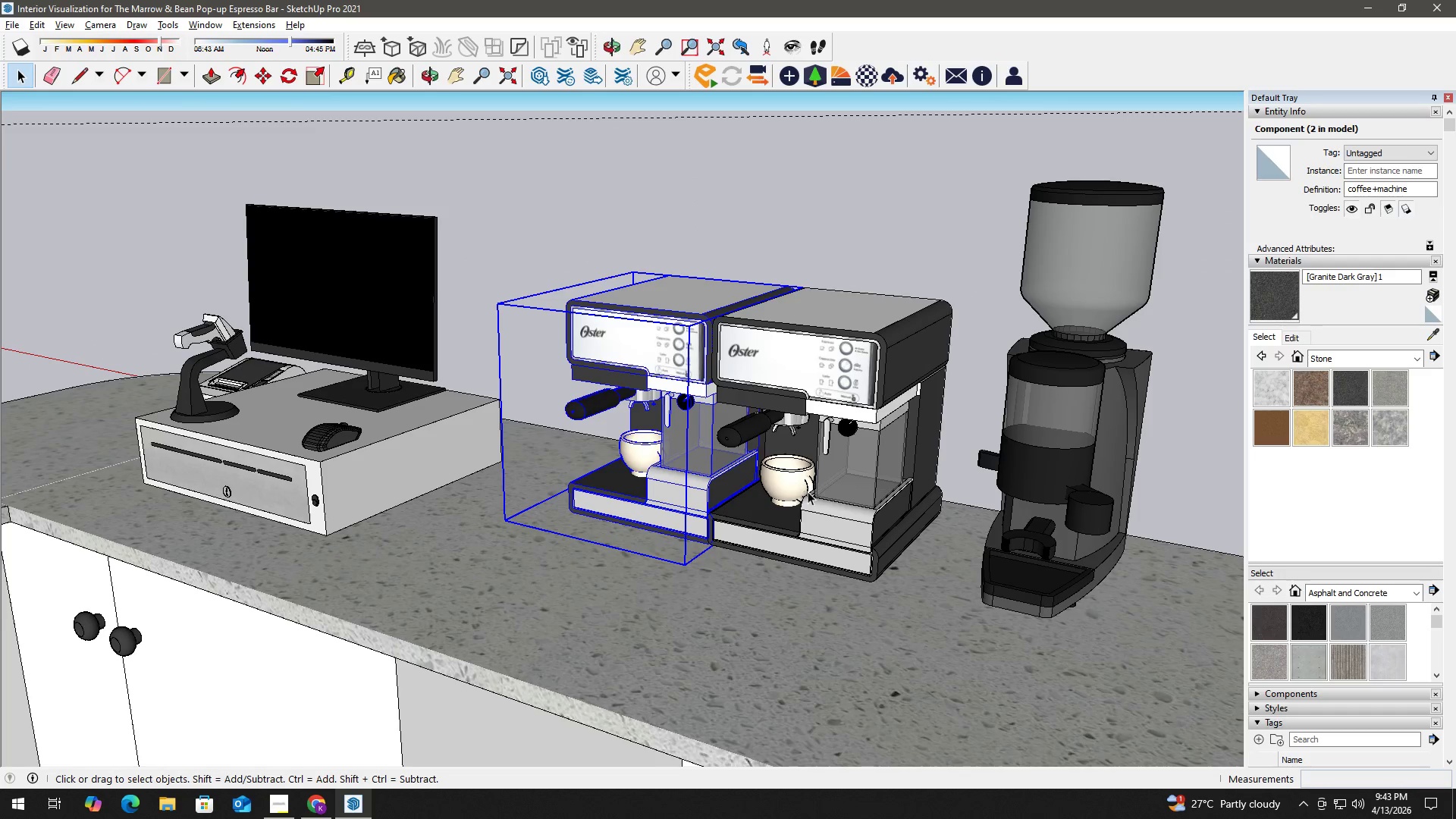 
scroll: coordinate [696, 583], scroll_direction: down, amount: 4.0
 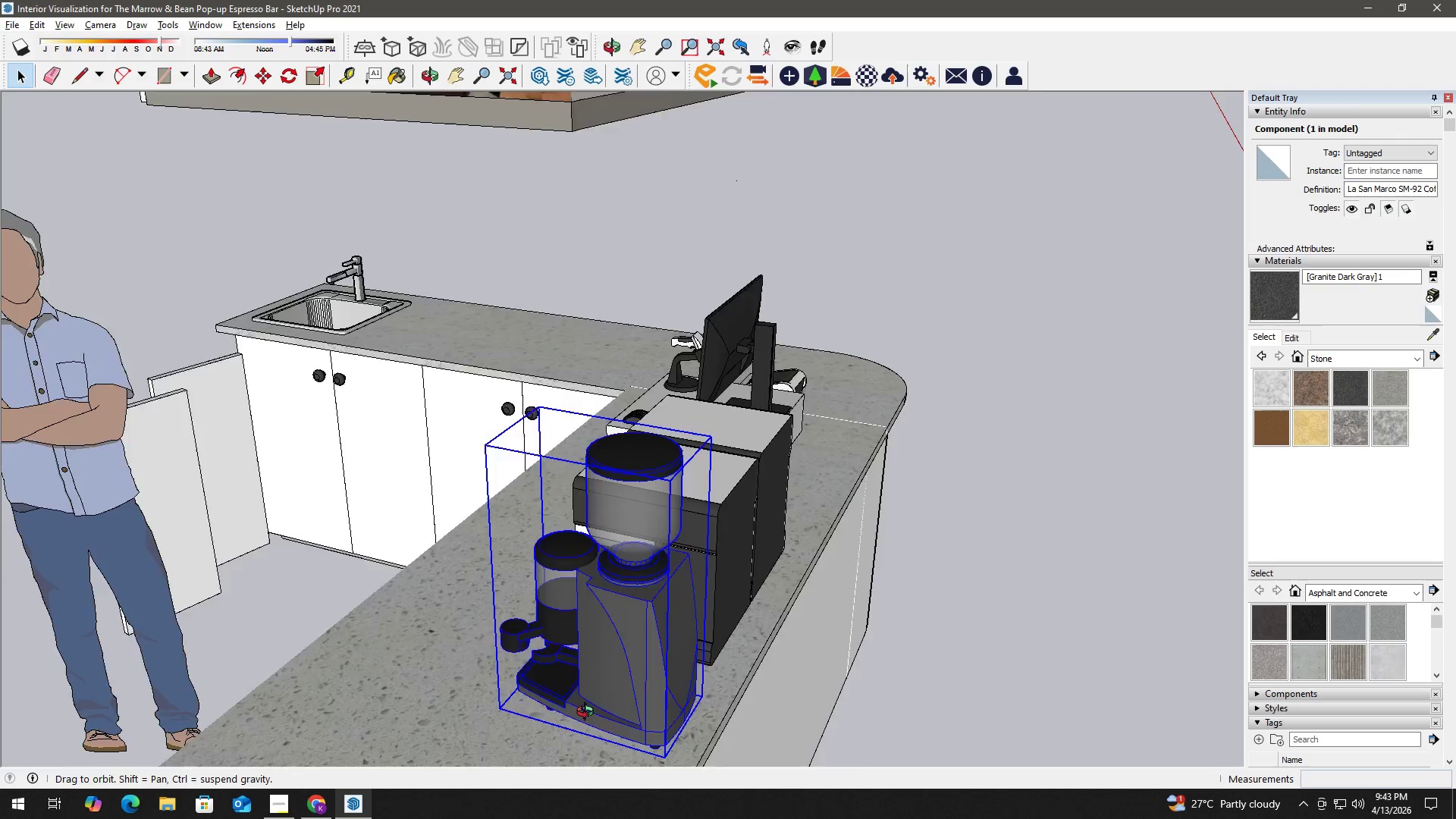 
key(M)
 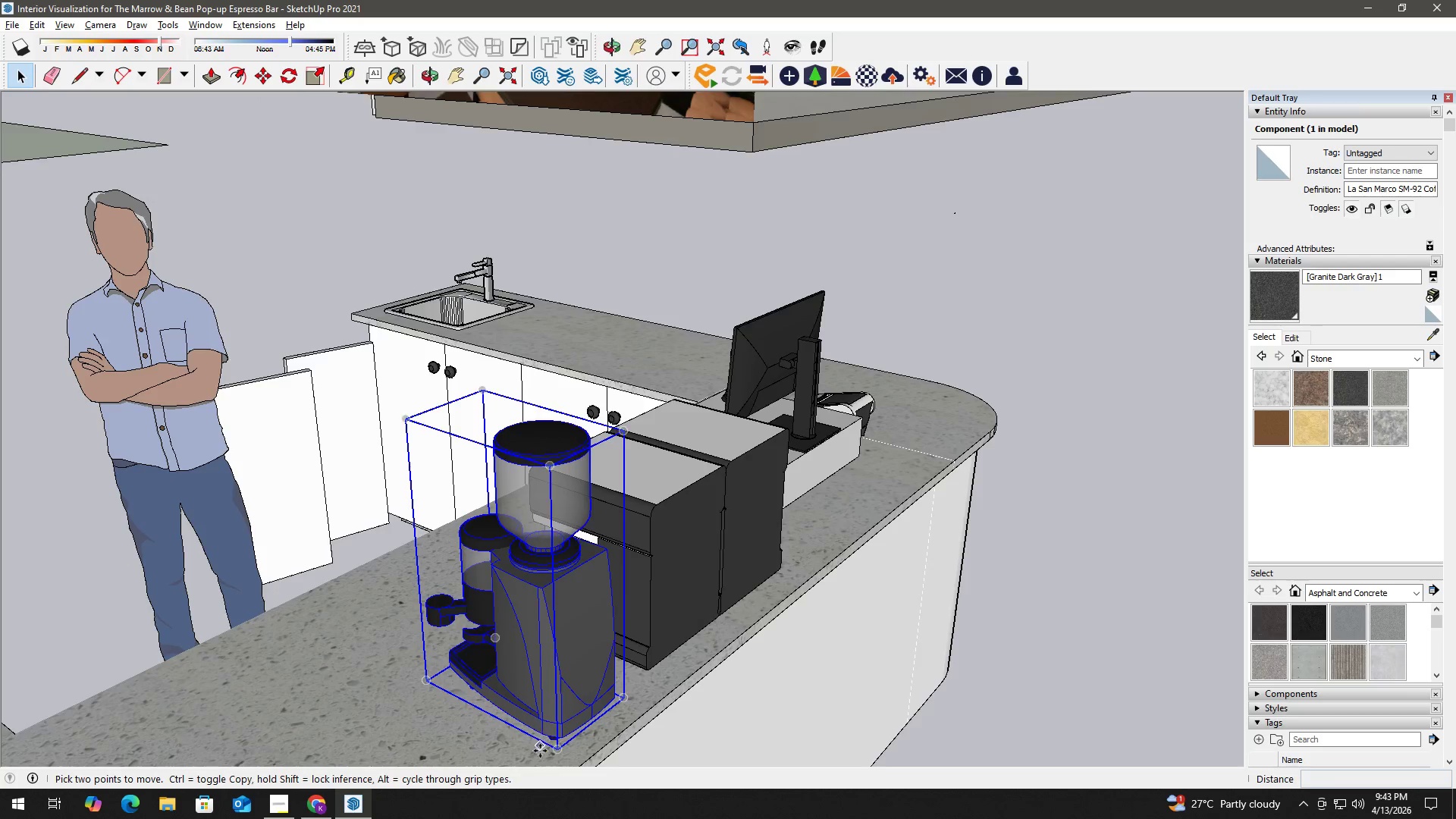 
scroll: coordinate [548, 752], scroll_direction: up, amount: 1.0
 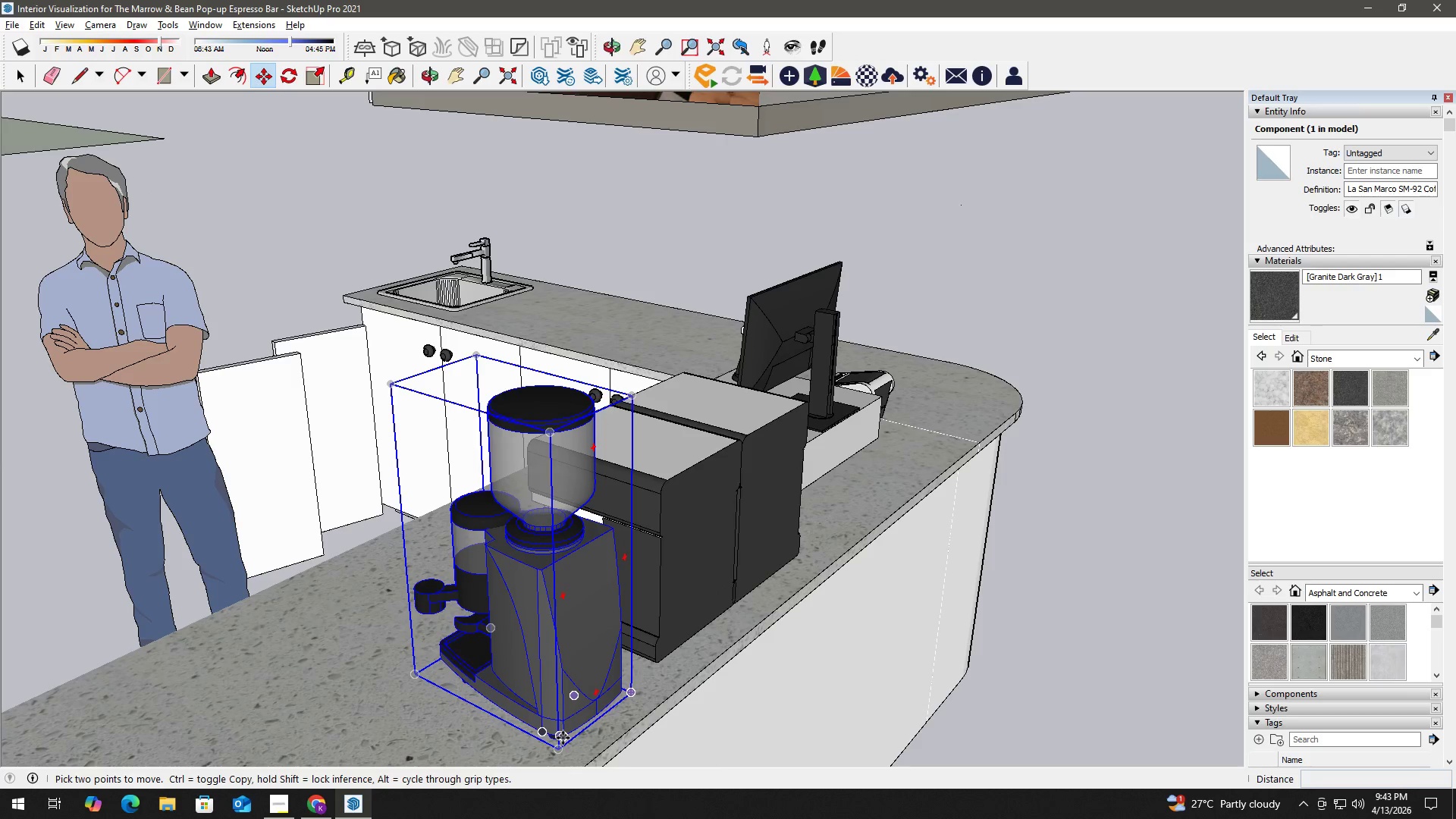 
key(Control+ControlLeft)
 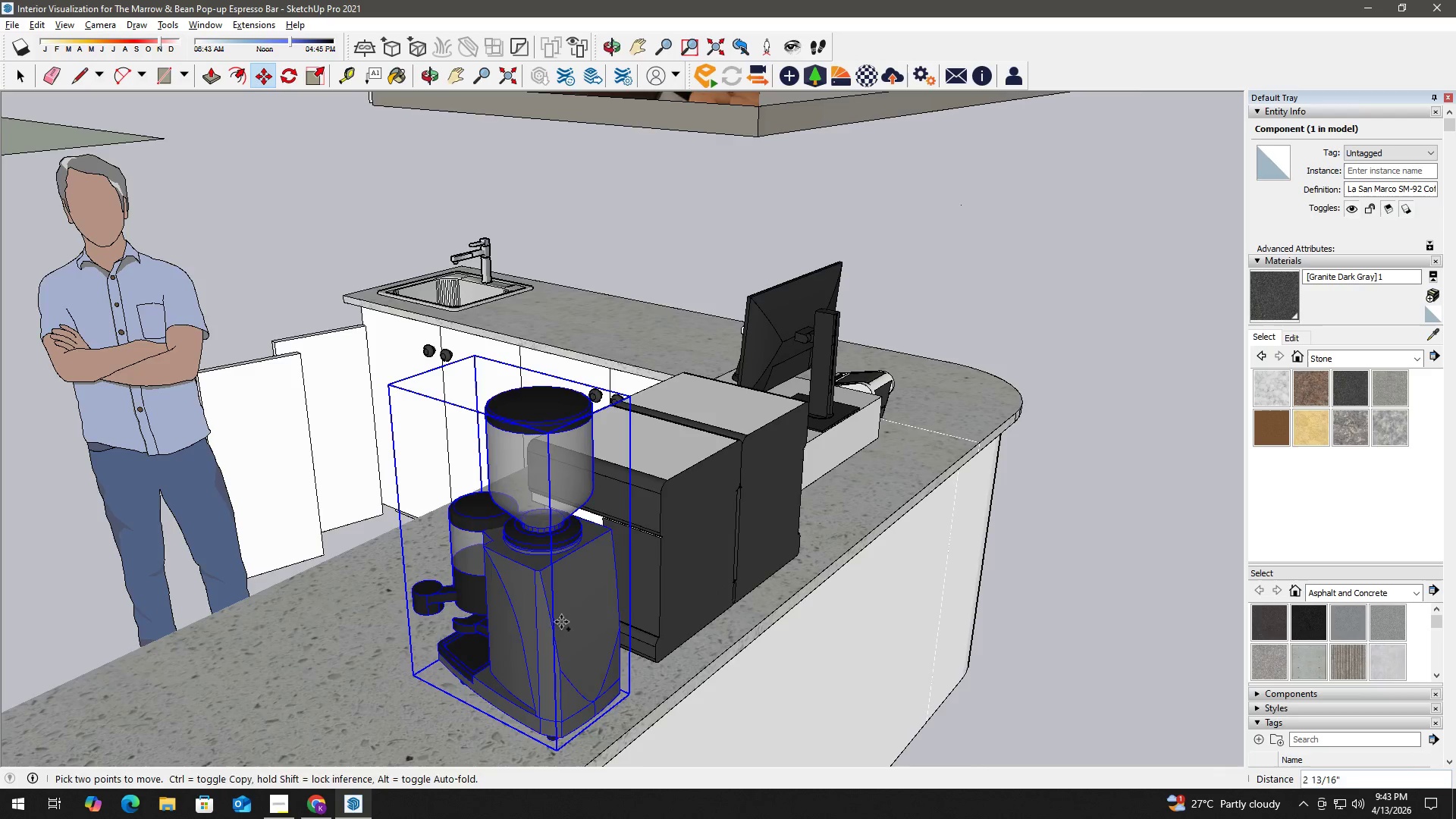 
scroll: coordinate [422, 585], scroll_direction: down, amount: 18.0
 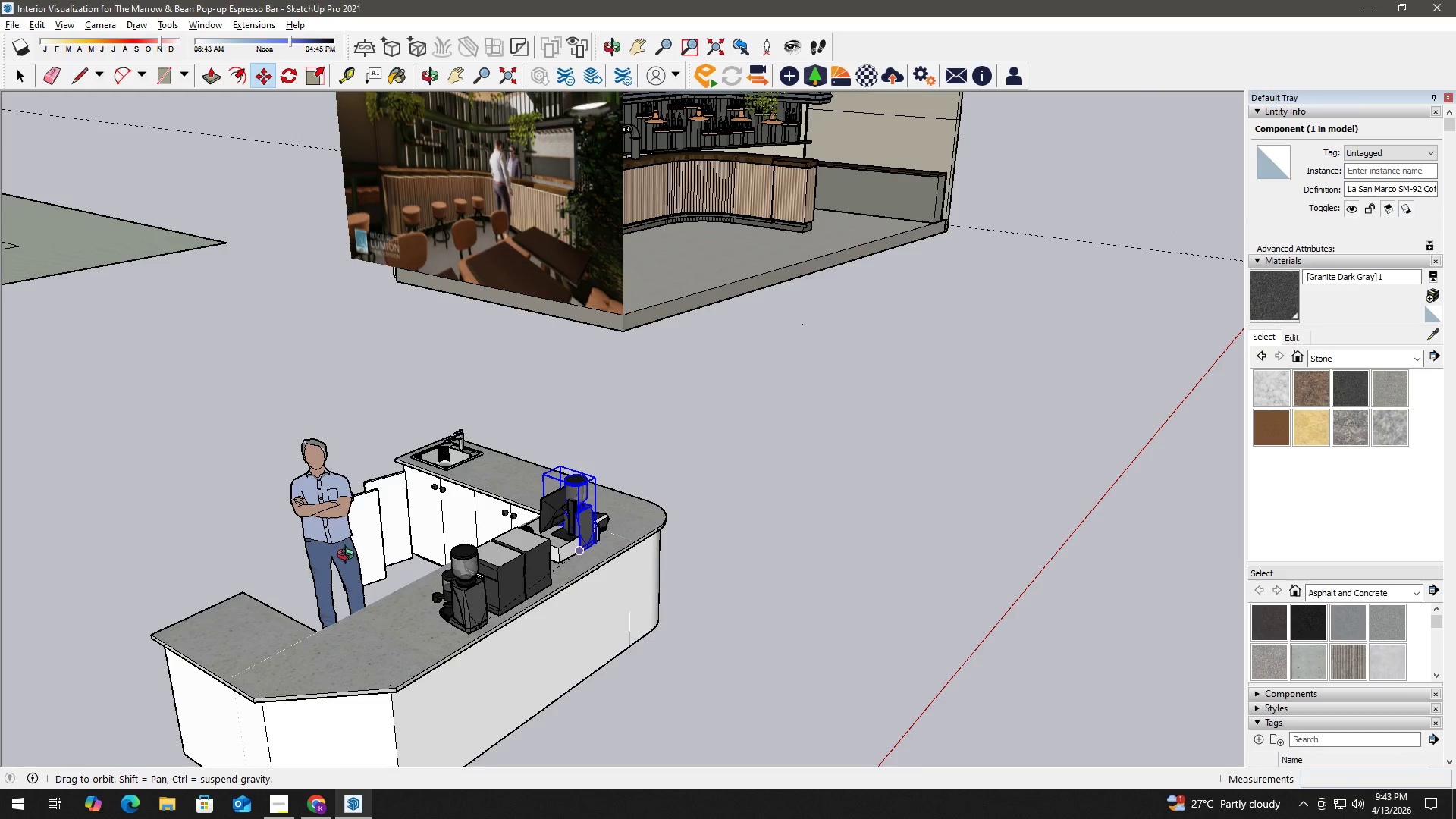 
hold_key(key=ShiftLeft, duration=0.34)
 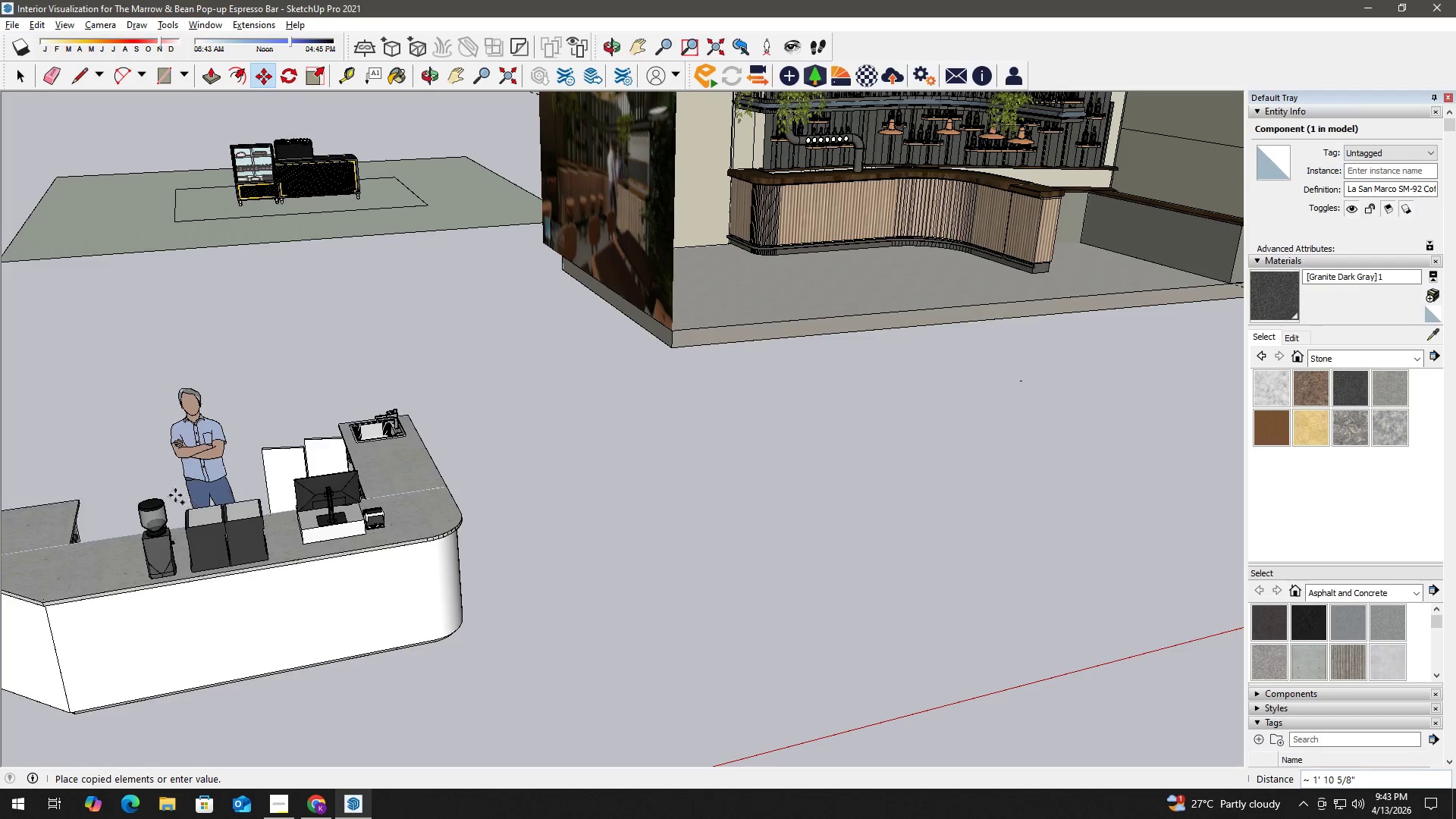 
hold_key(key=ShiftLeft, duration=0.48)
 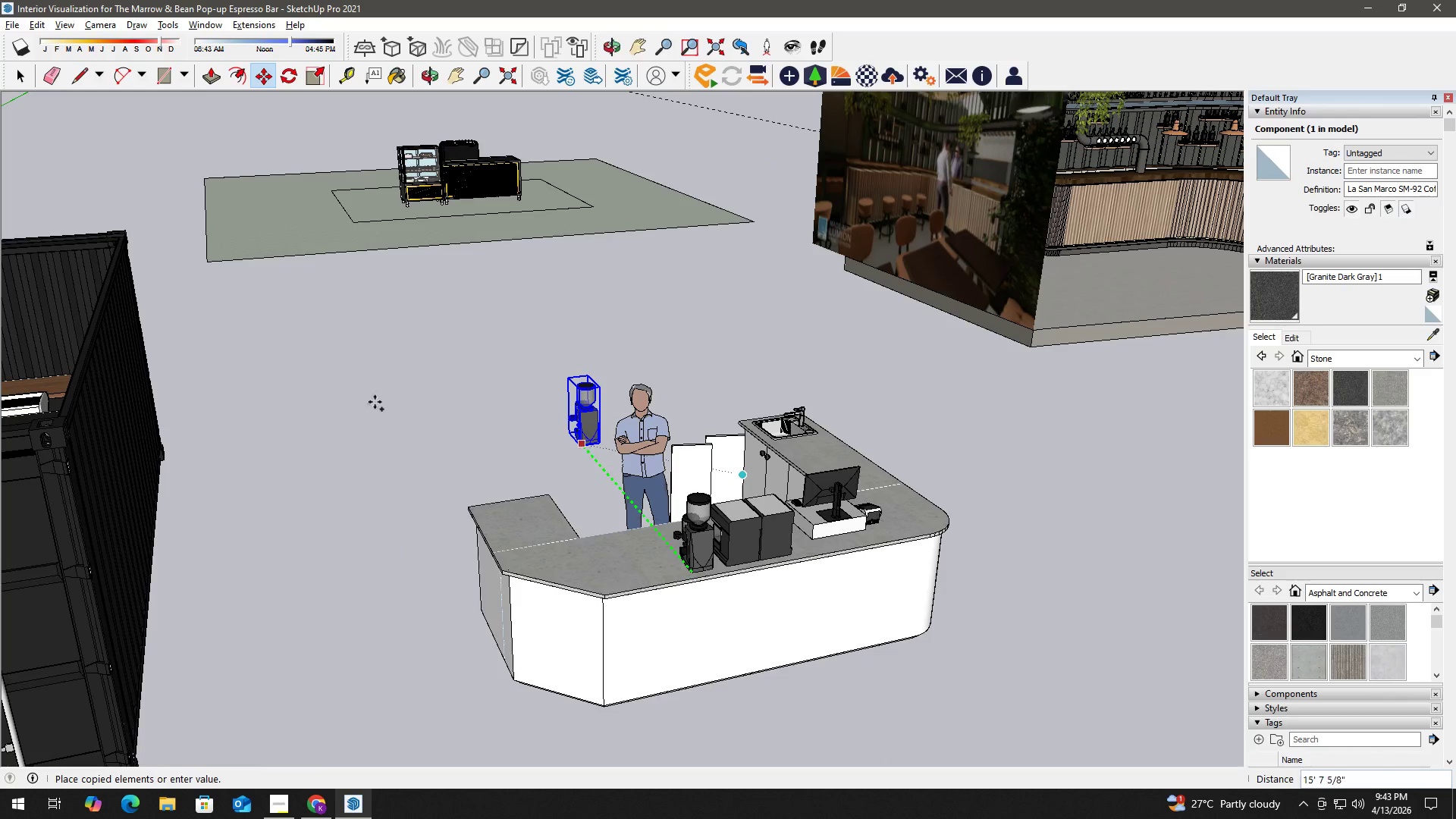 
hold_key(key=ShiftLeft, duration=0.45)
 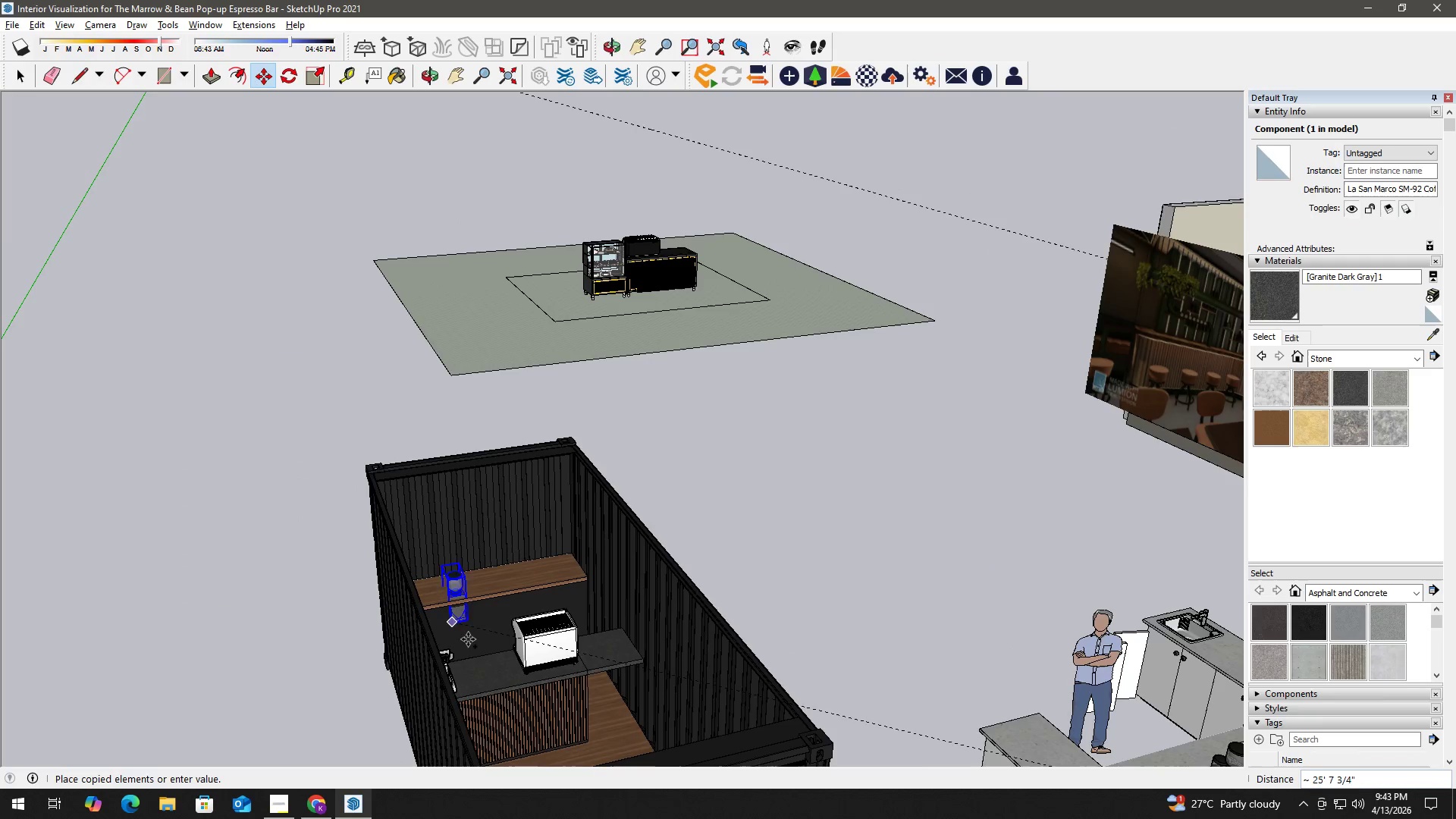 
scroll: coordinate [356, 407], scroll_direction: down, amount: 3.0
 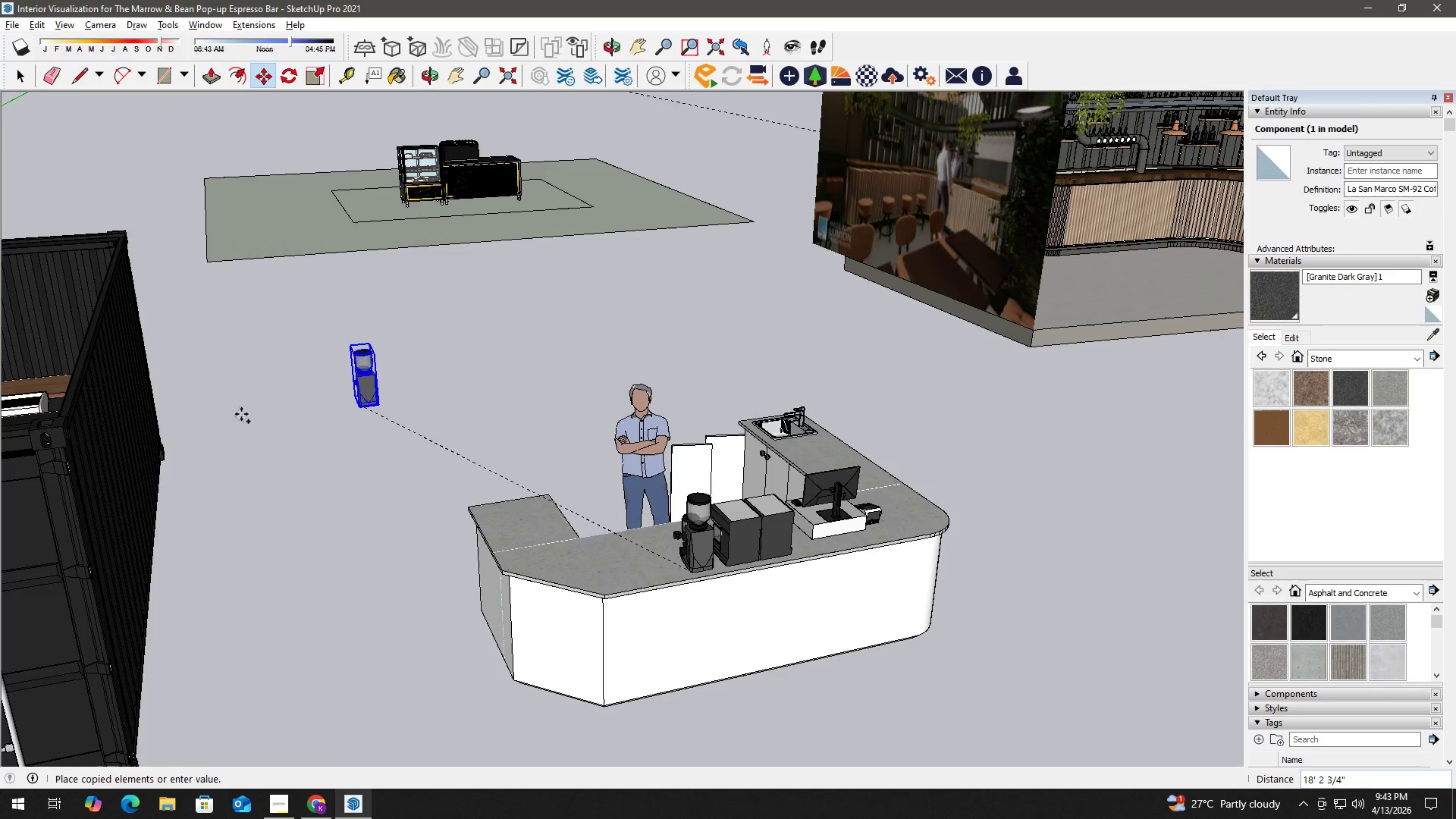 
scroll: coordinate [431, 620], scroll_direction: up, amount: 11.0
 